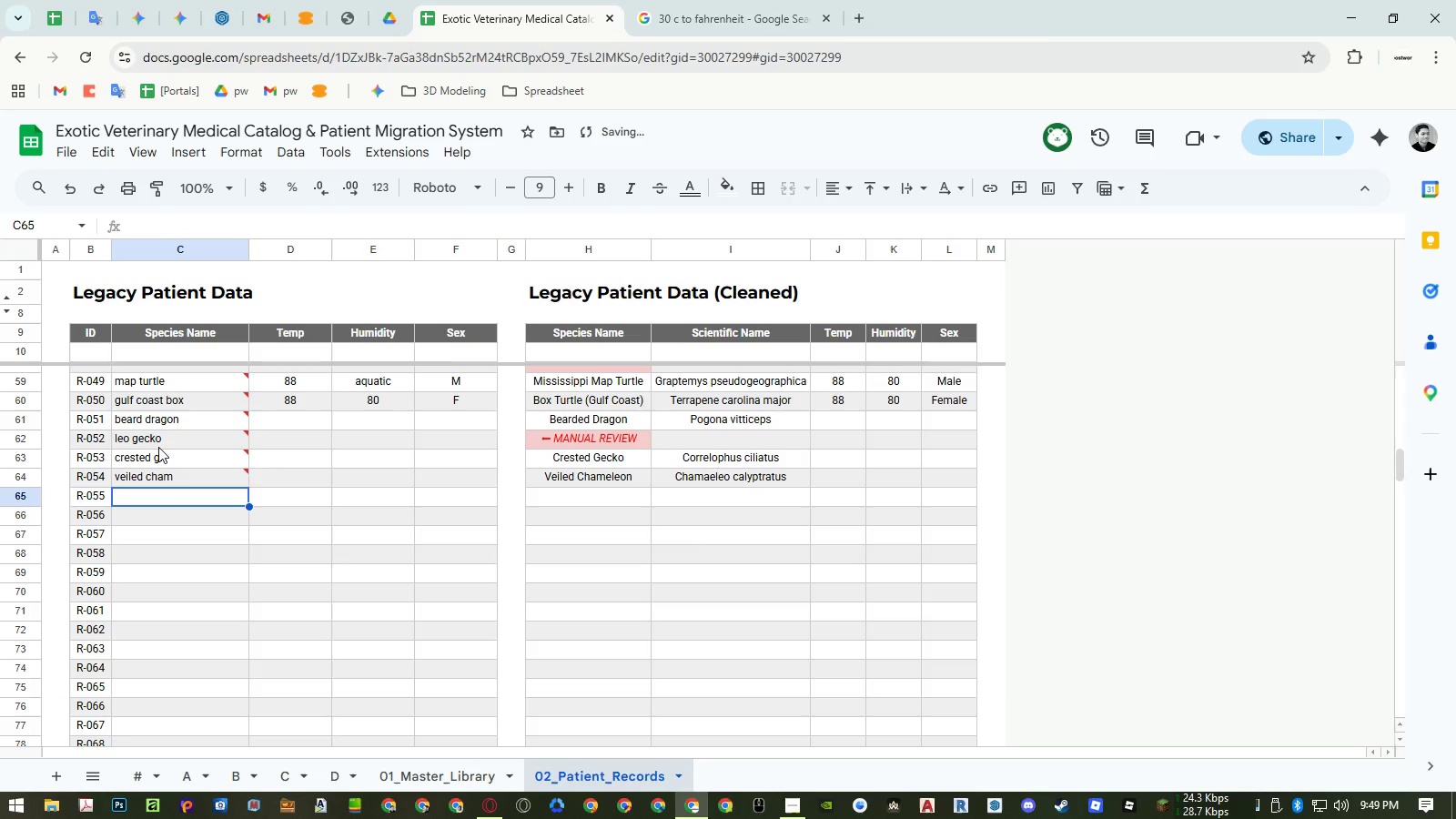 
type(blue tongu)
 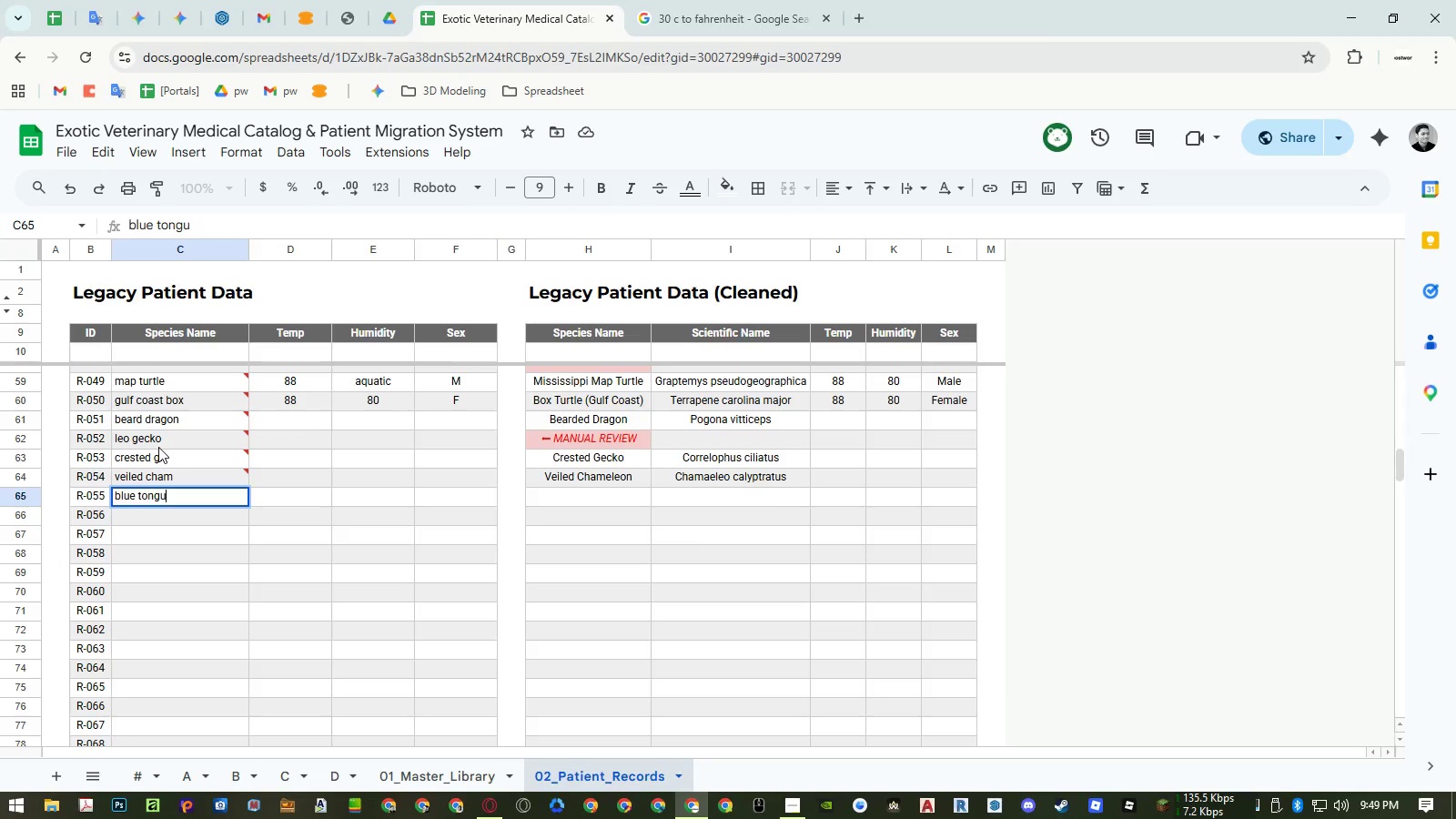 
key(Enter)
 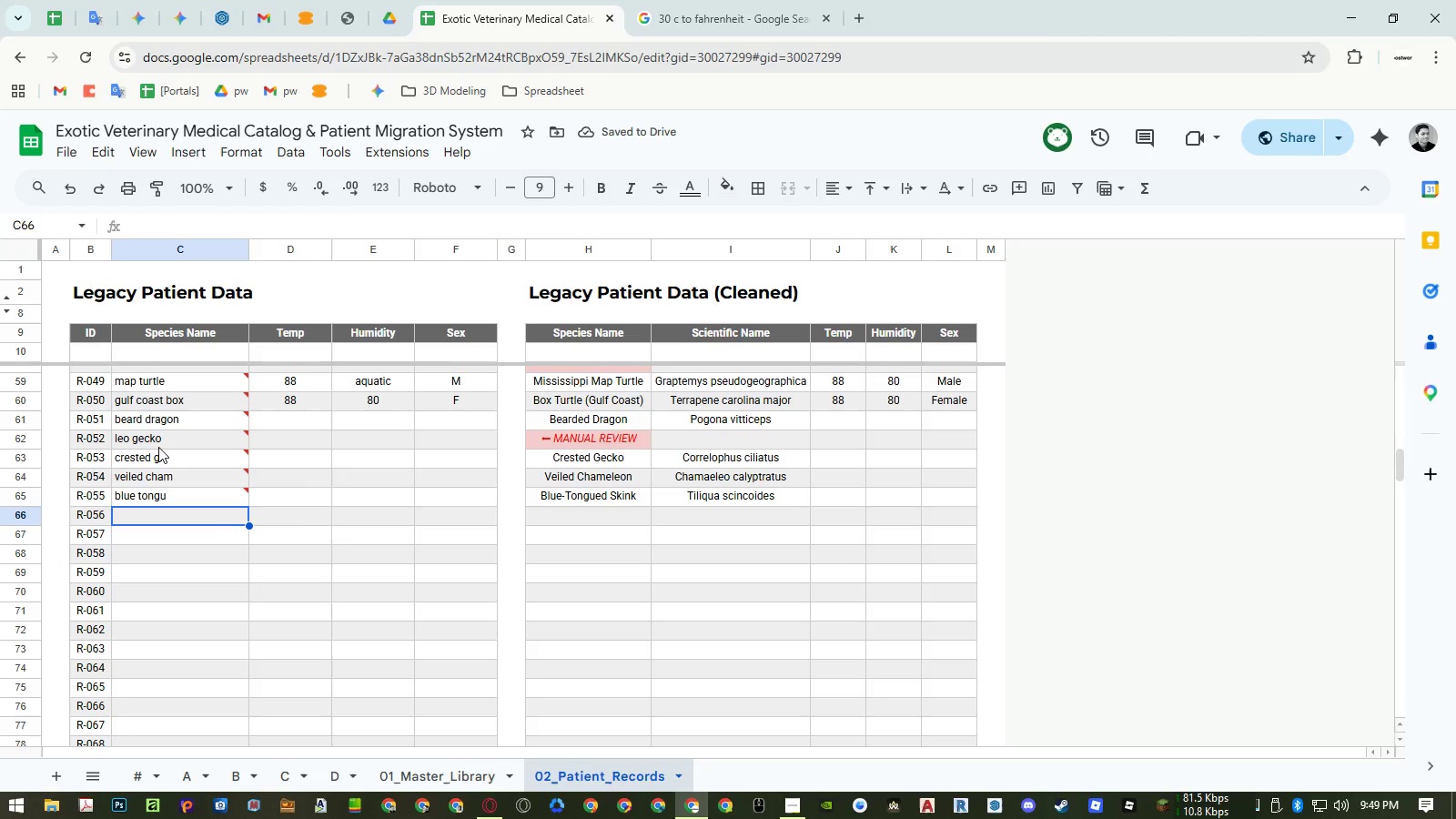 
wait(5.64)
 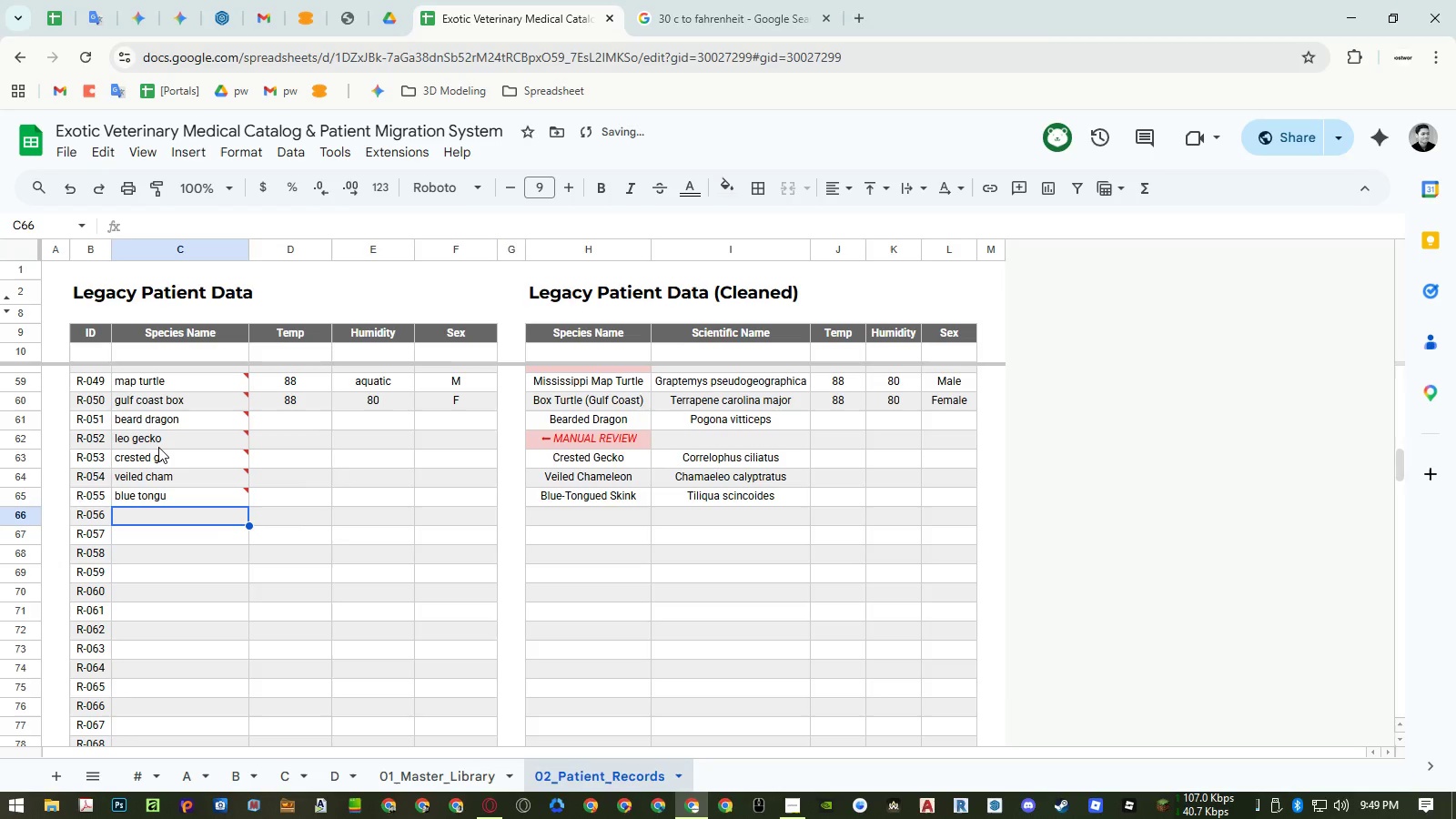 
key(ArrowRight)
 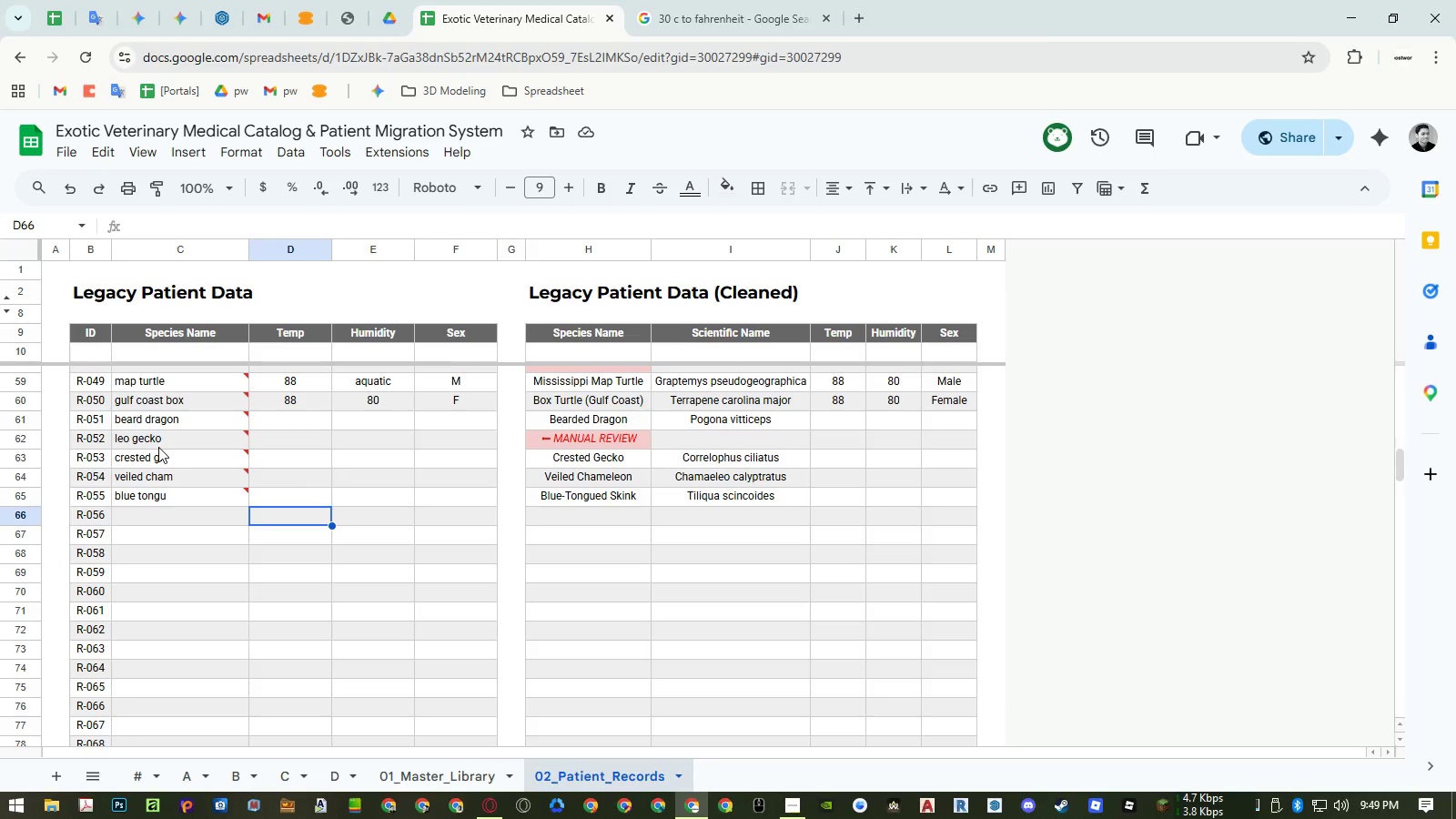 
key(Control+ControlLeft)
 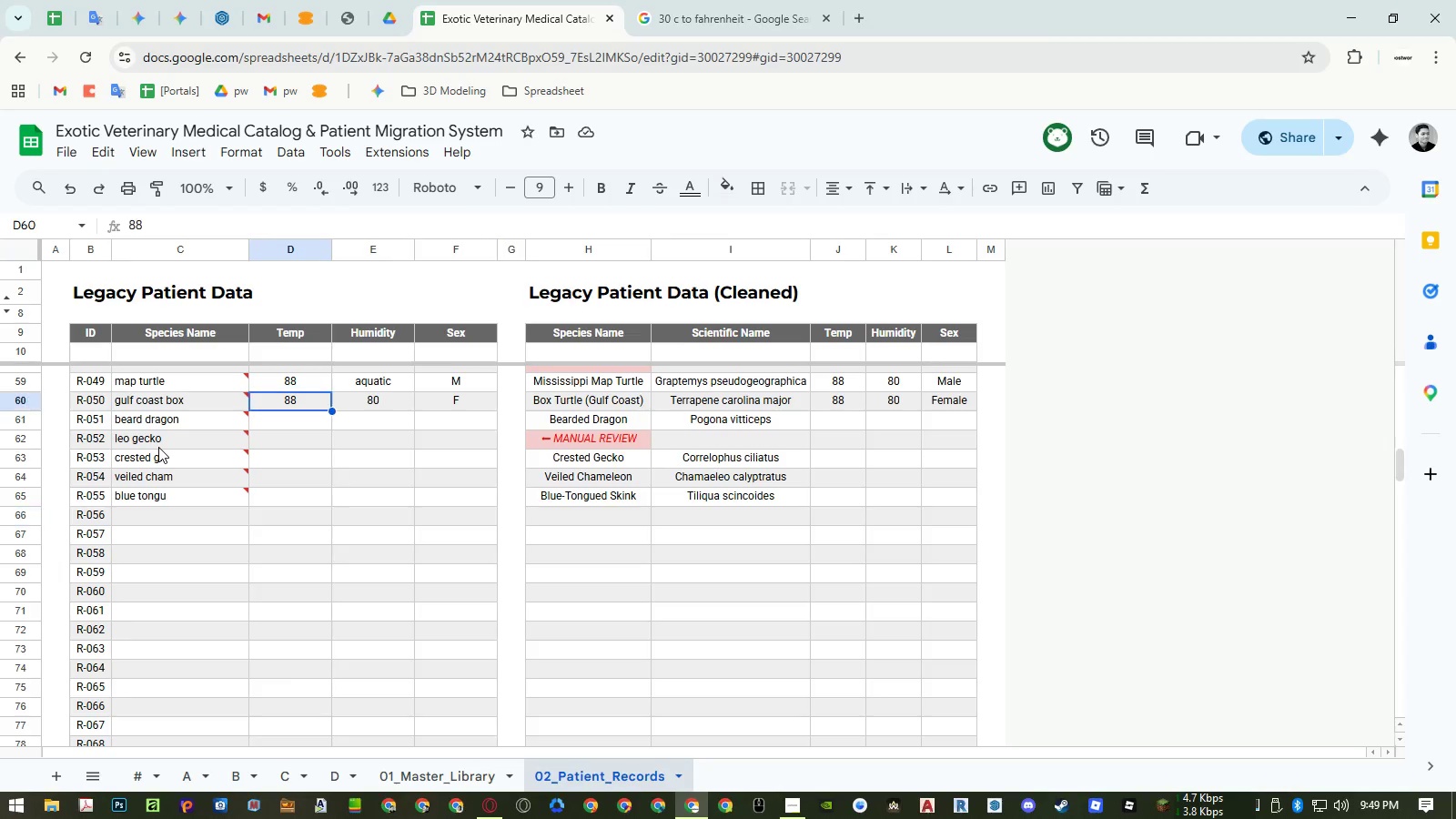 
key(Control+ArrowUp)
 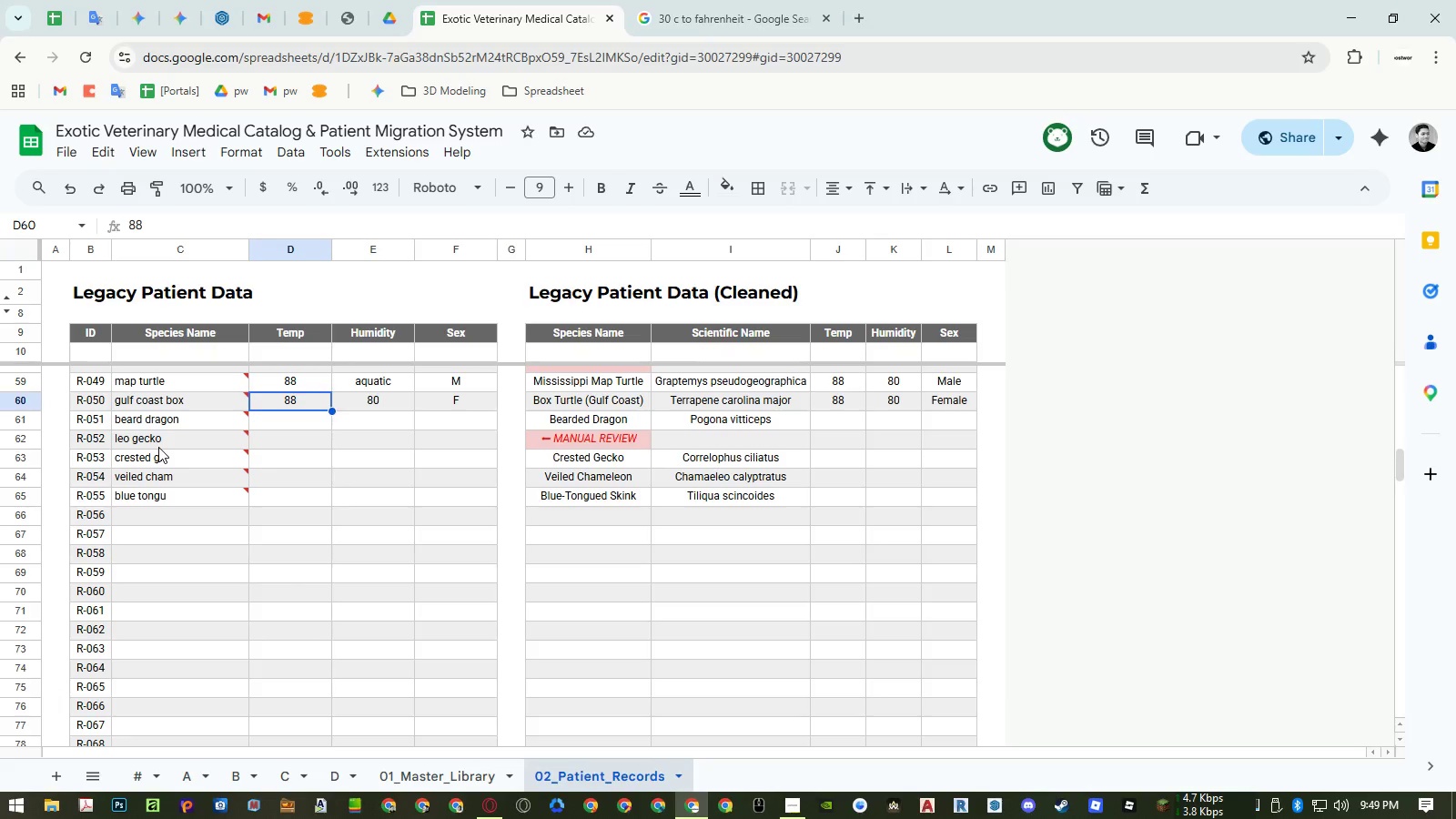 
key(ArrowDown)
 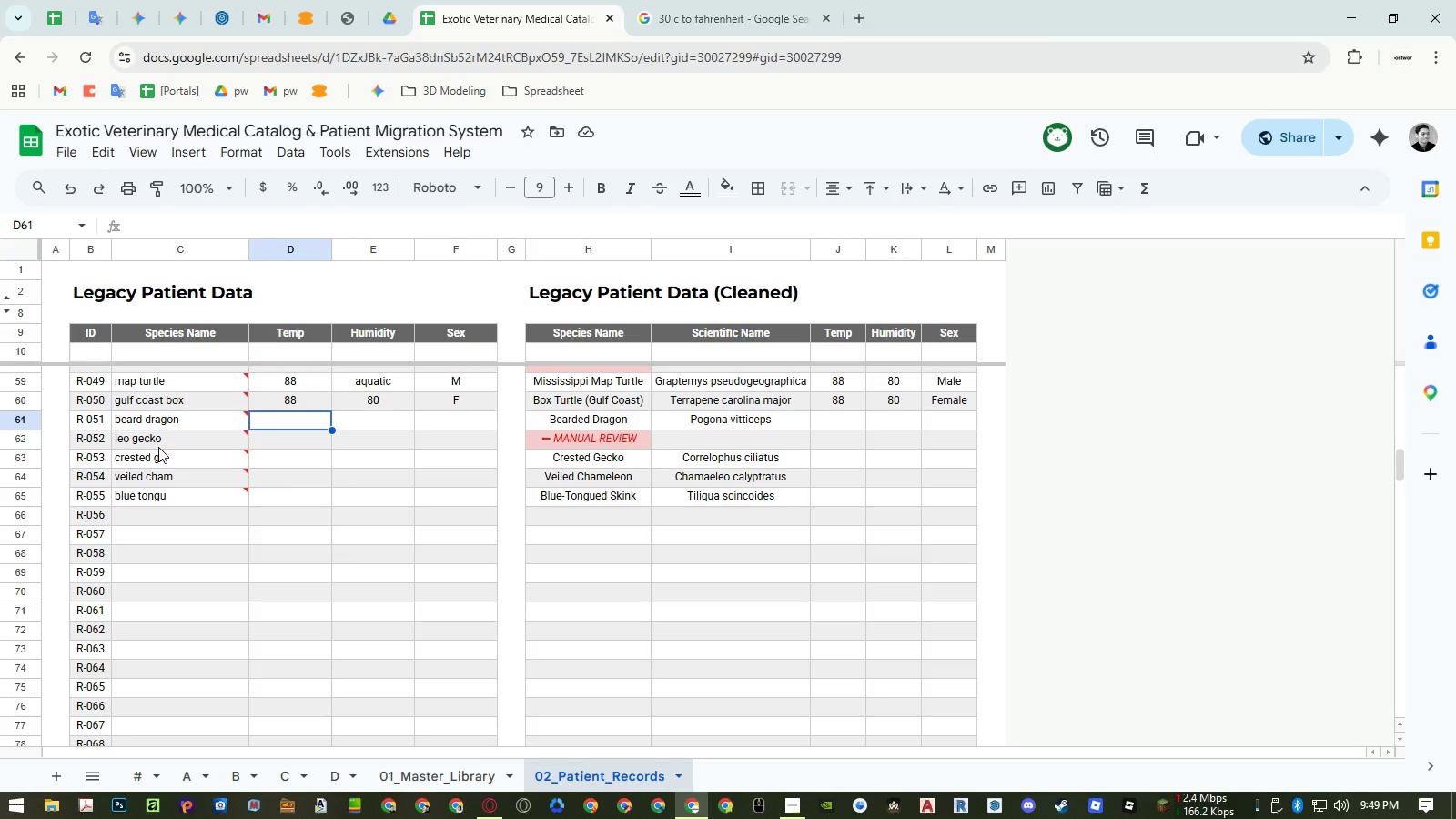 
key(Numpad1)
 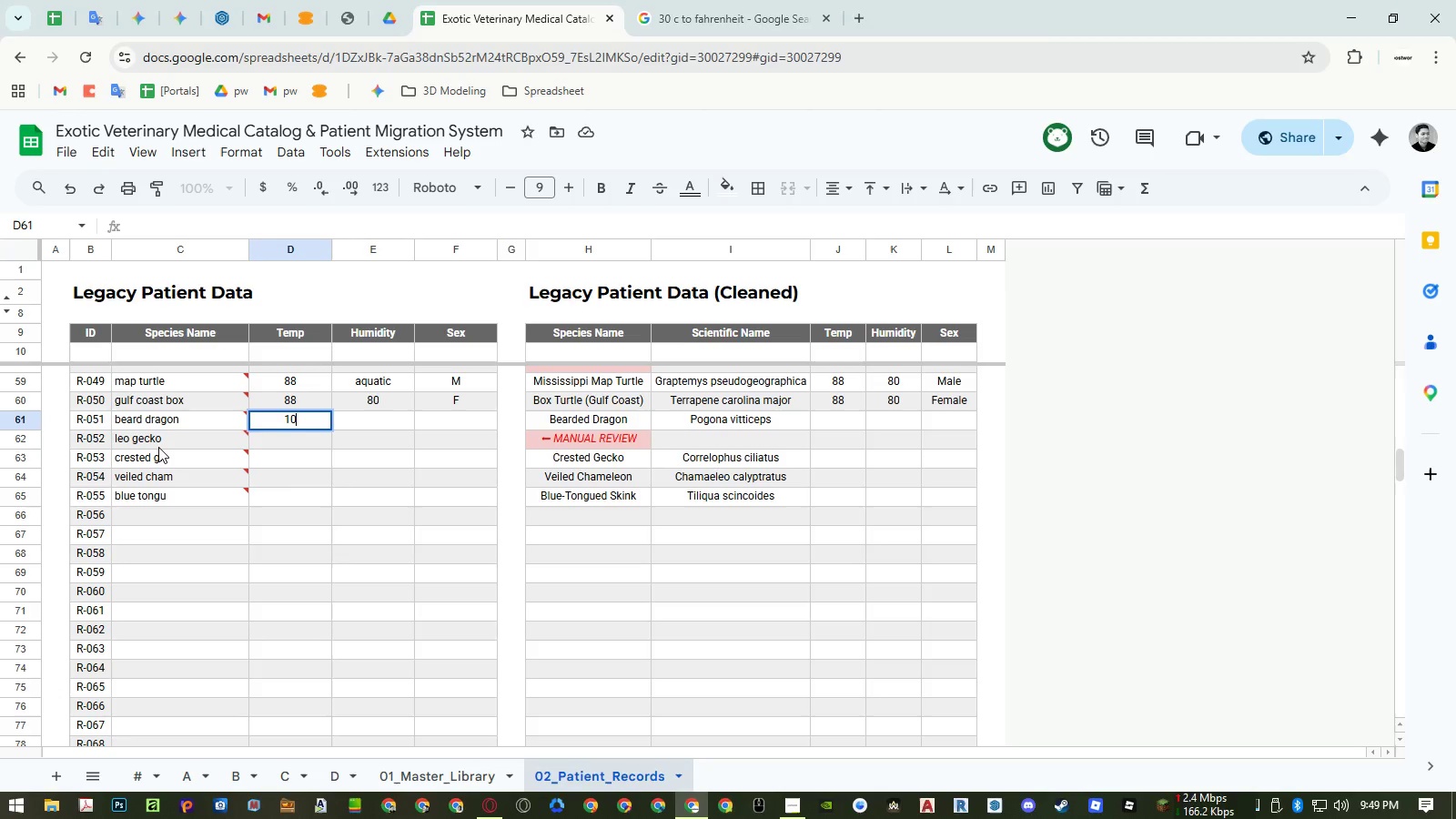 
key(Numpad0)
 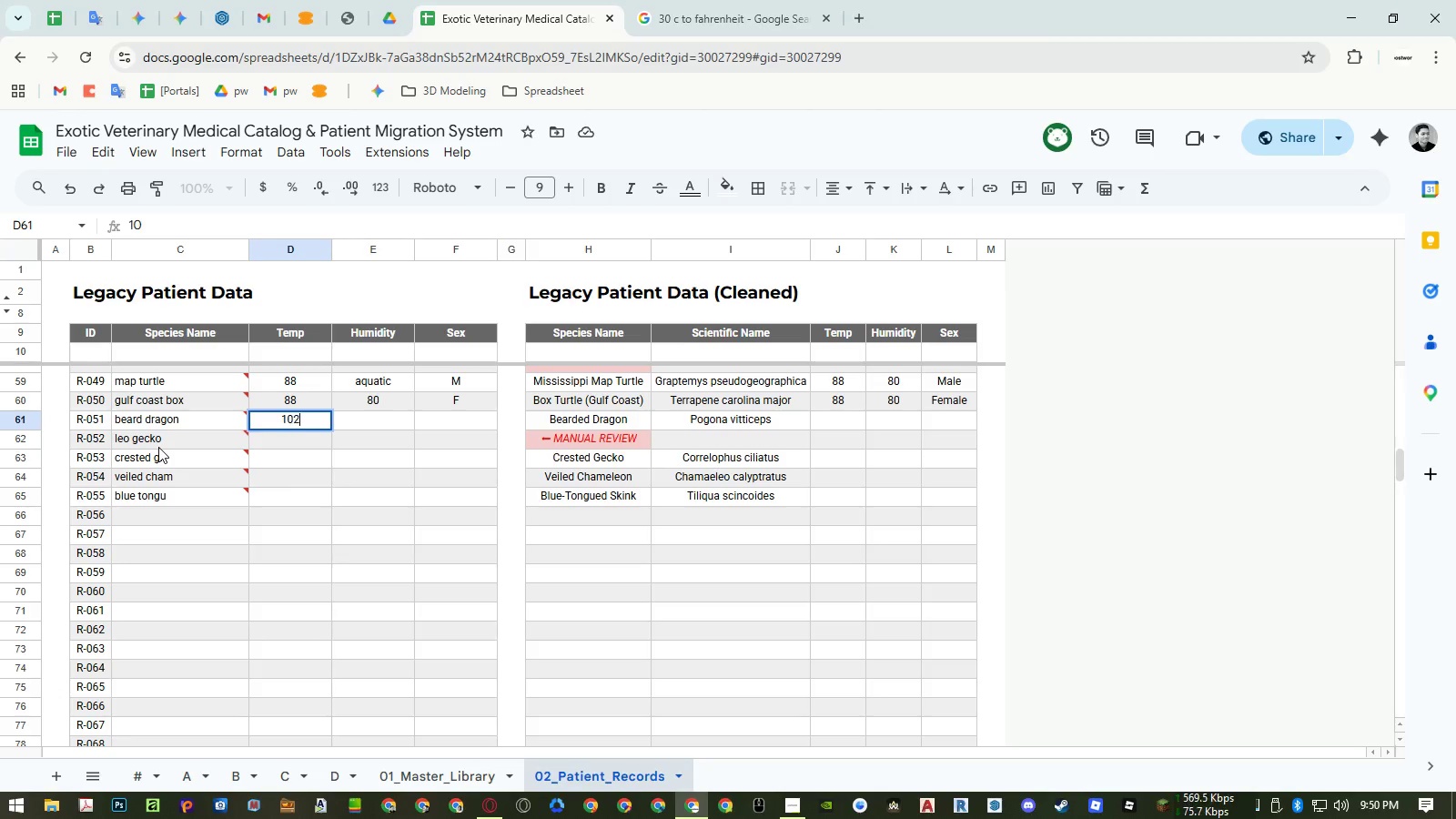 
key(Numpad2)
 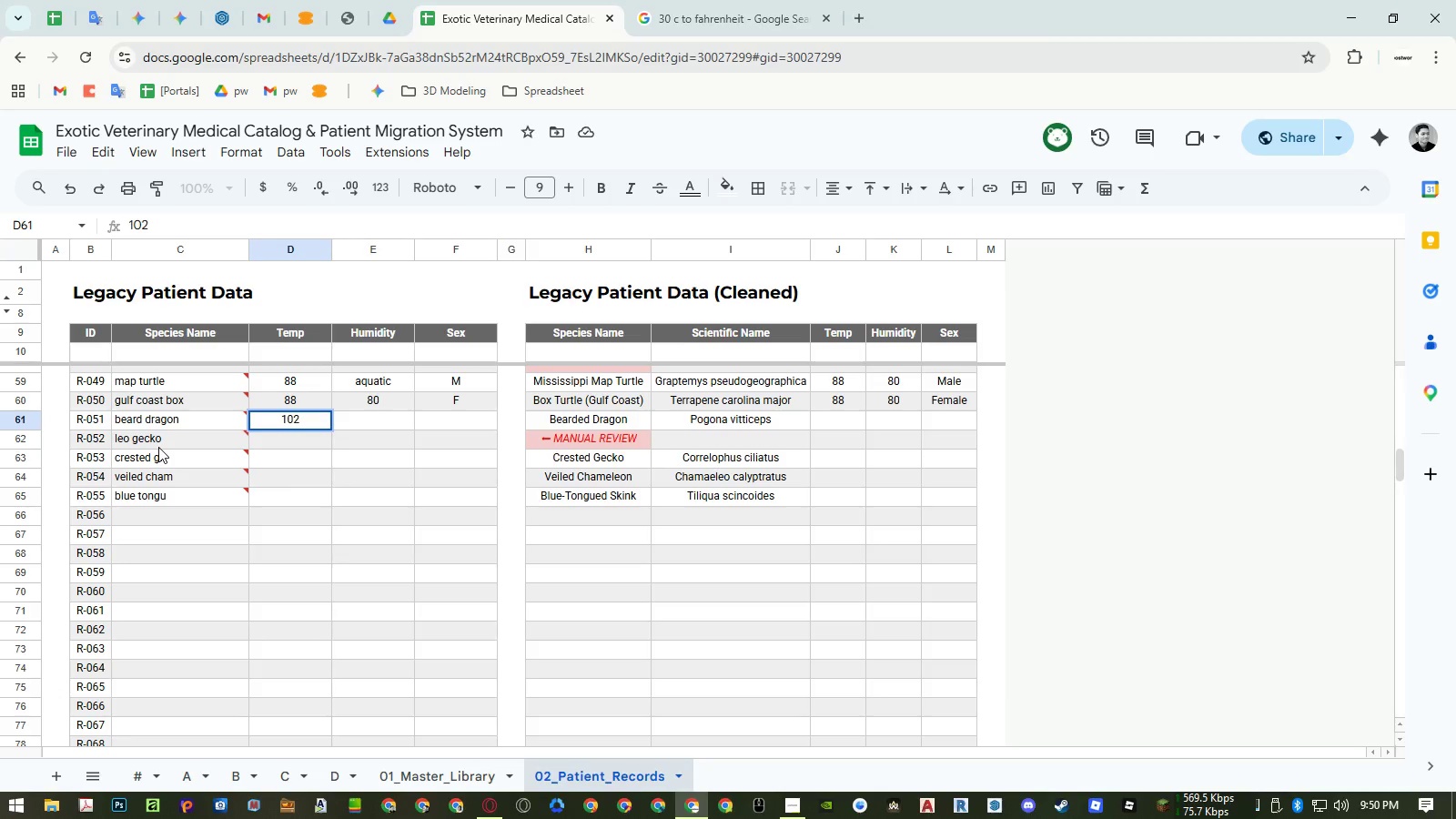 
key(NumpadEnter)
 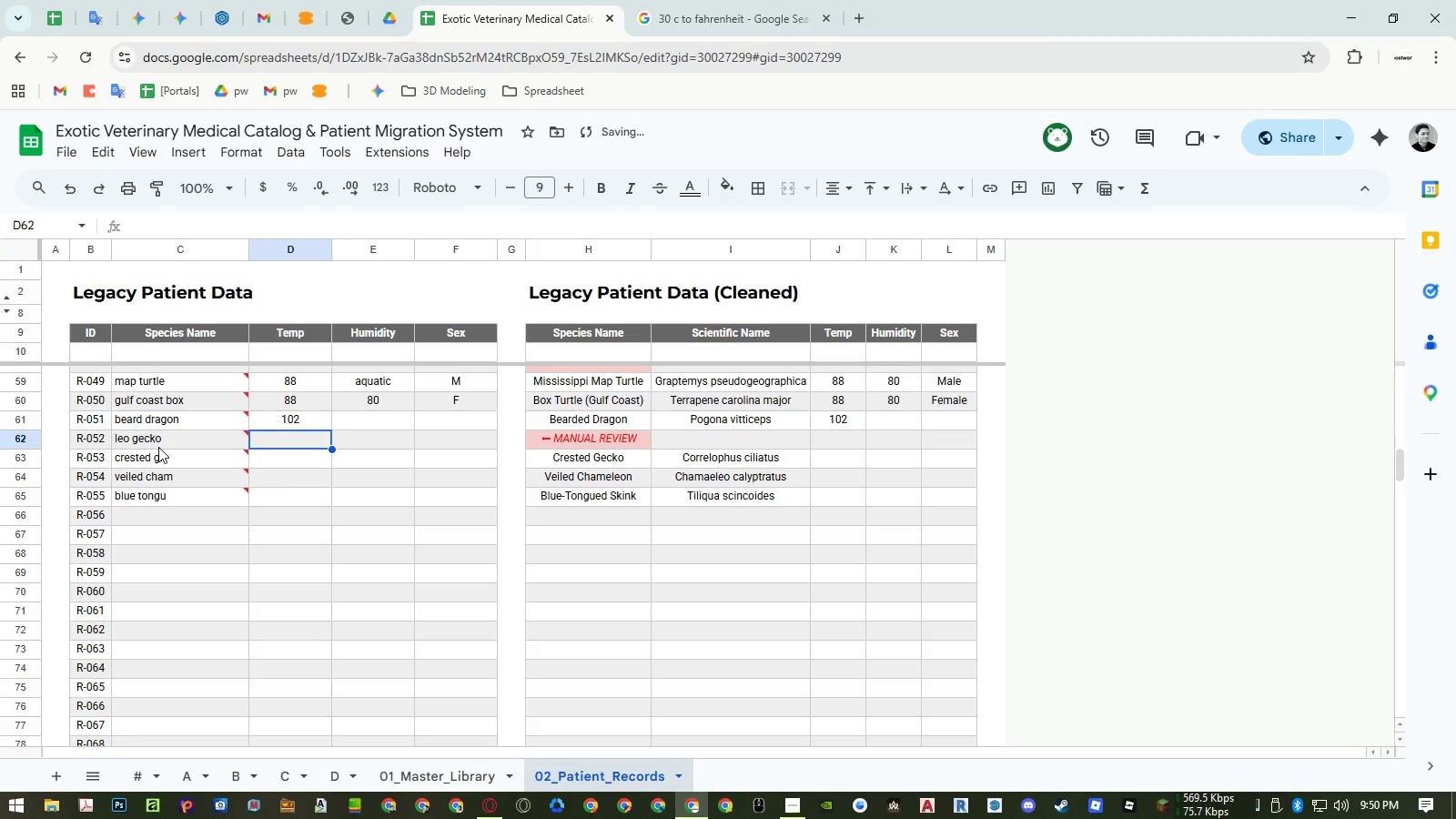 
key(Numpad9)
 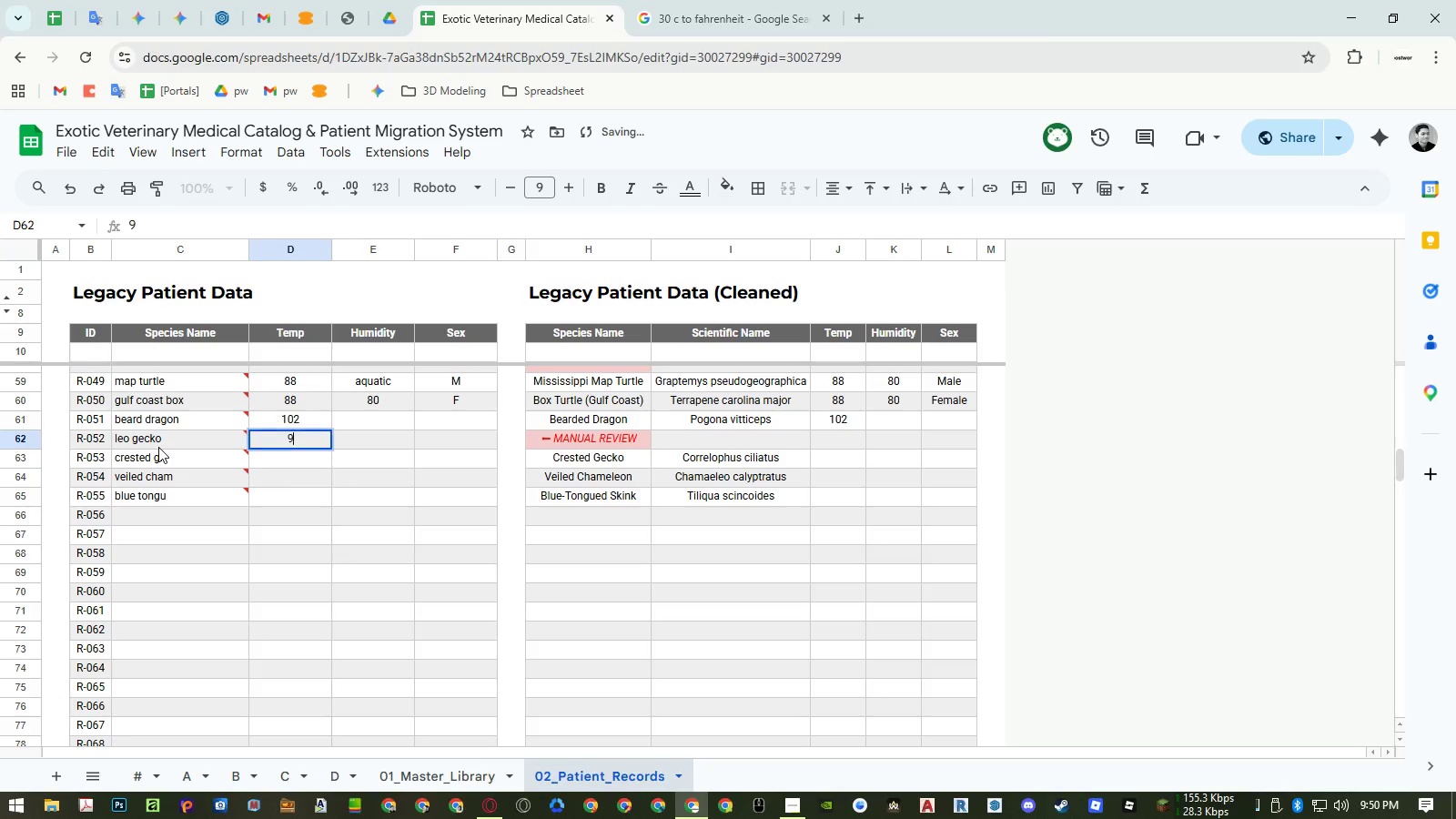 
key(Numpad1)
 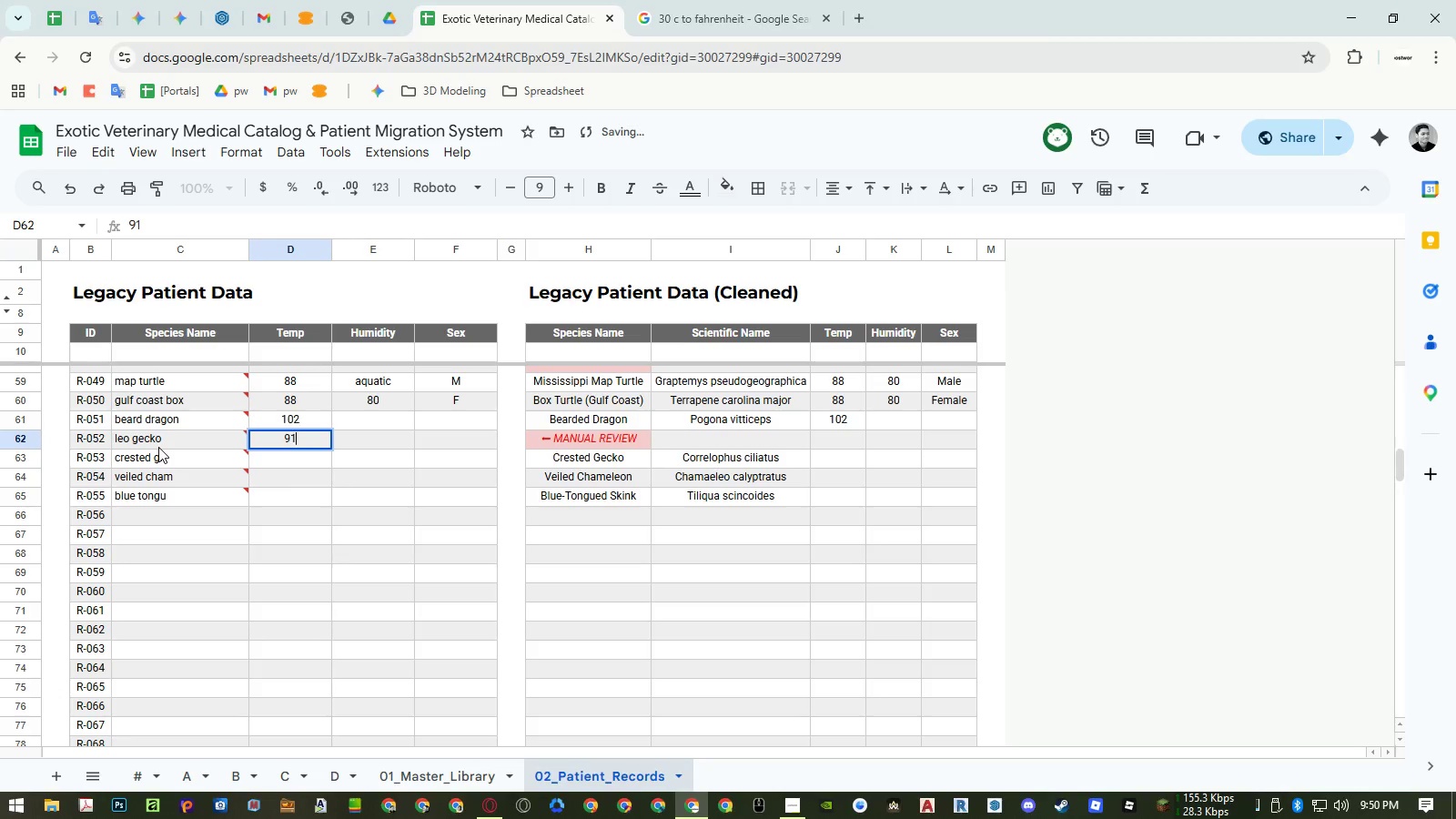 
key(NumpadEnter)
 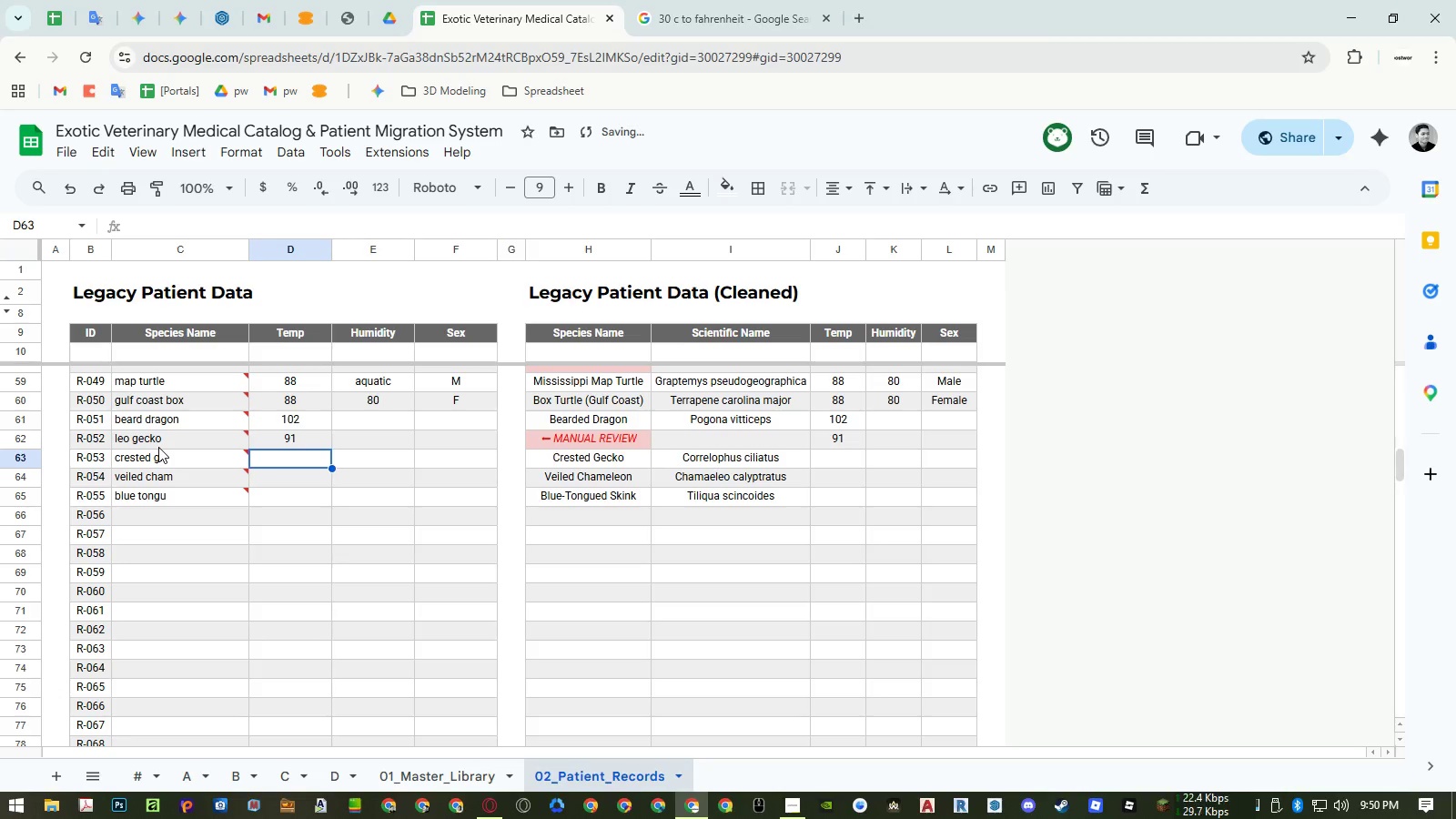 
key(Numpad7)
 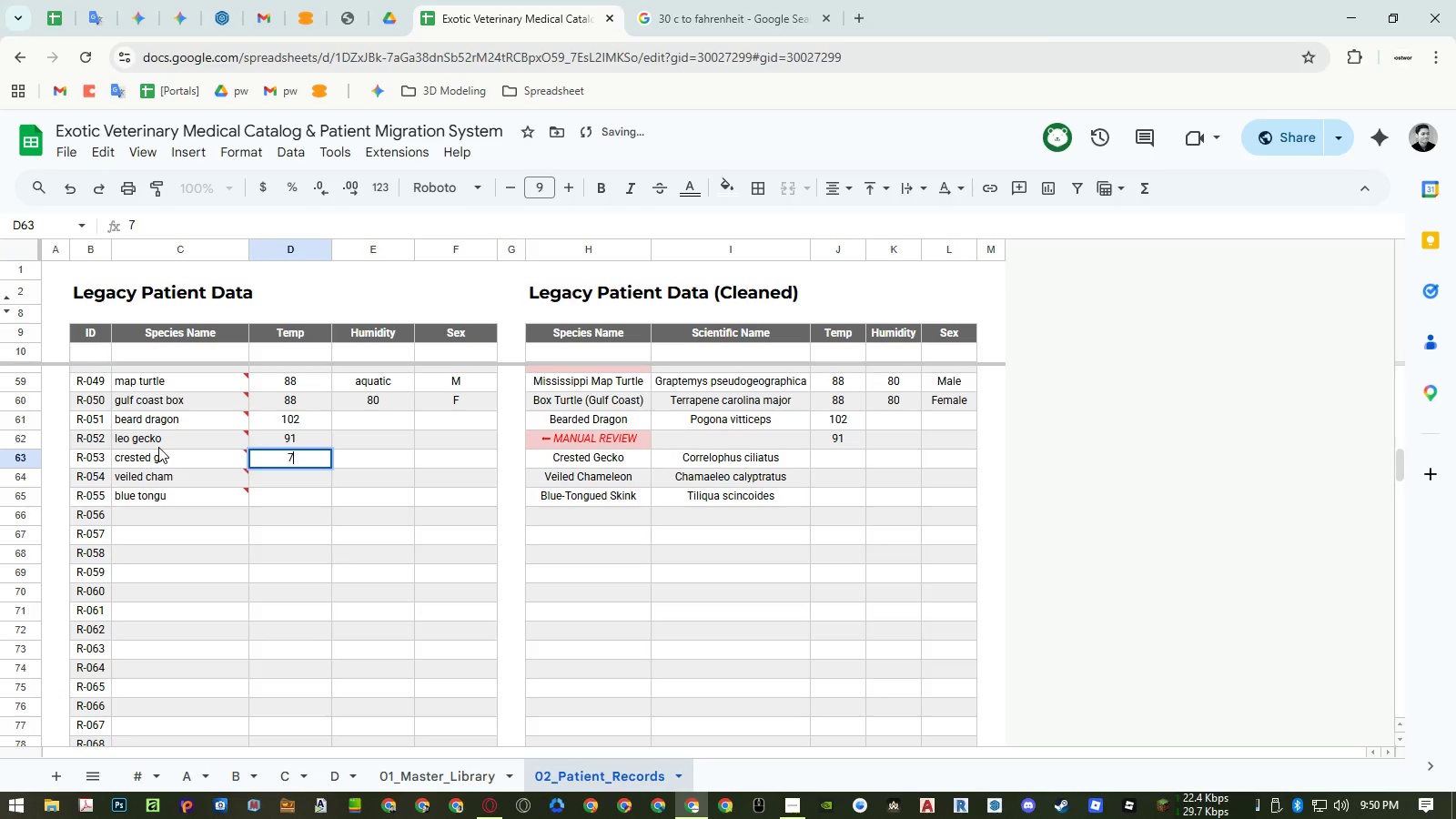 
key(Numpad2)
 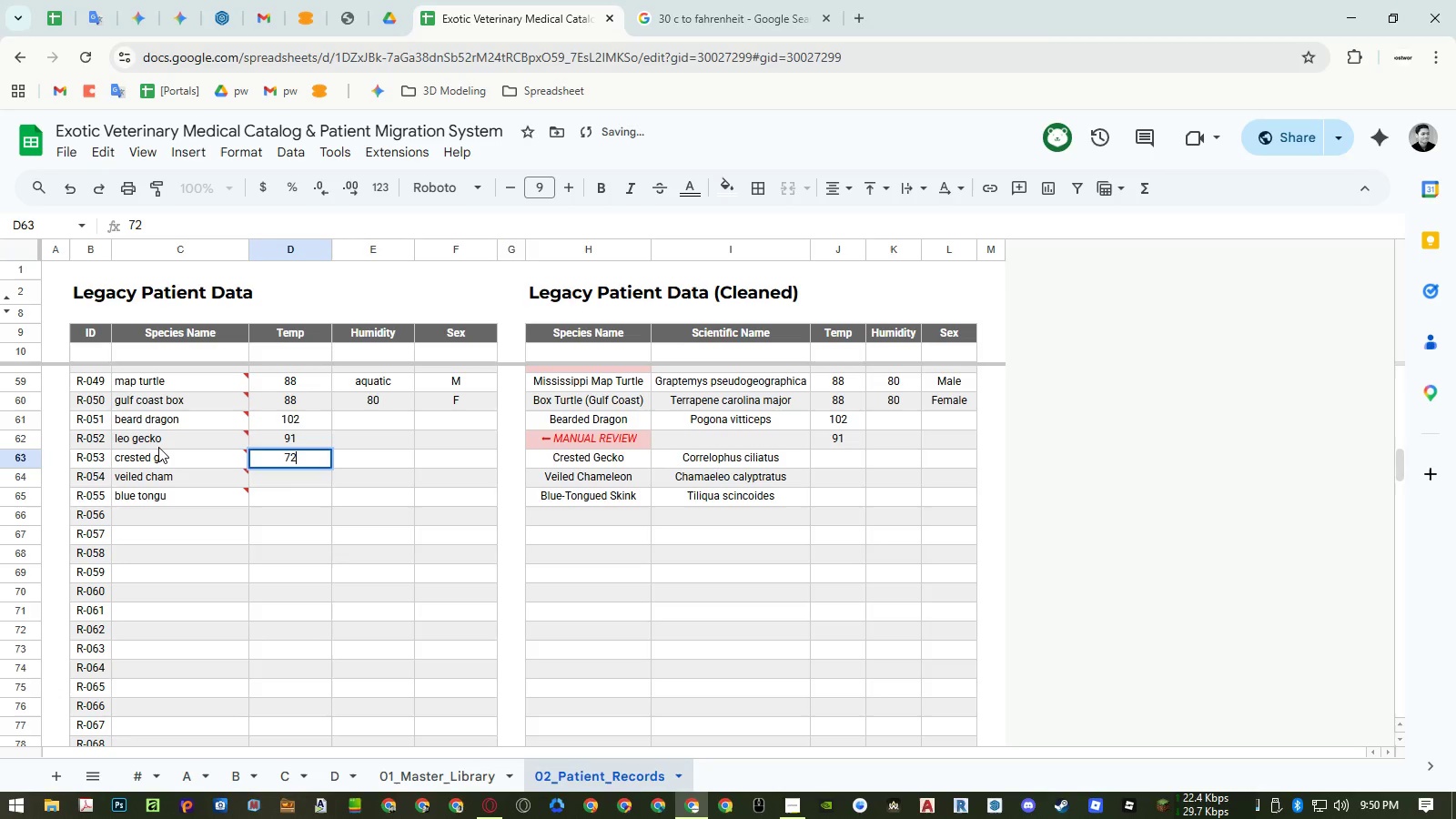 
key(NumpadEnter)
 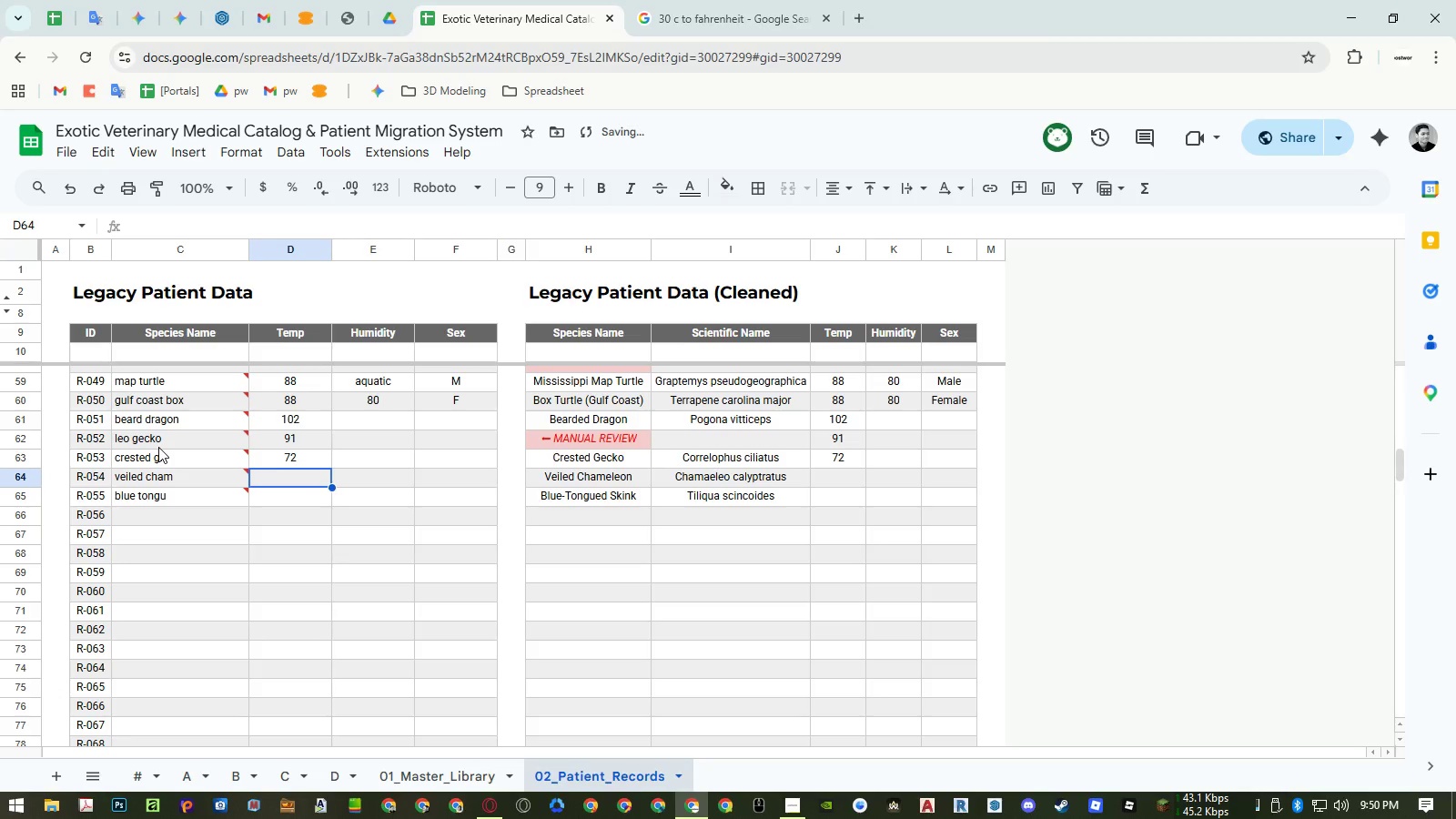 
key(Numpad8)
 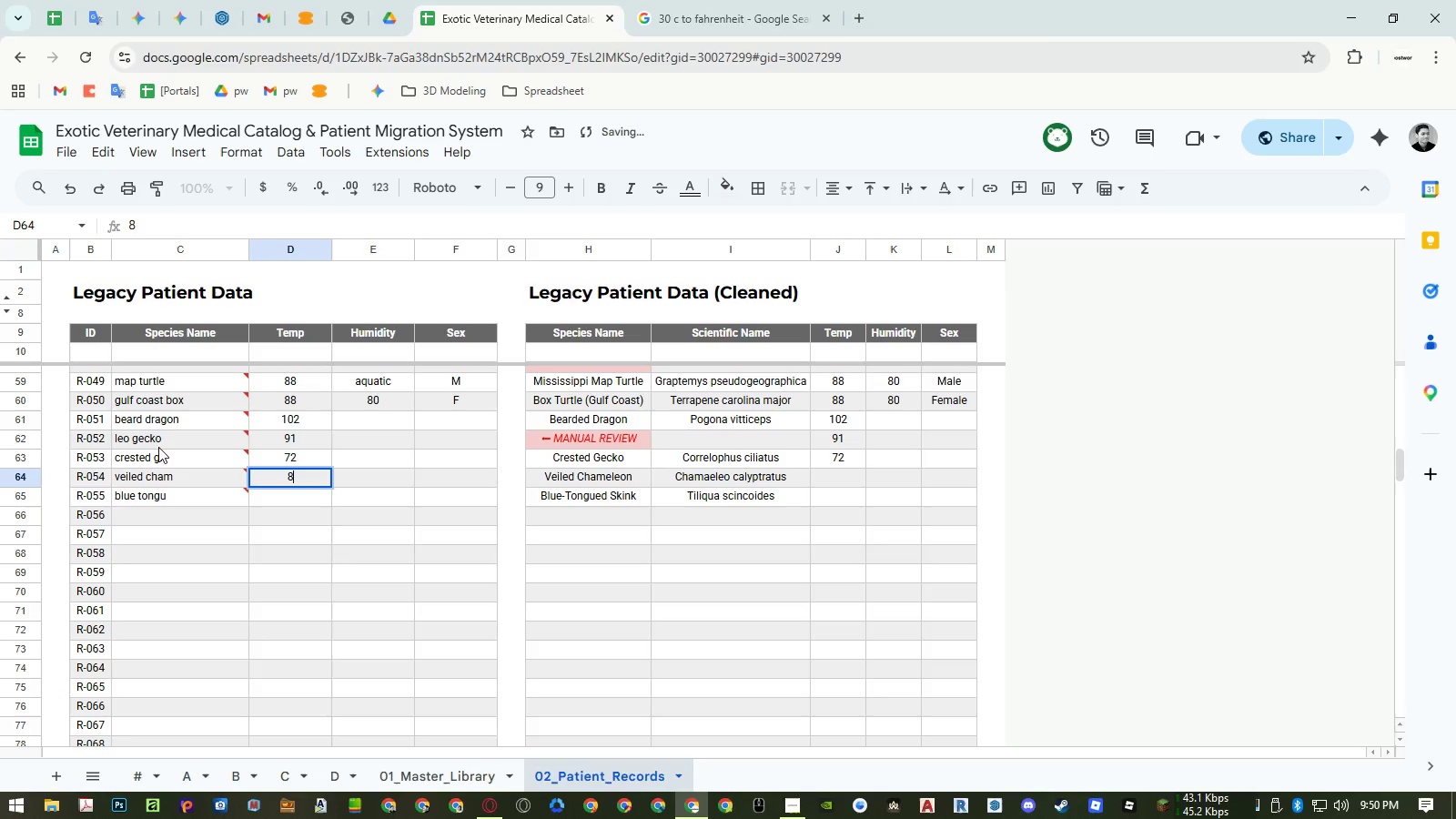 
key(Numpad5)
 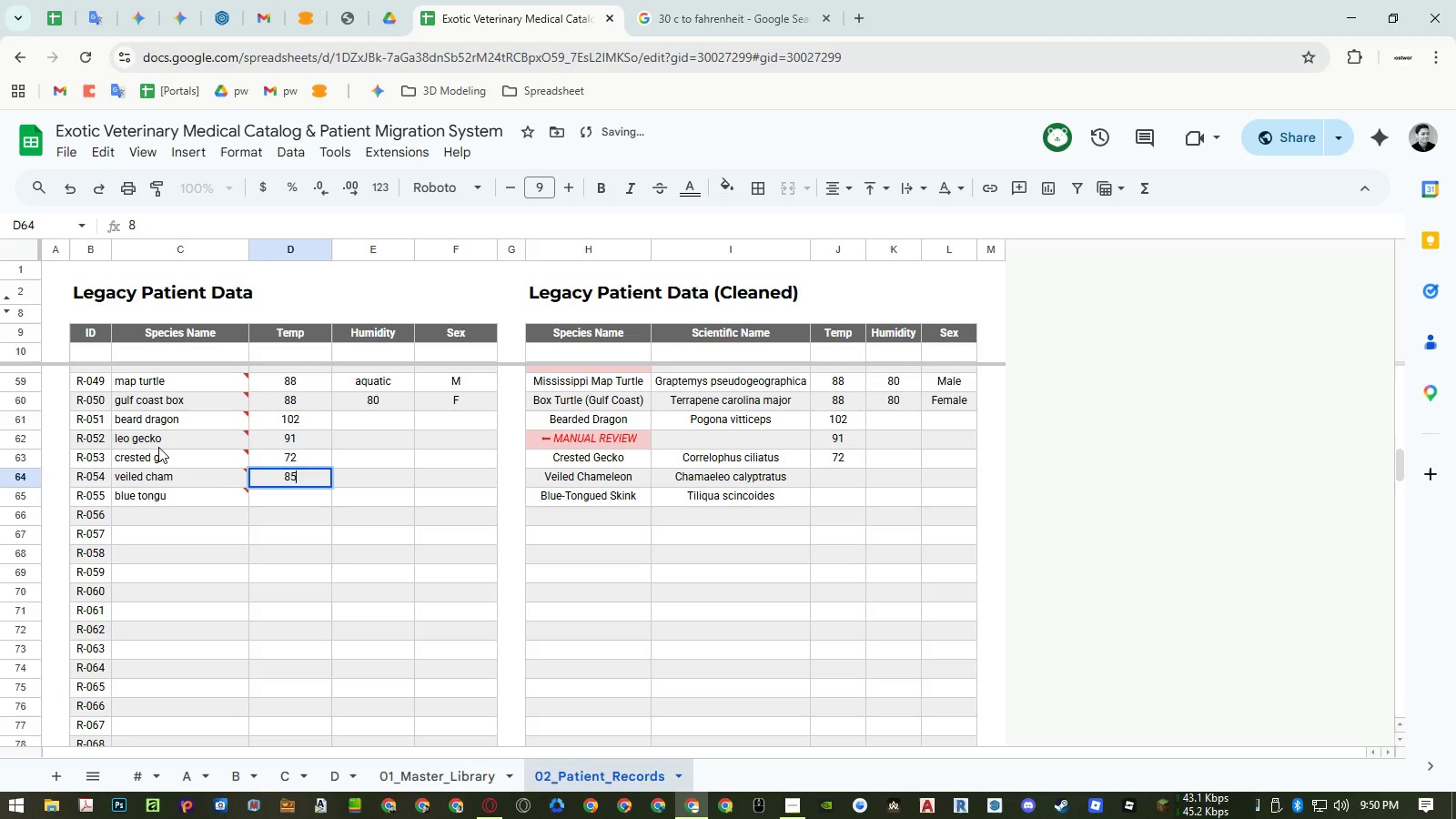 
key(NumpadEnter)
 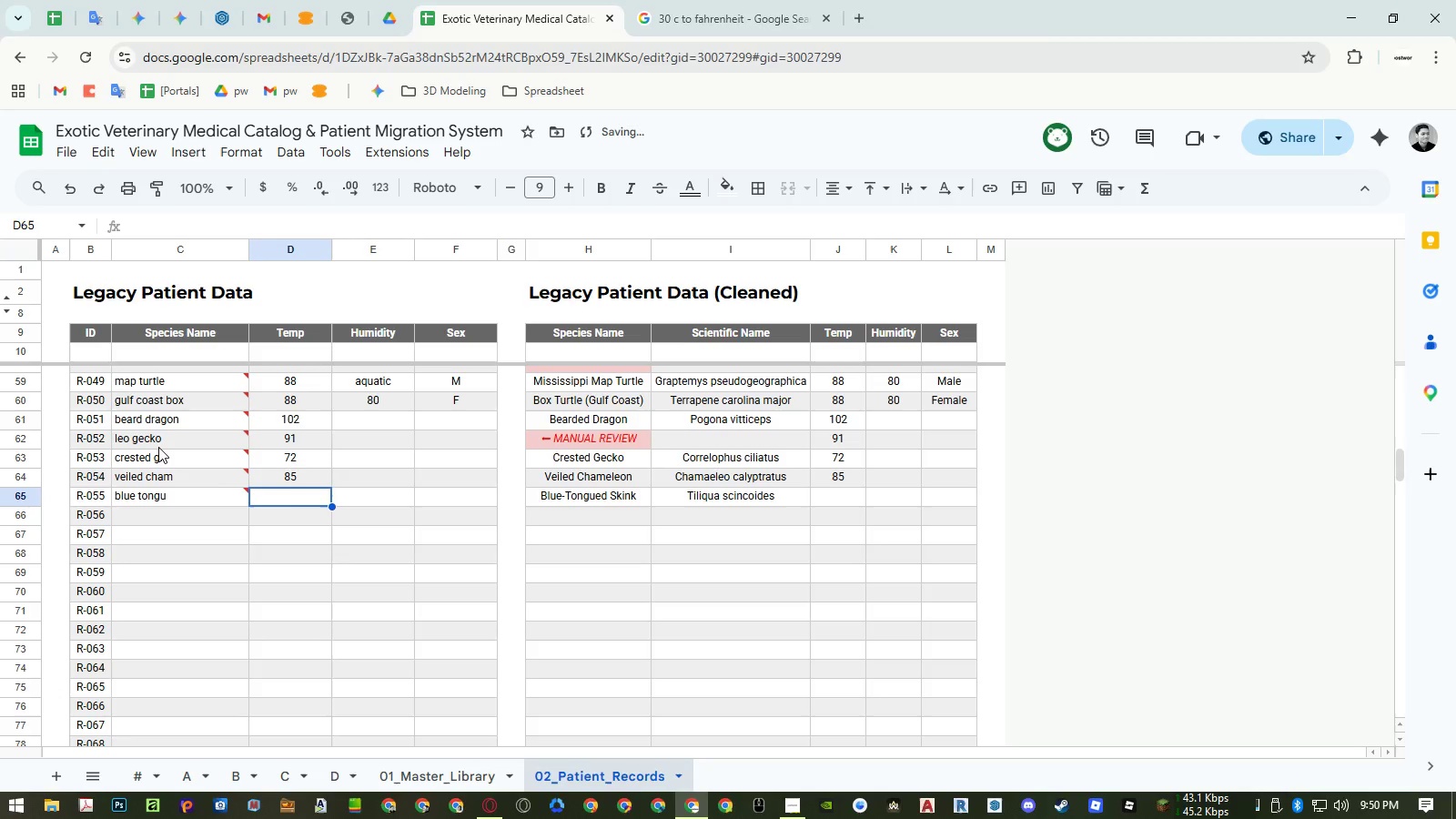 
key(Numpad9)
 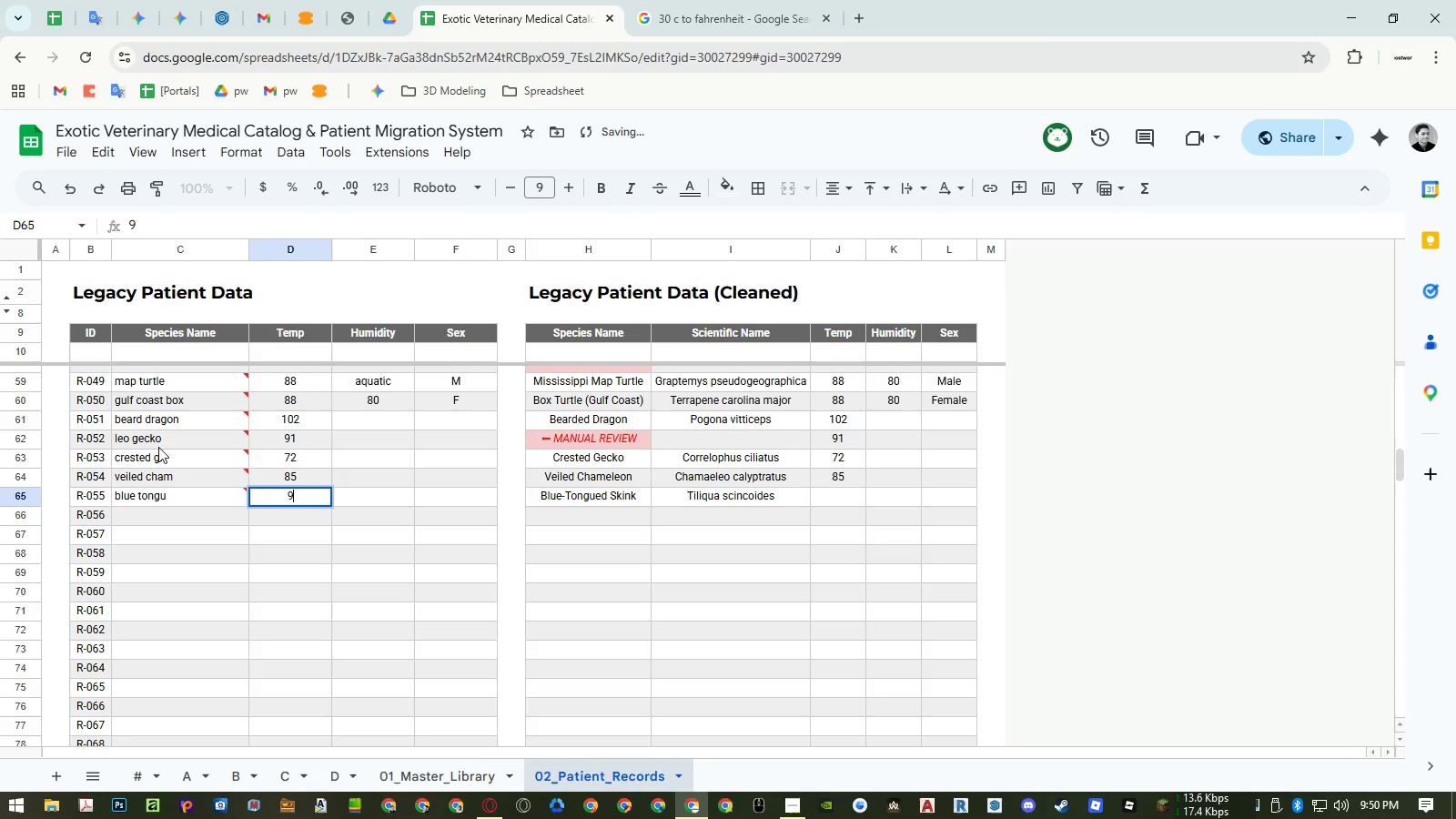 
key(Numpad4)
 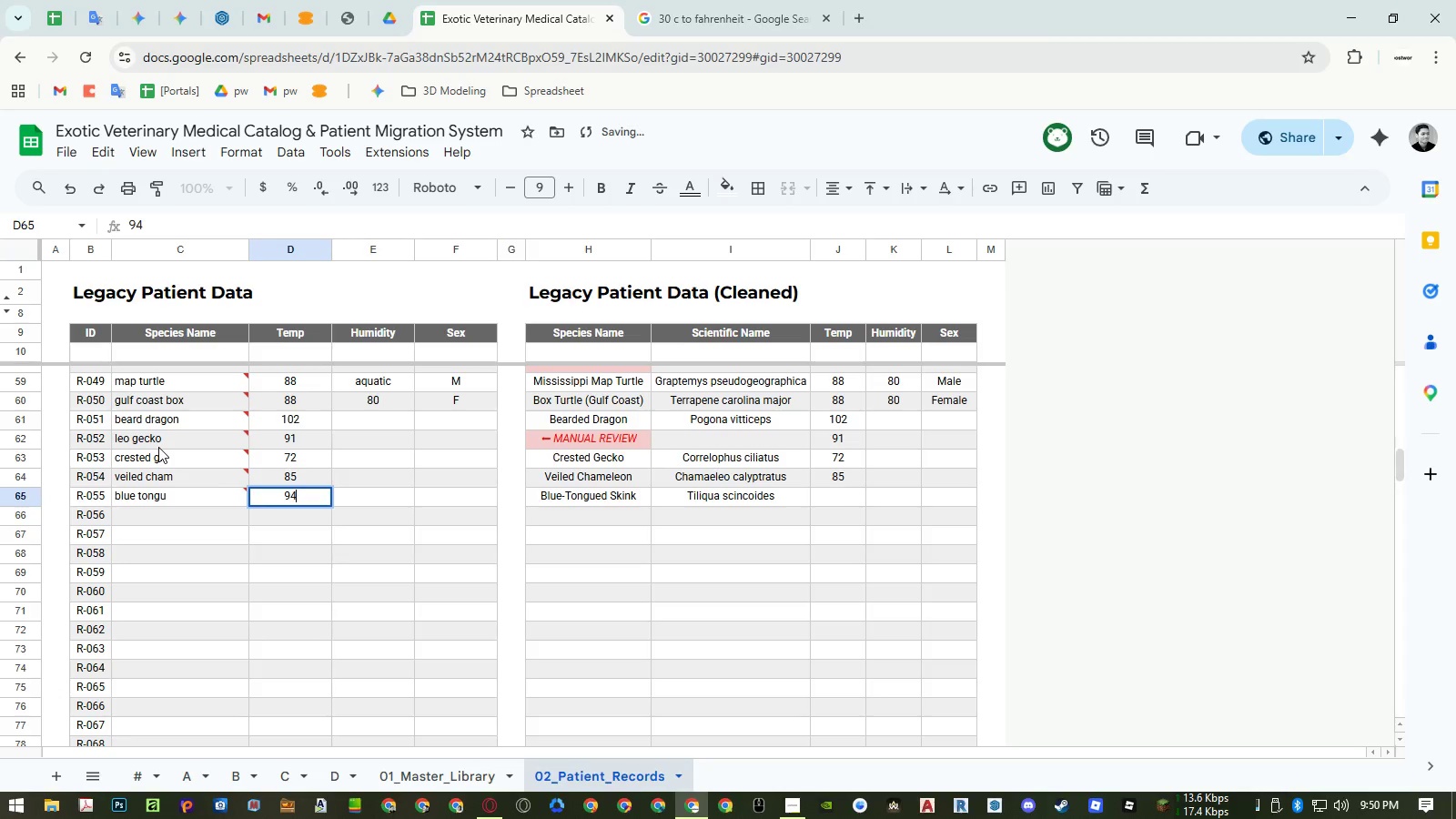 
key(NumpadEnter)
 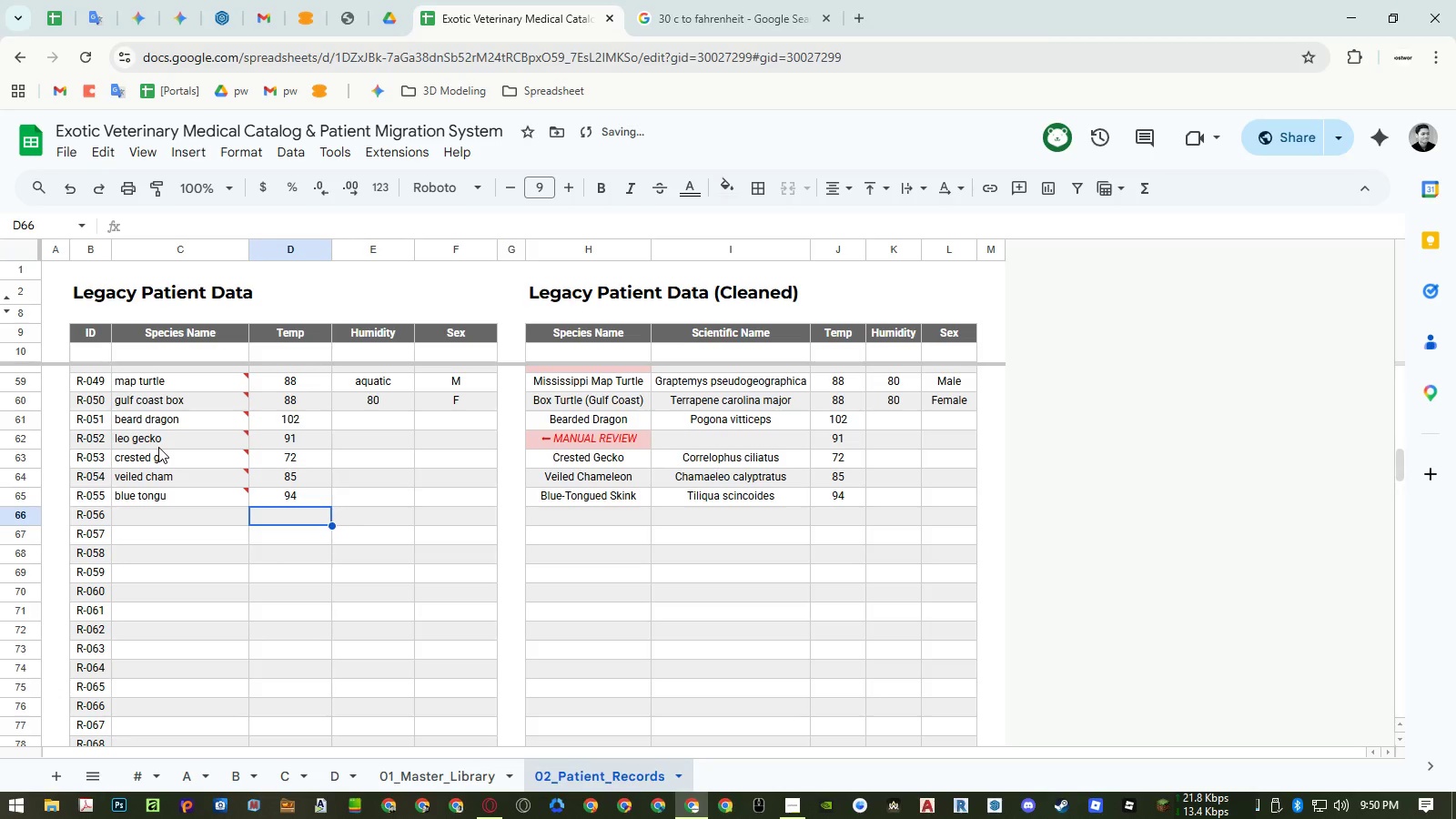 
key(ArrowRight)
 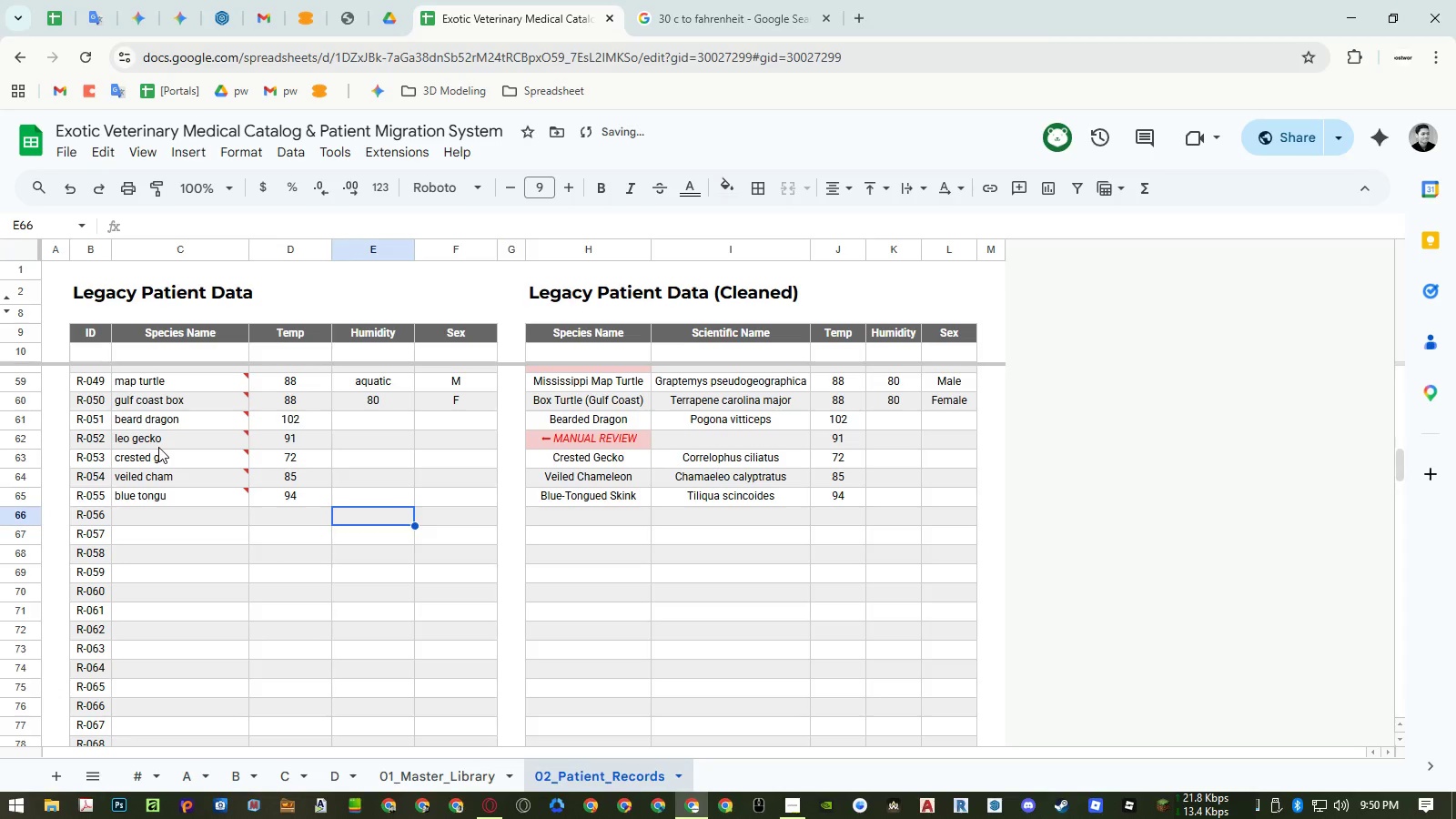 
key(Control+ControlLeft)
 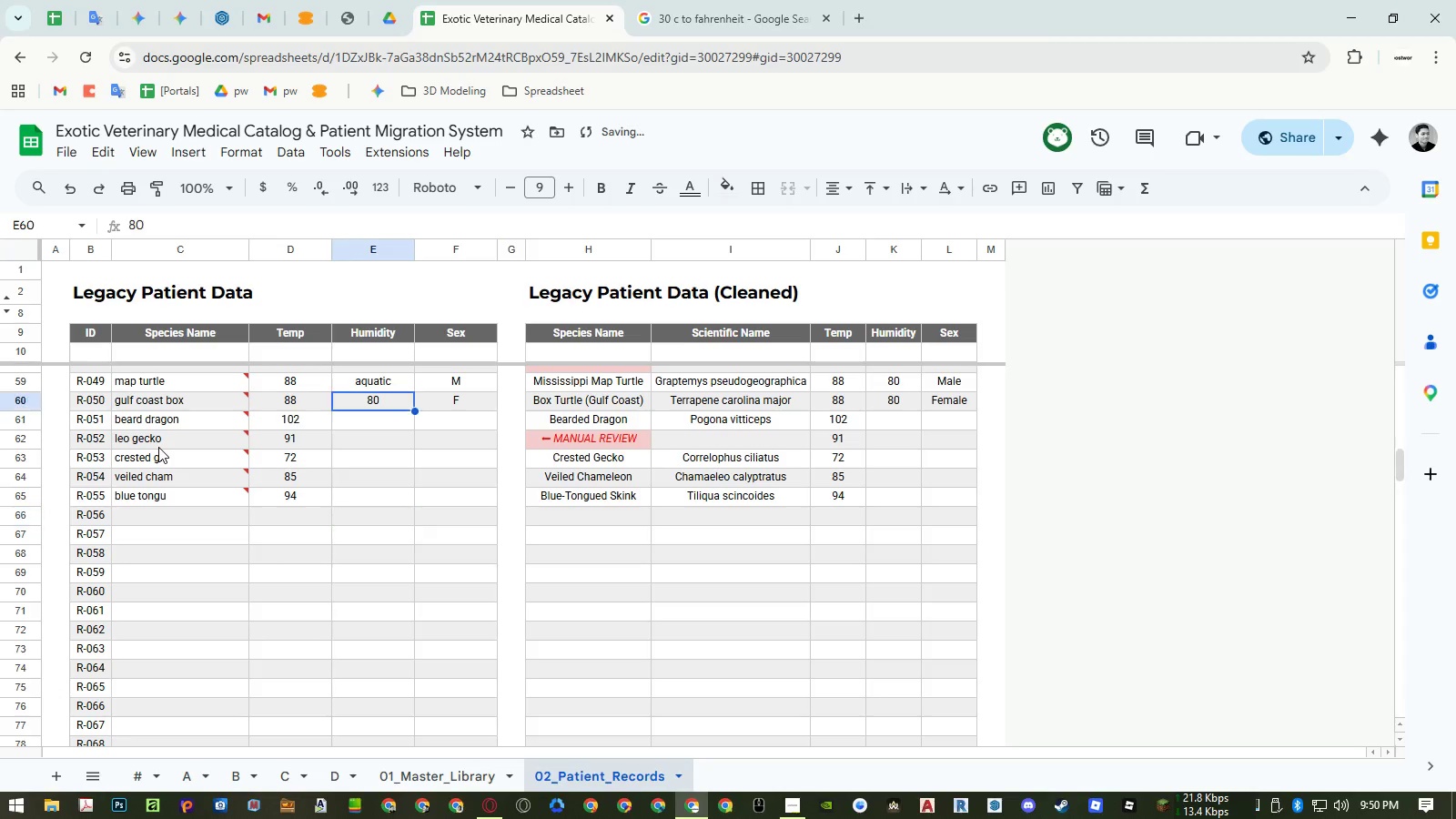 
key(Control+ArrowUp)
 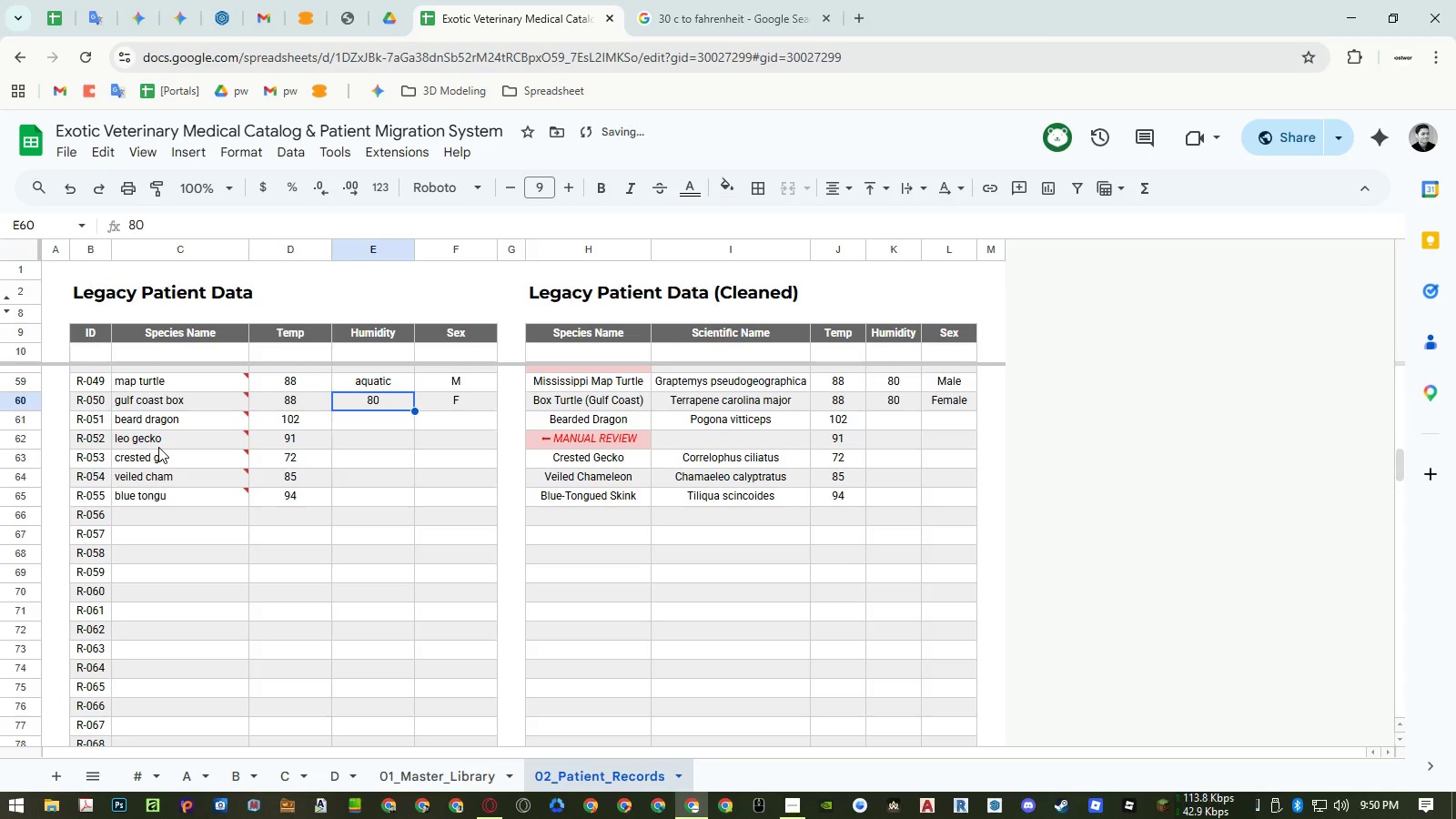 
key(ArrowDown)
 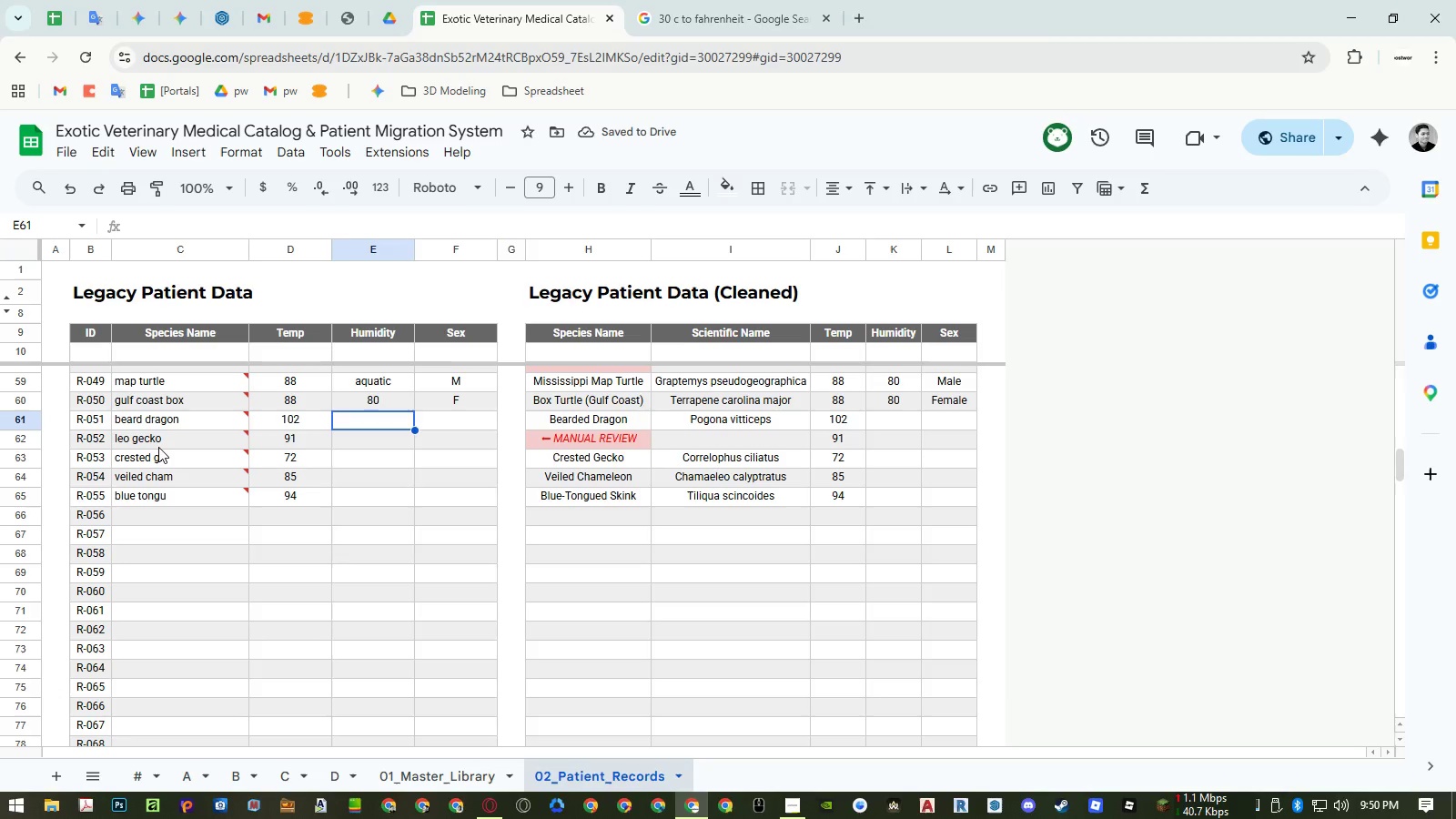 
type(20)
key(NumpadEnter)
type(dry)
key(NumpadEnter)
type(high)
key(NumpadEnter)
type(mist)
key(NumpadEnter)
type(45)
key(NumpadEnter)
 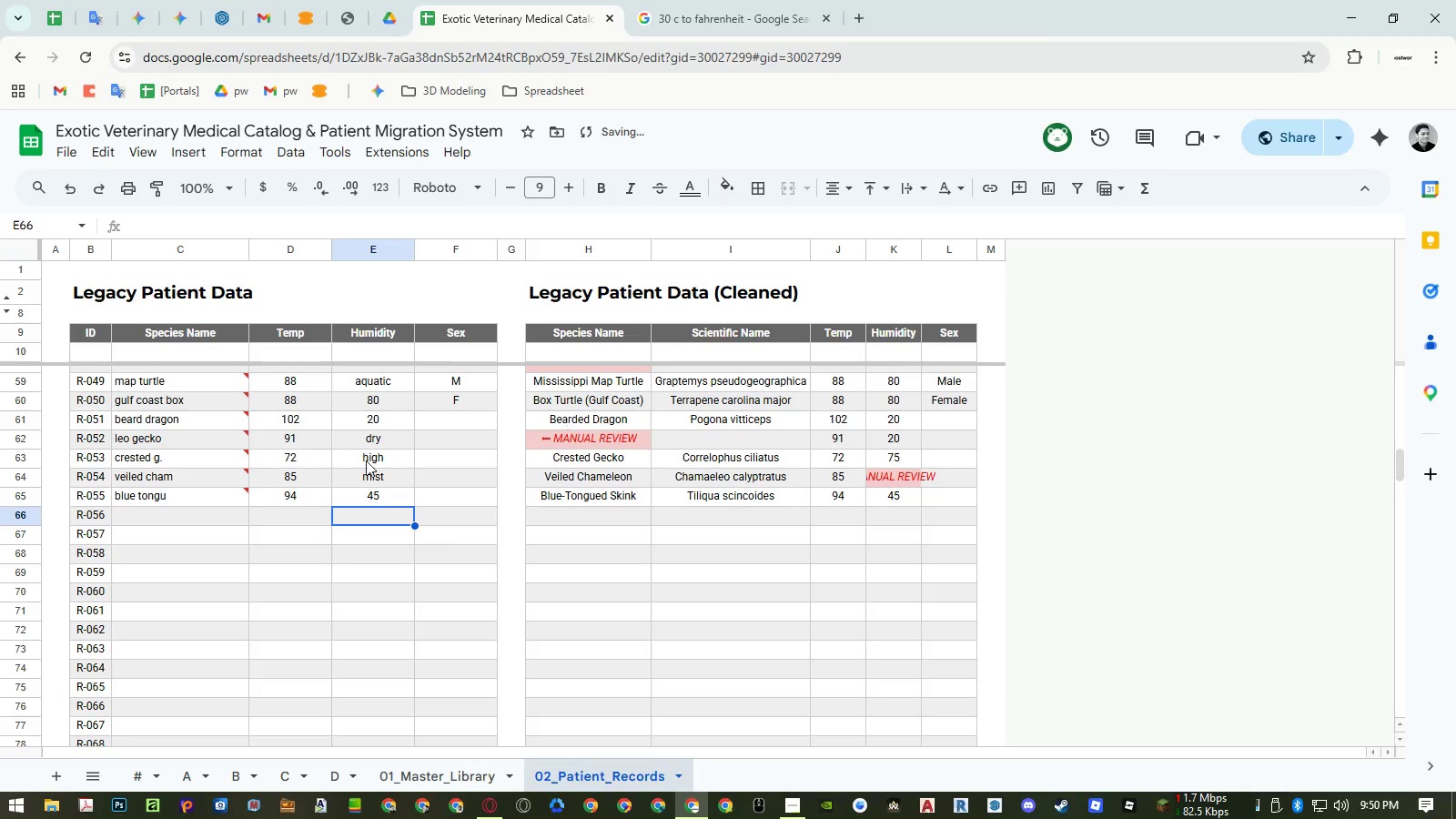 
left_click([369, 473])
 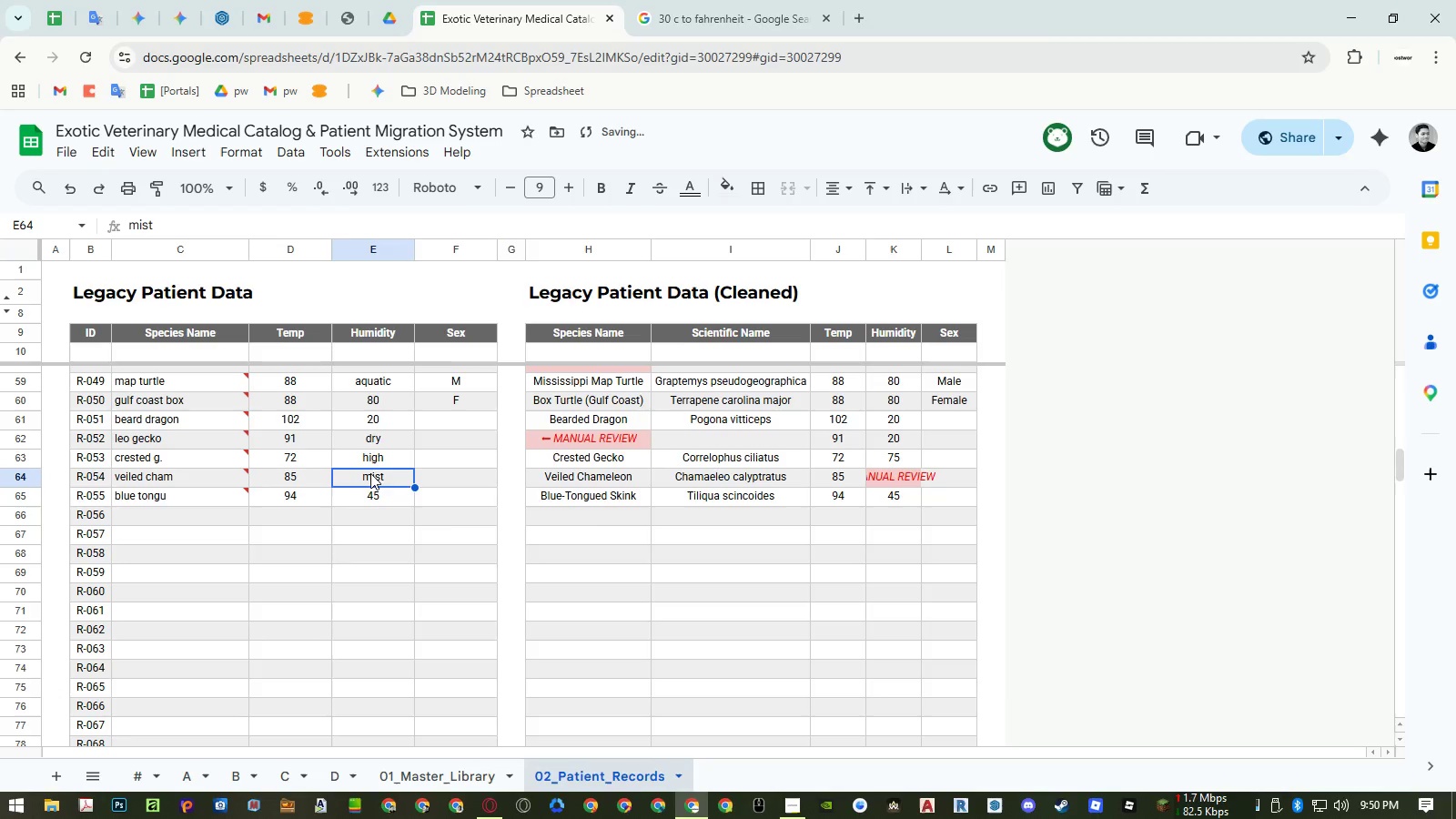 
key(Control+ControlLeft)
 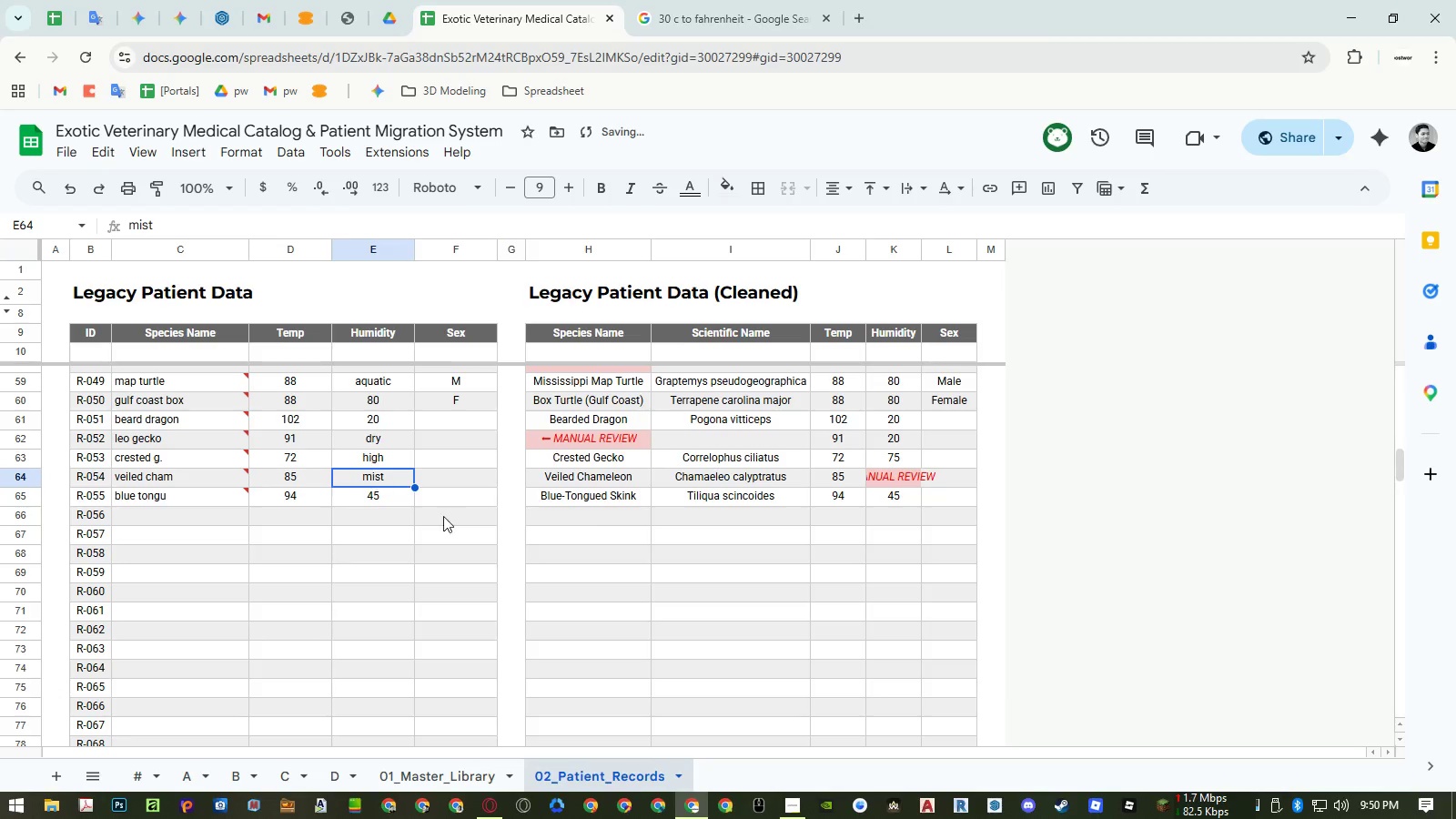 
key(Control+C)
 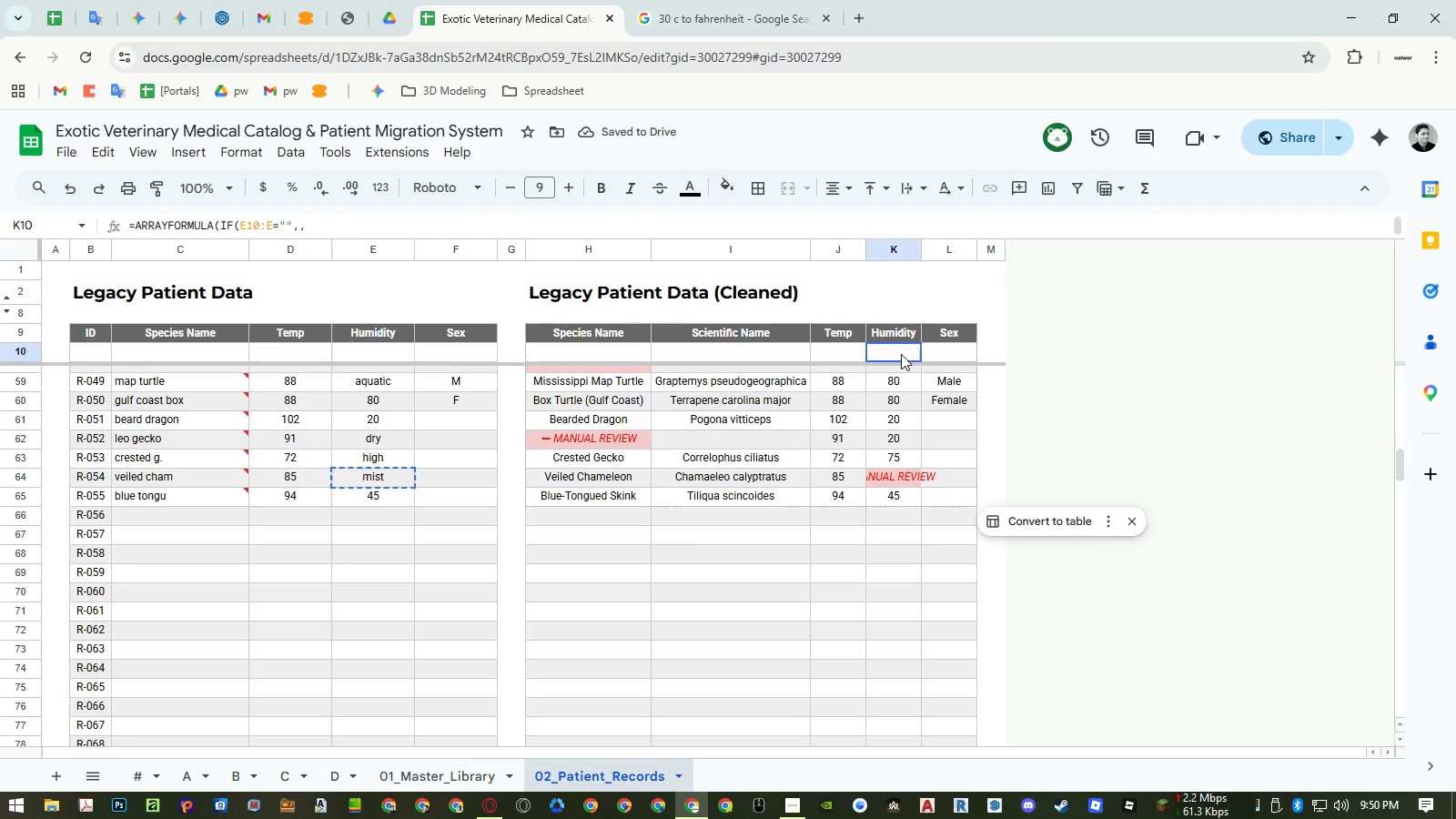 
double_click([901, 354])
 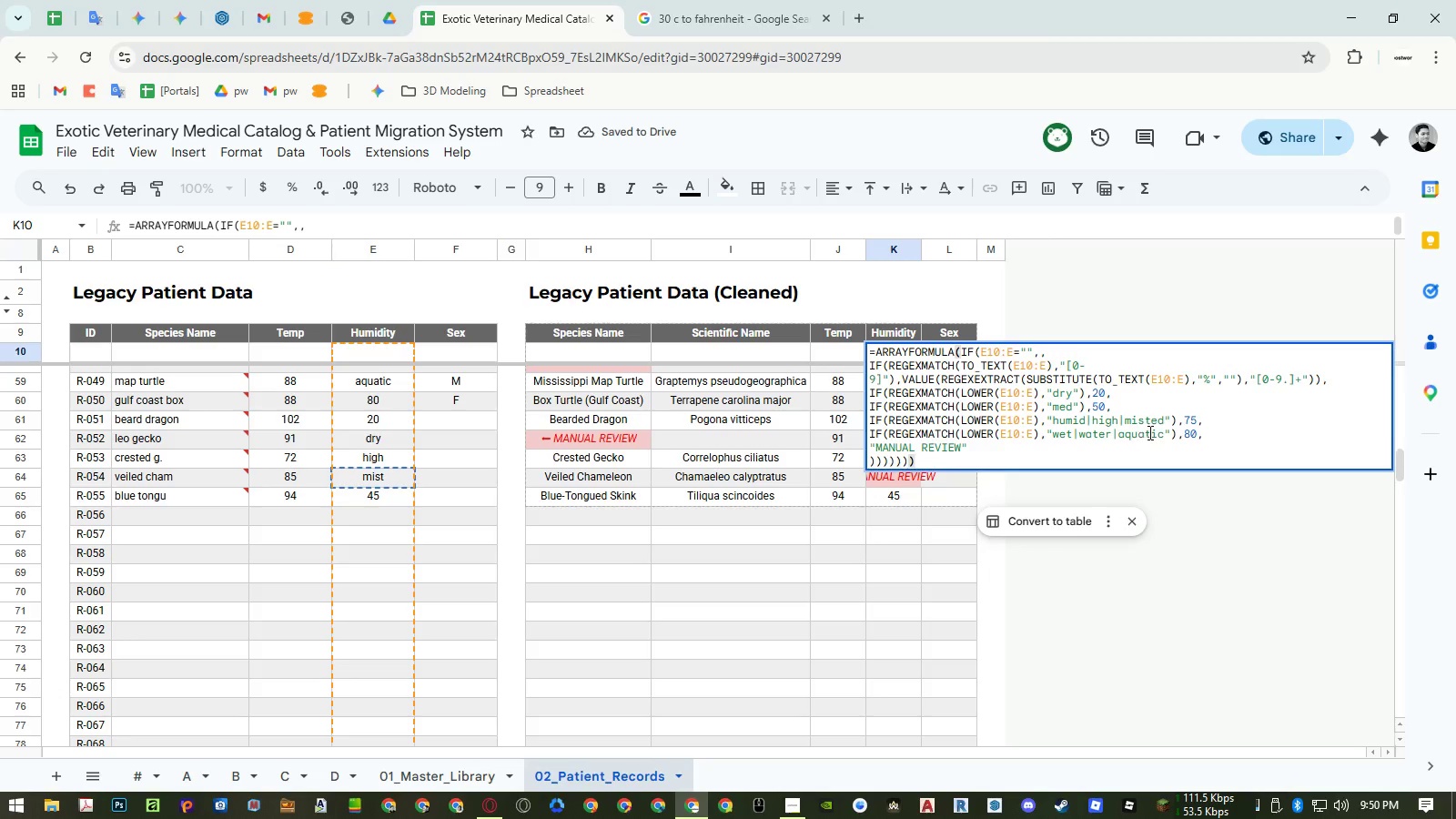 
left_click([1162, 420])
 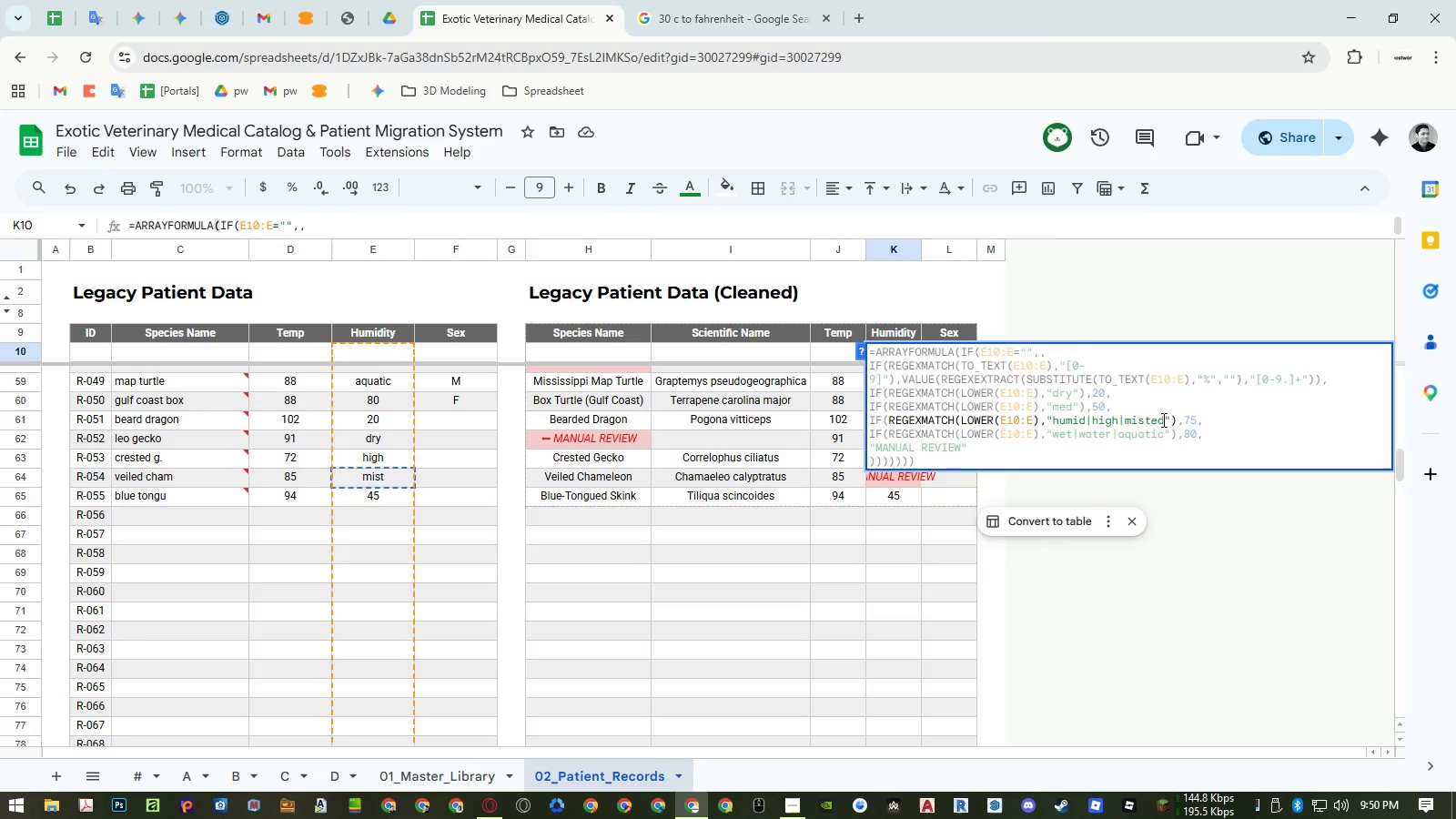 
key(Shift+ShiftRight)
 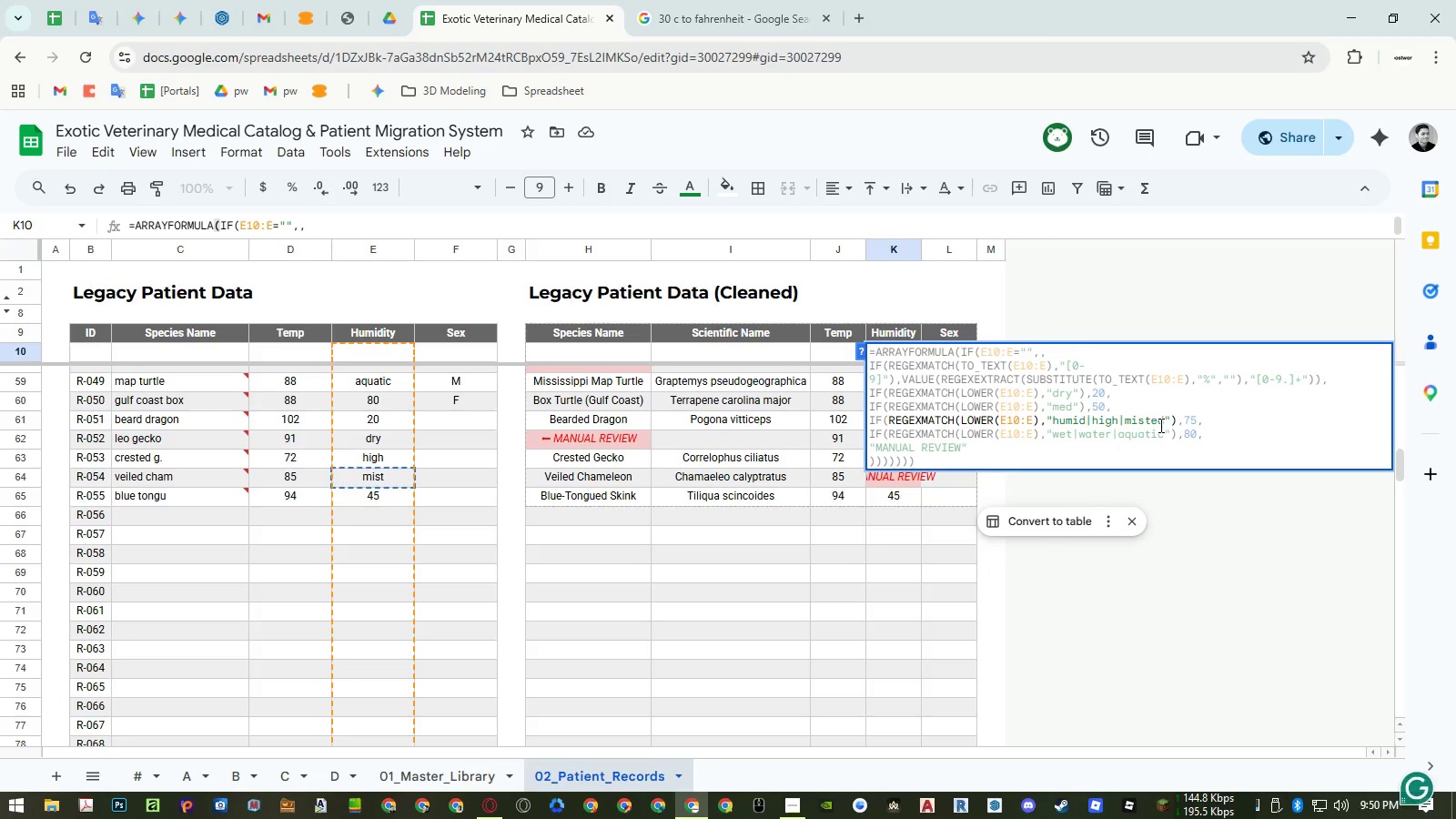 
key(Shift+Backslash)
 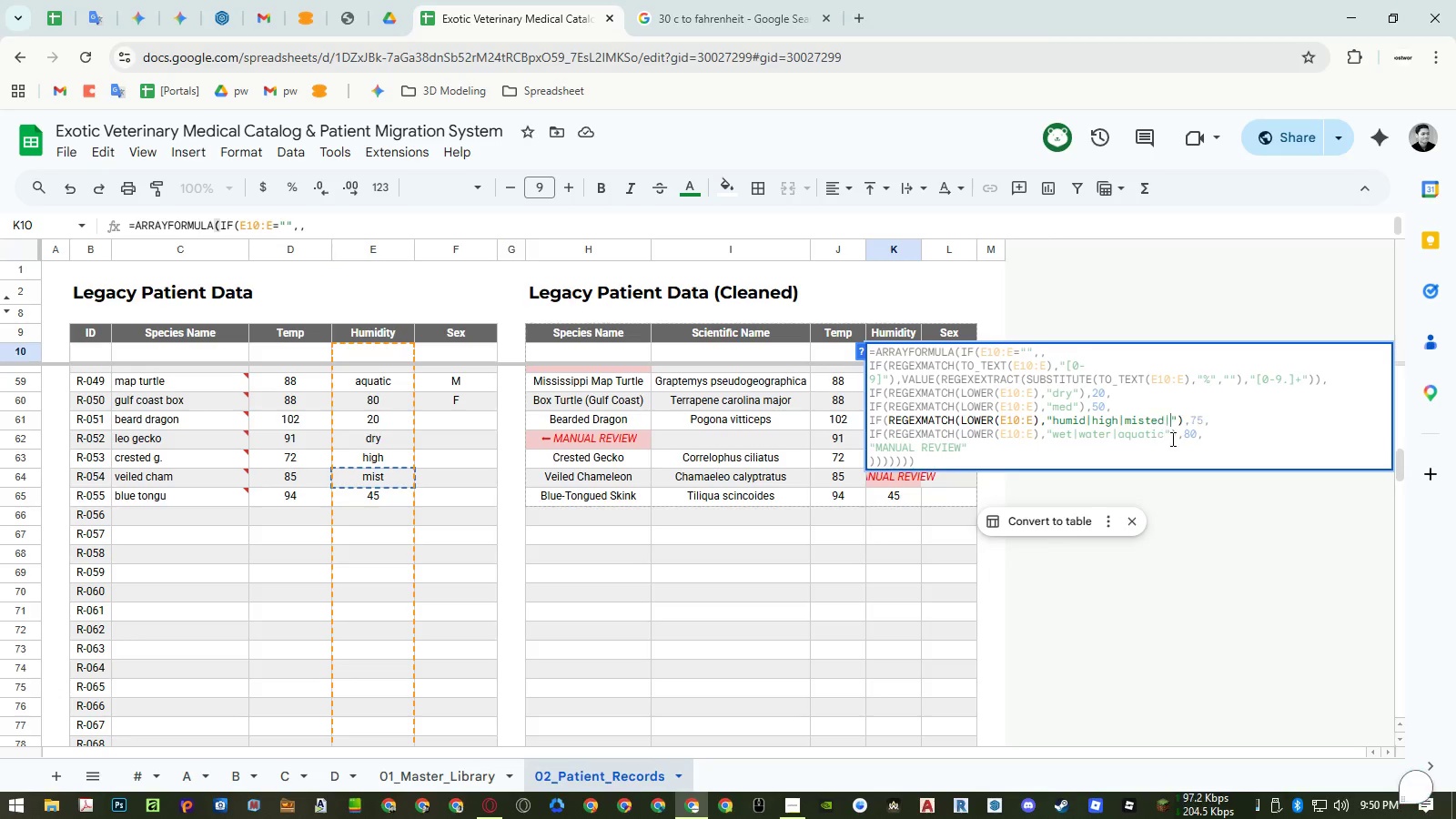 
key(Control+ControlLeft)
 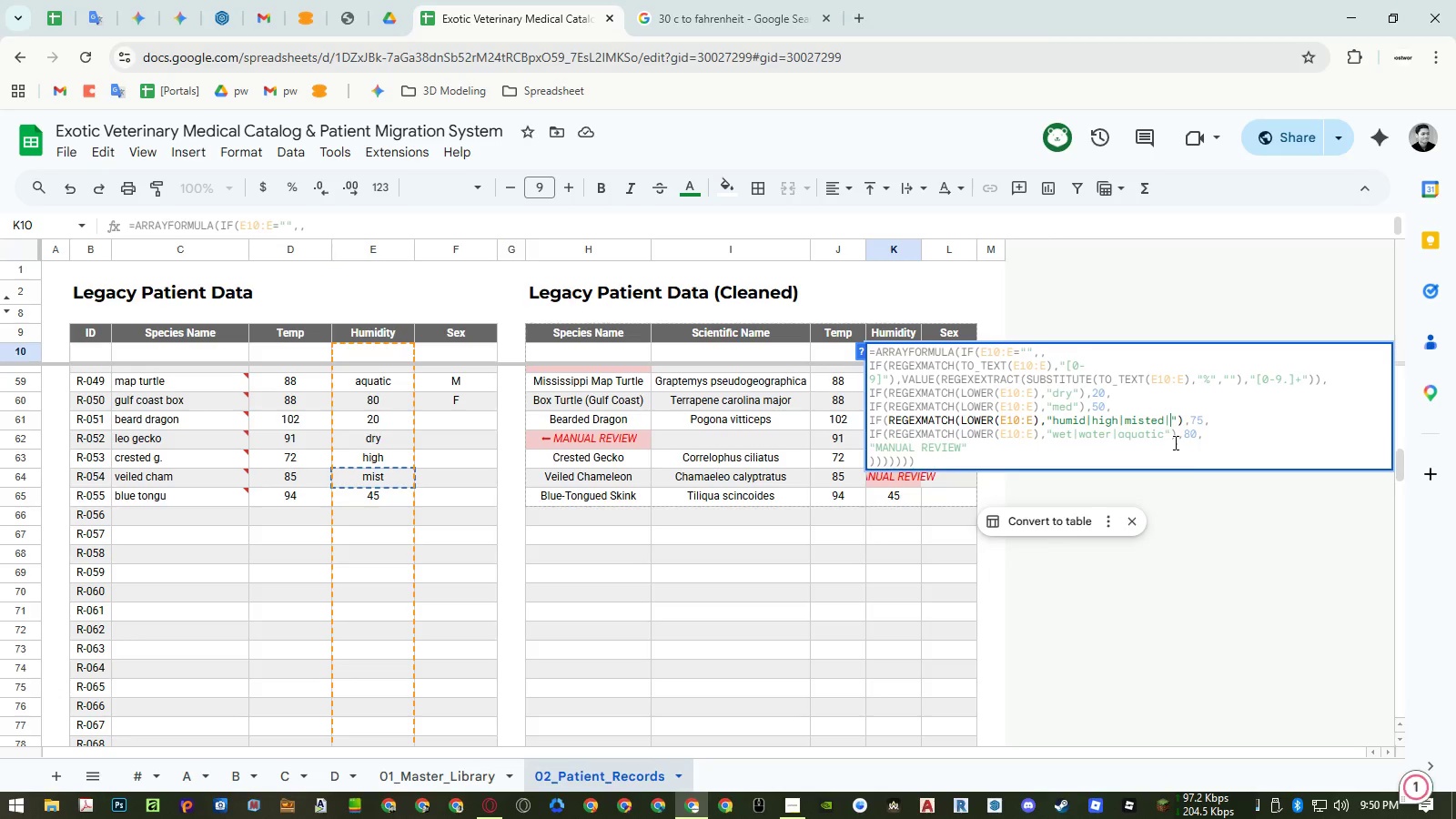 
key(Control+Shift+V)
 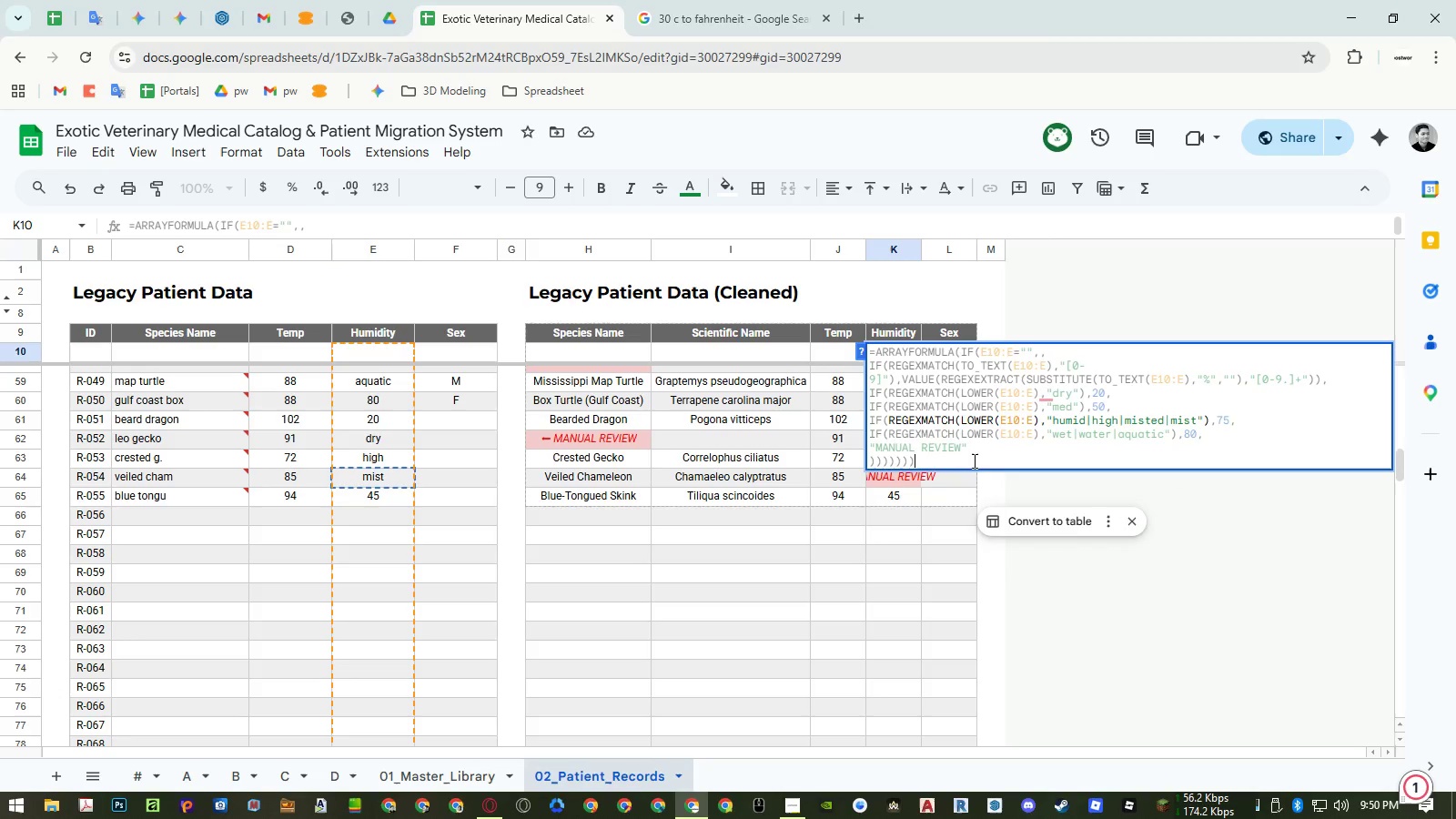 
key(Control+Shift+ShiftLeft)
 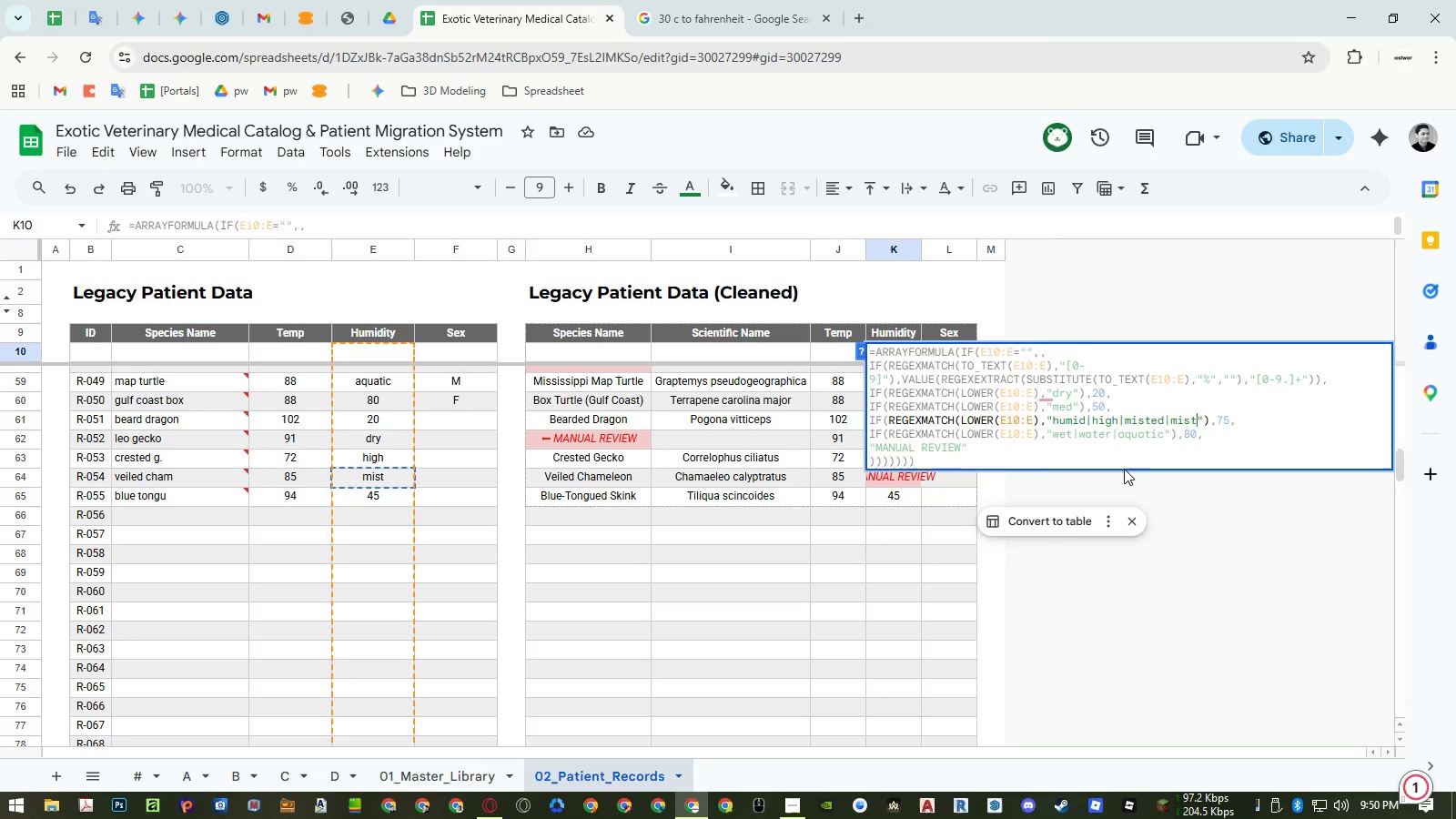 
double_click([885, 559])
 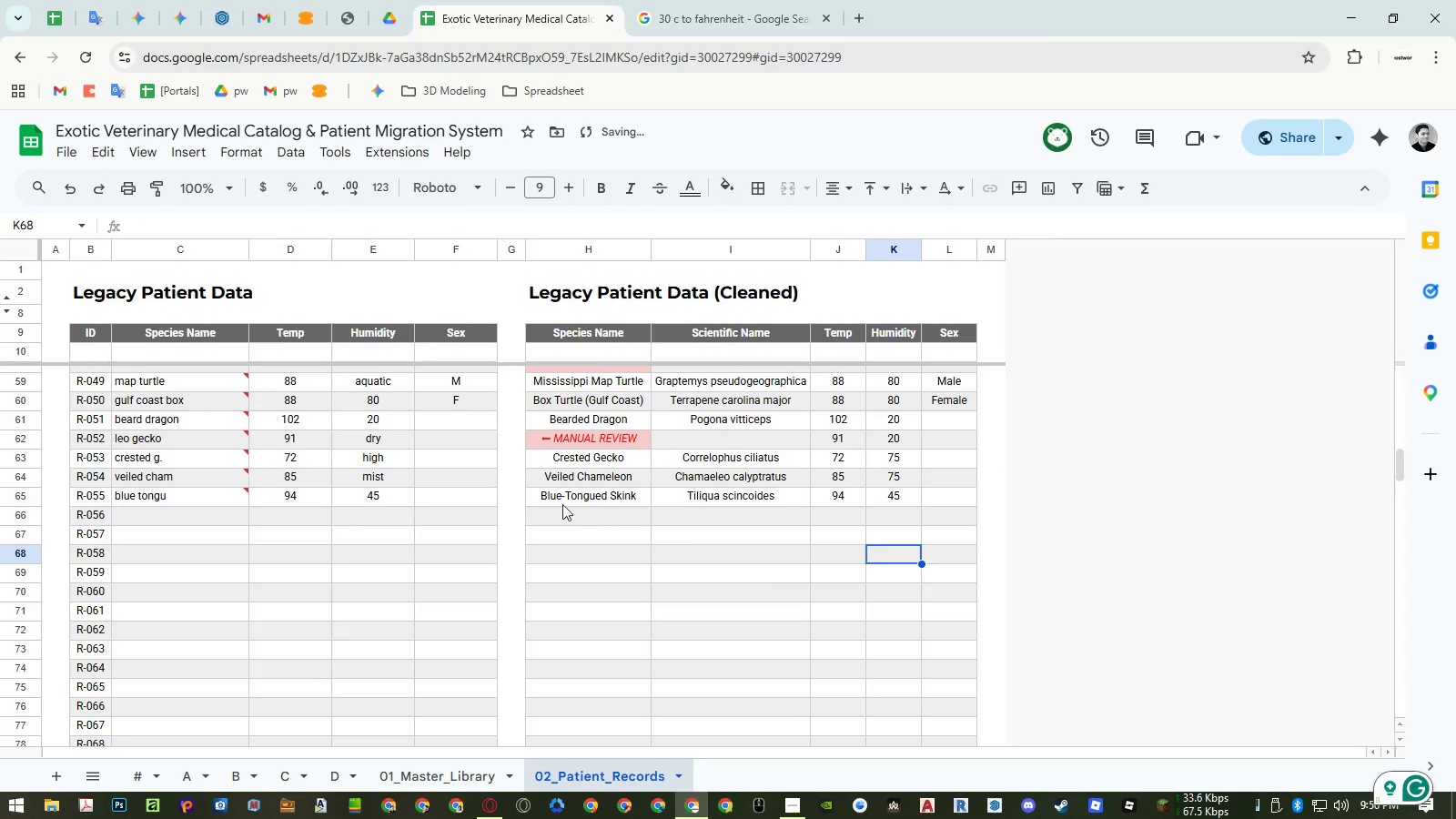 
left_click([444, 416])
 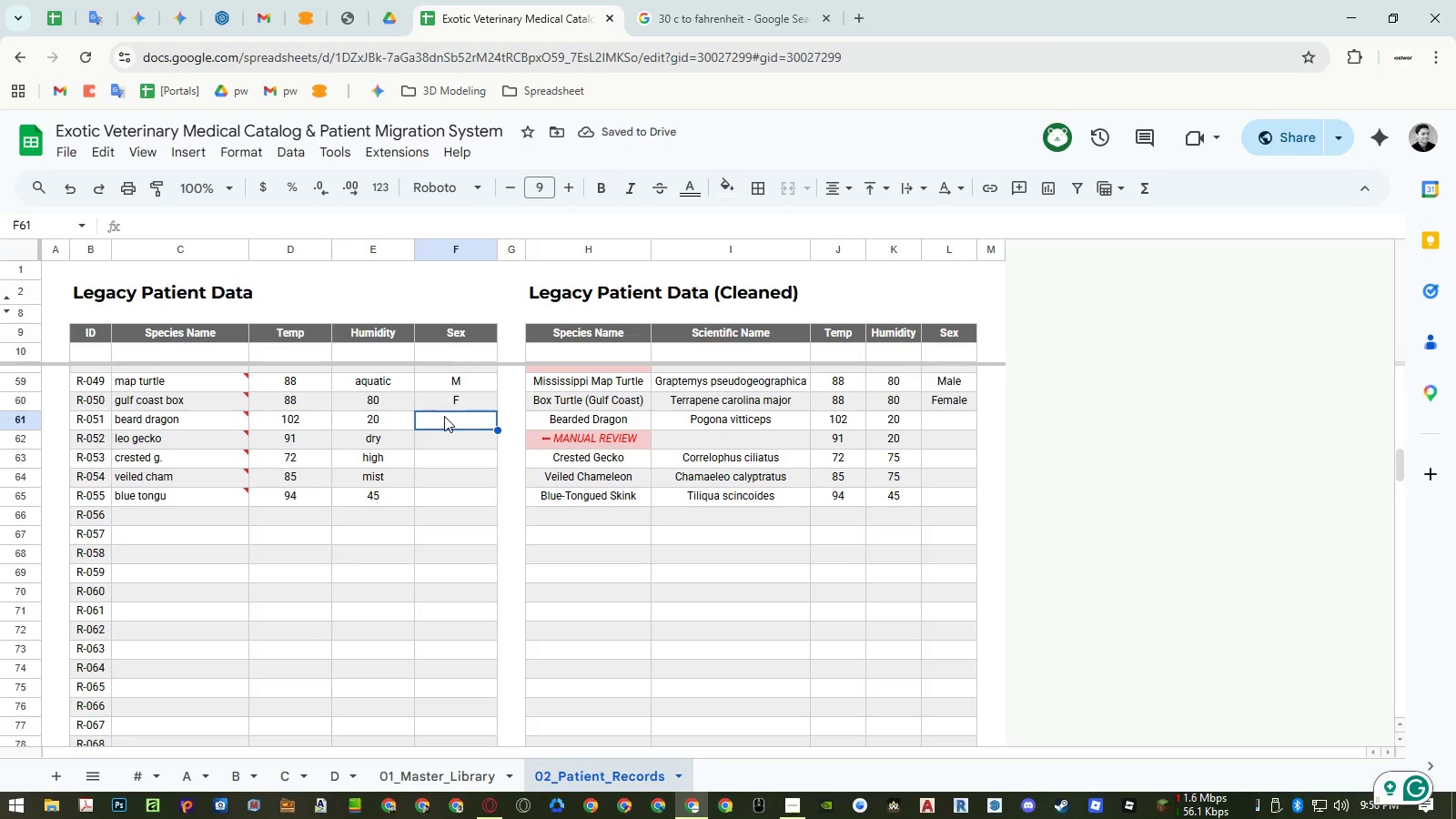 
key(Shift+ShiftLeft)
 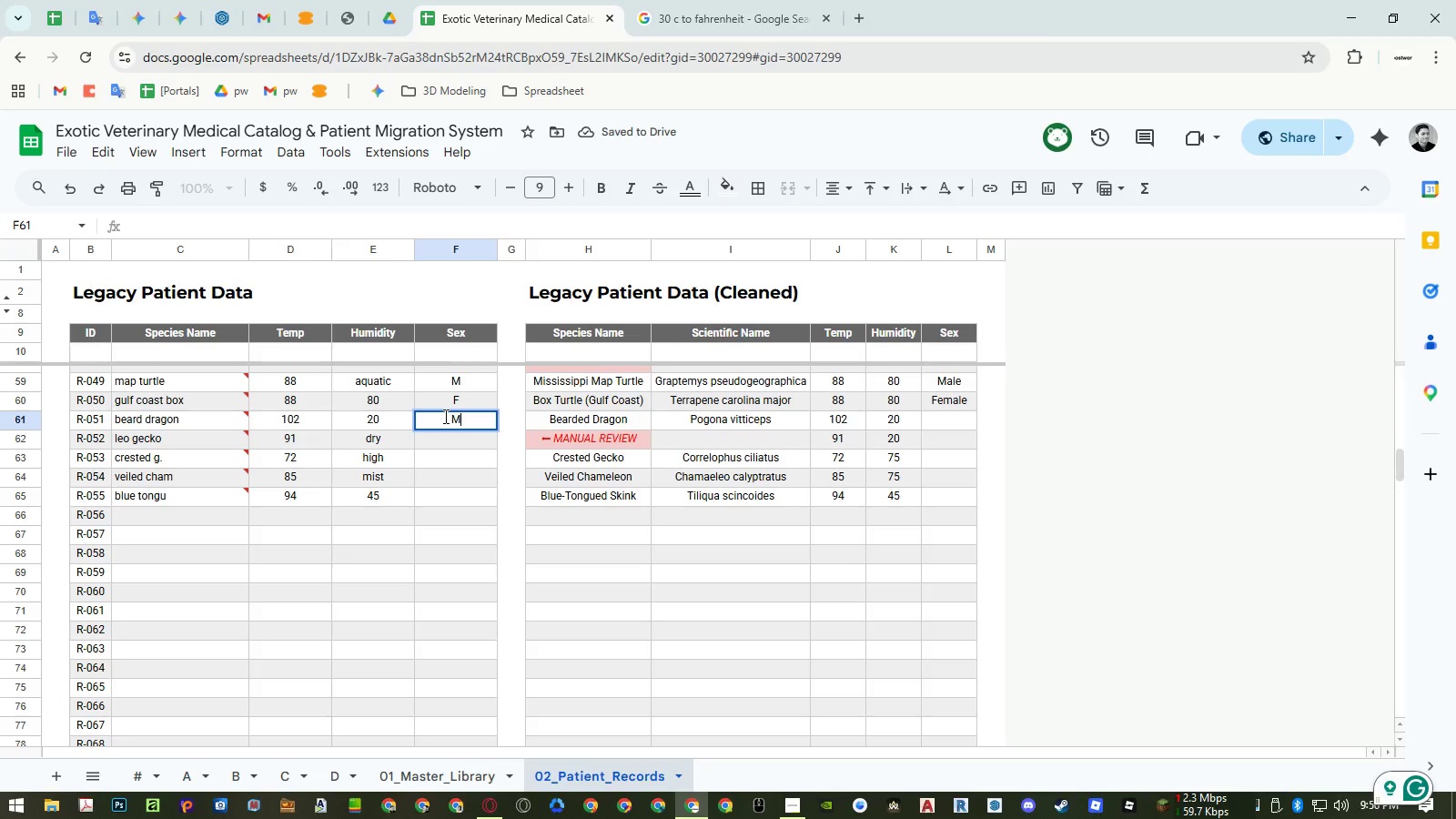 
key(Shift+M)
 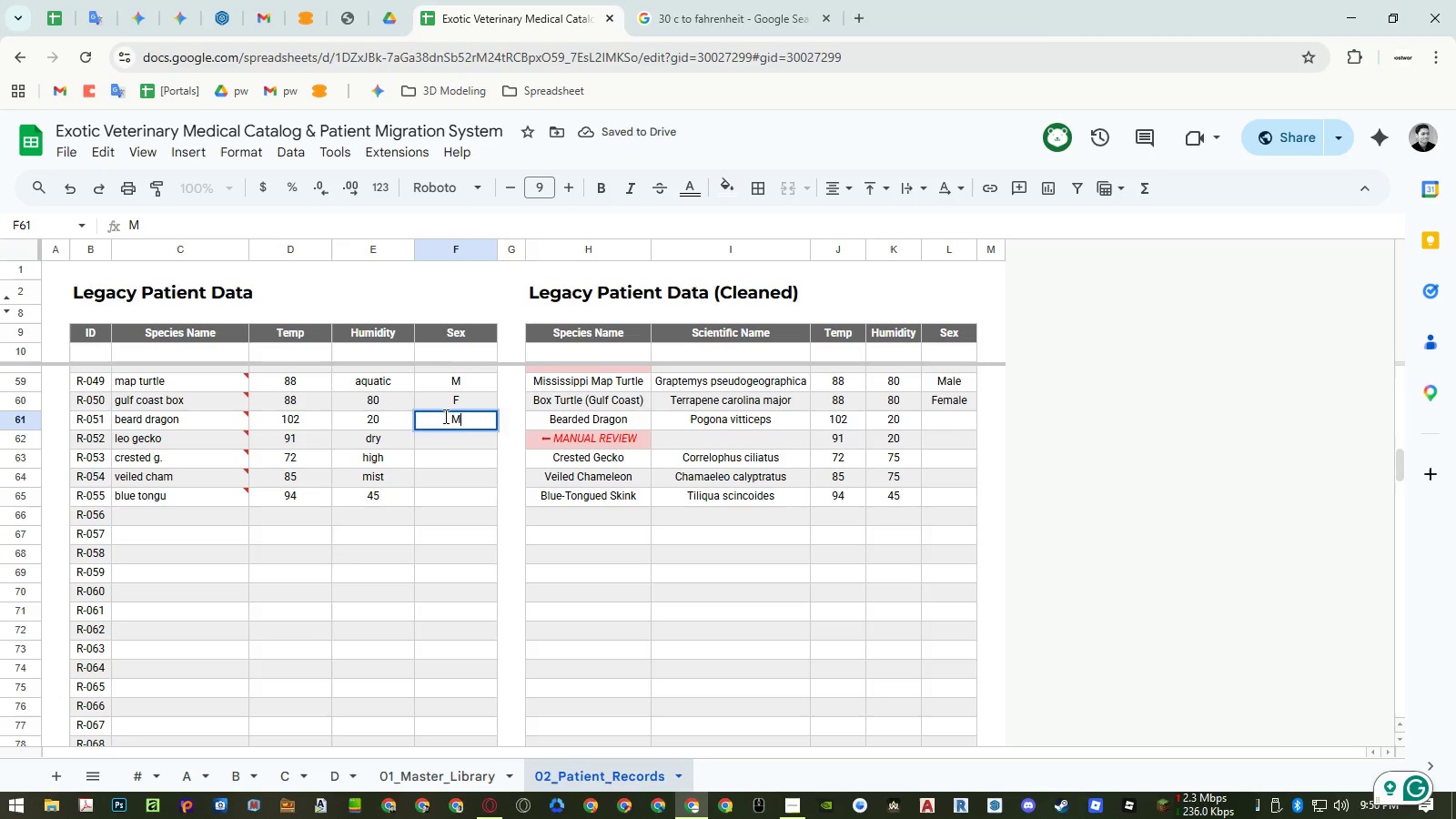 
key(Enter)
 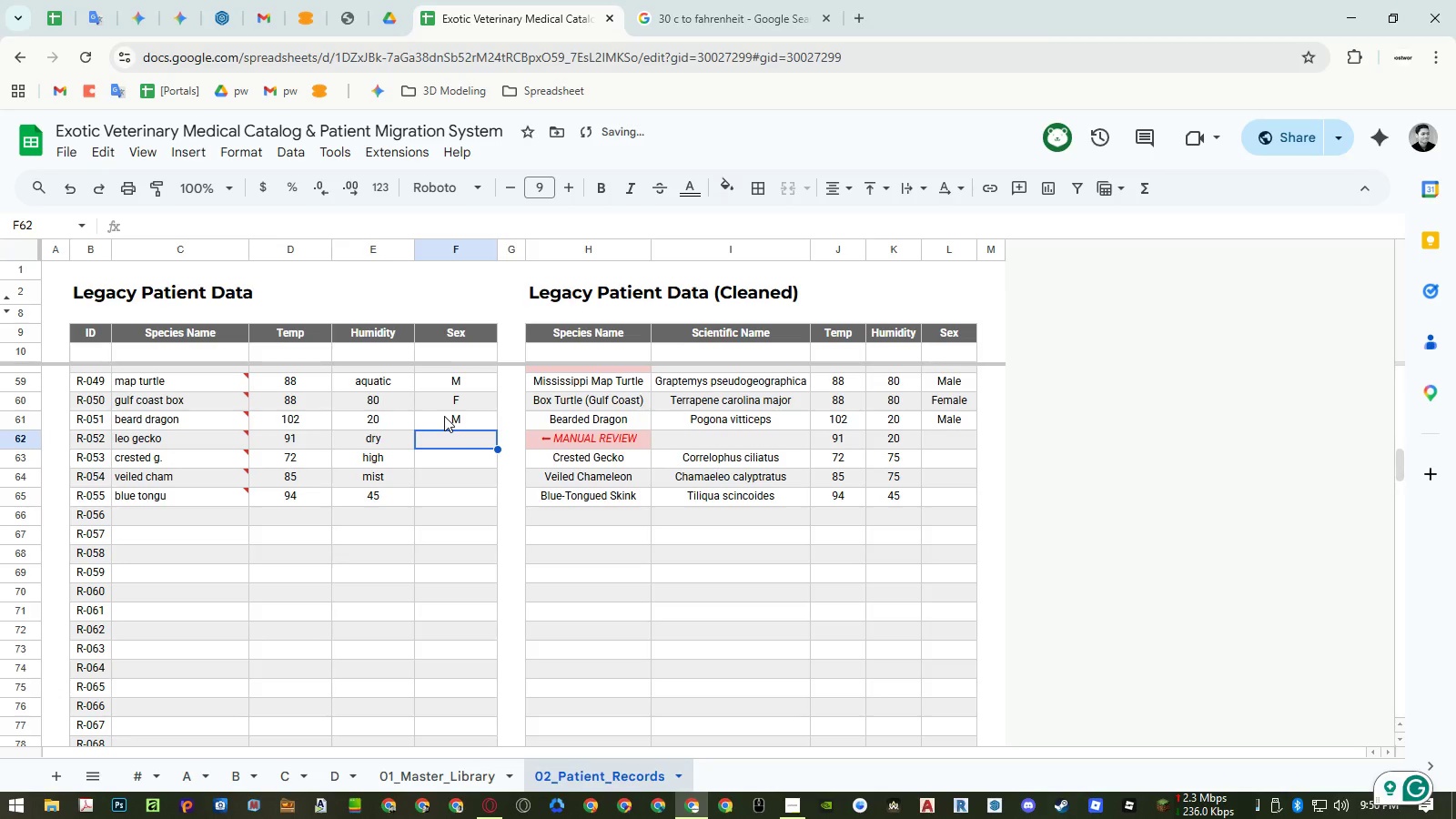 
key(Shift+ShiftLeft)
 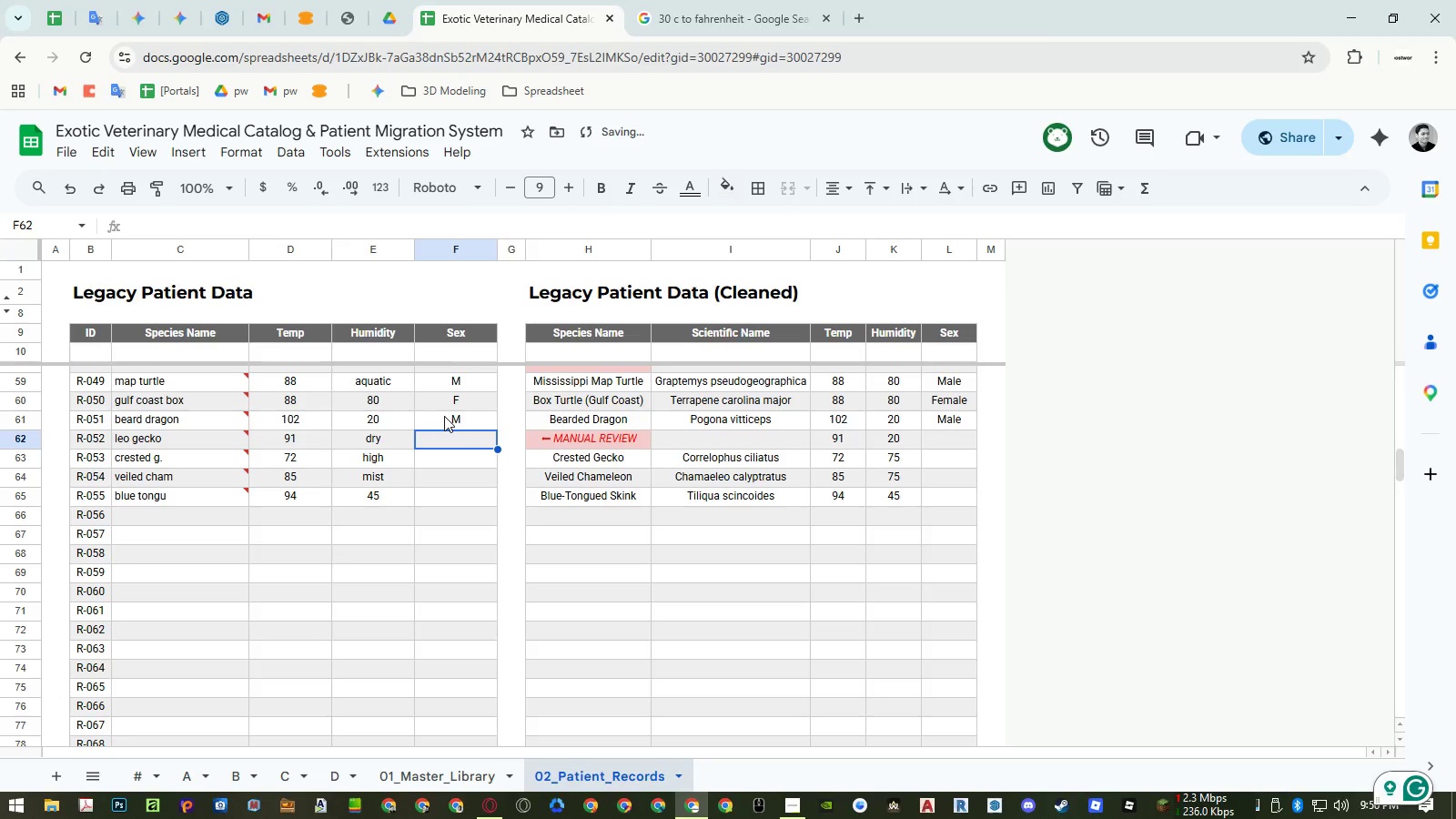 
key(F)
 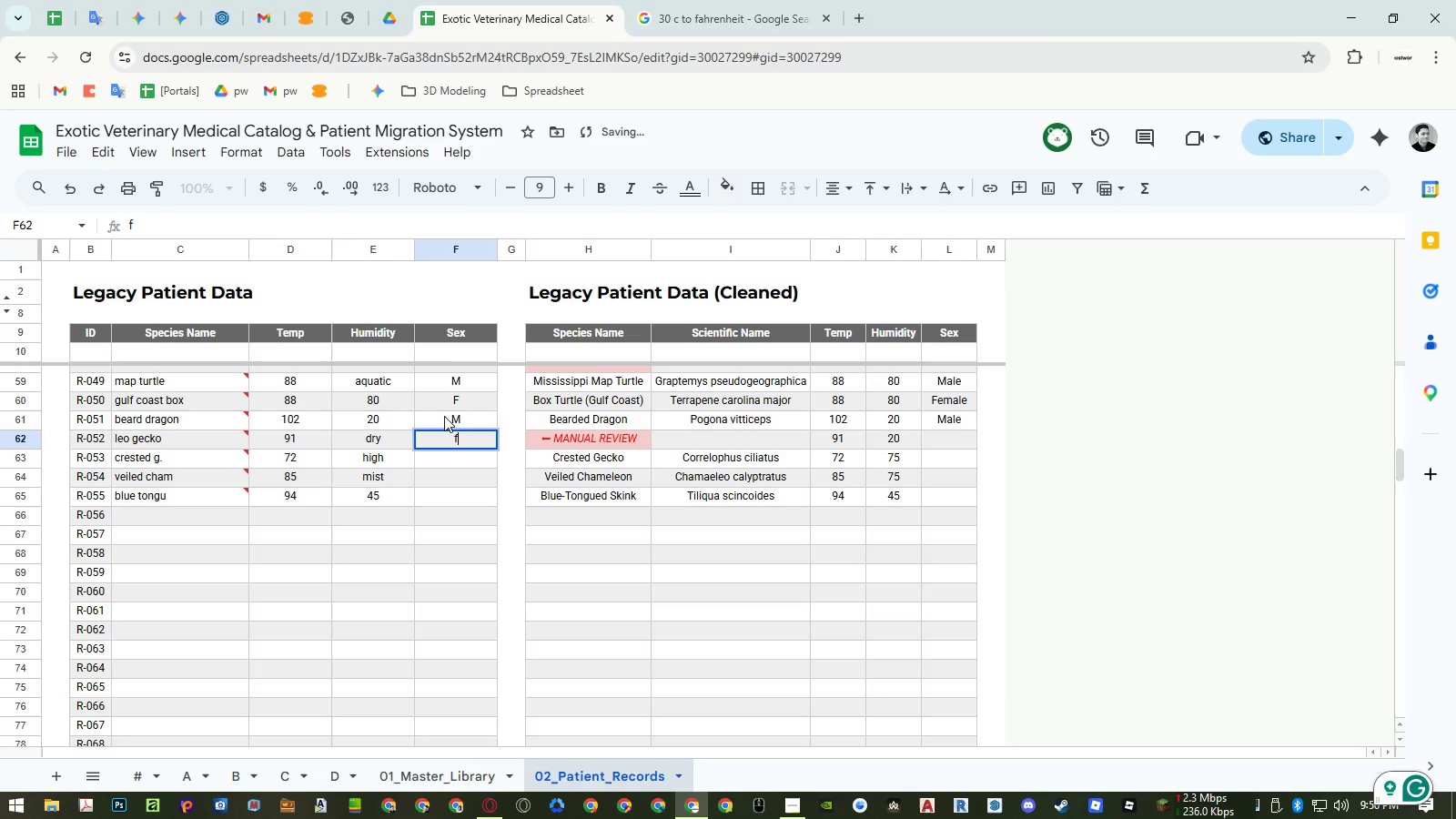 
key(Enter)
 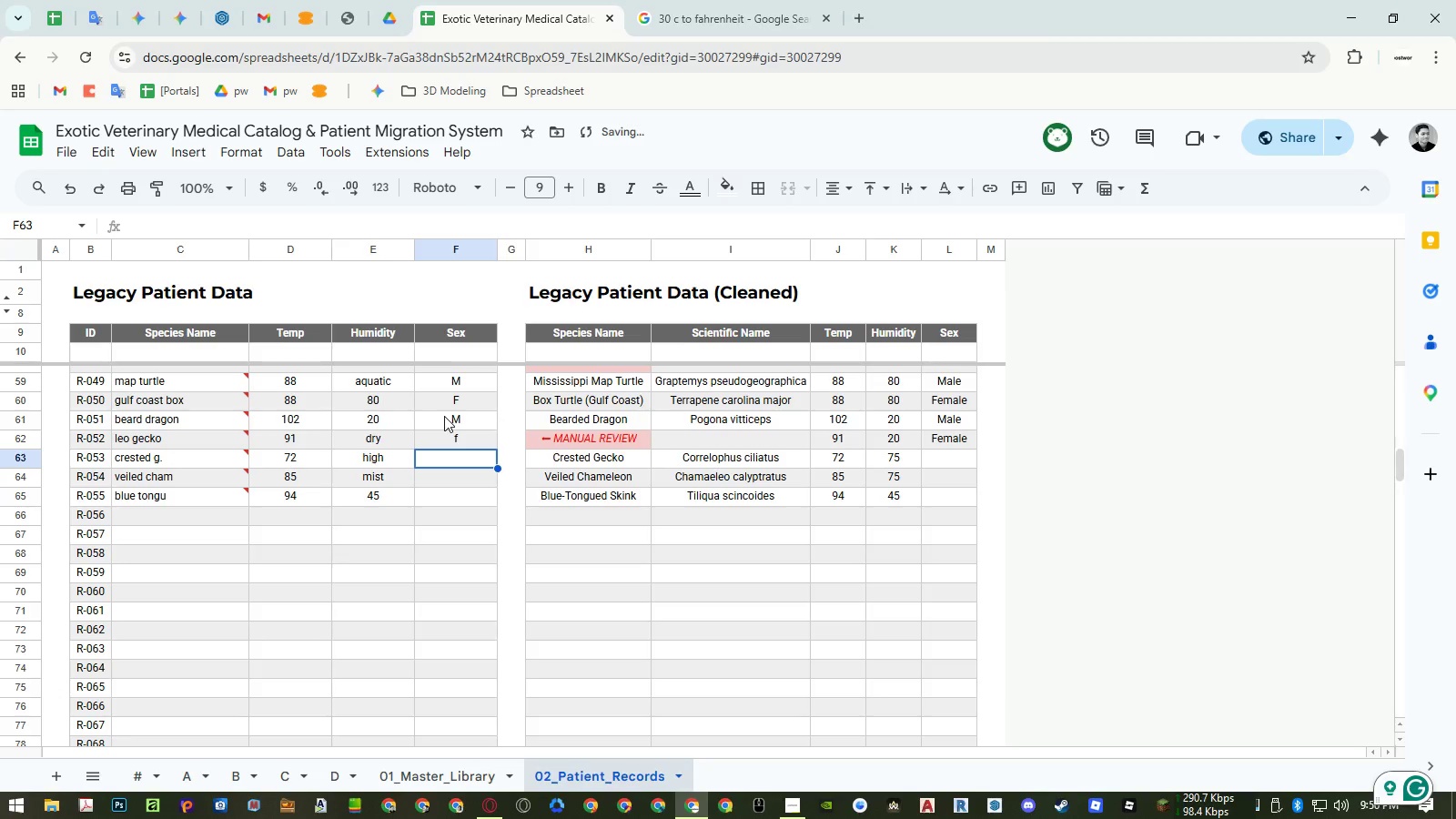 
key(U)
 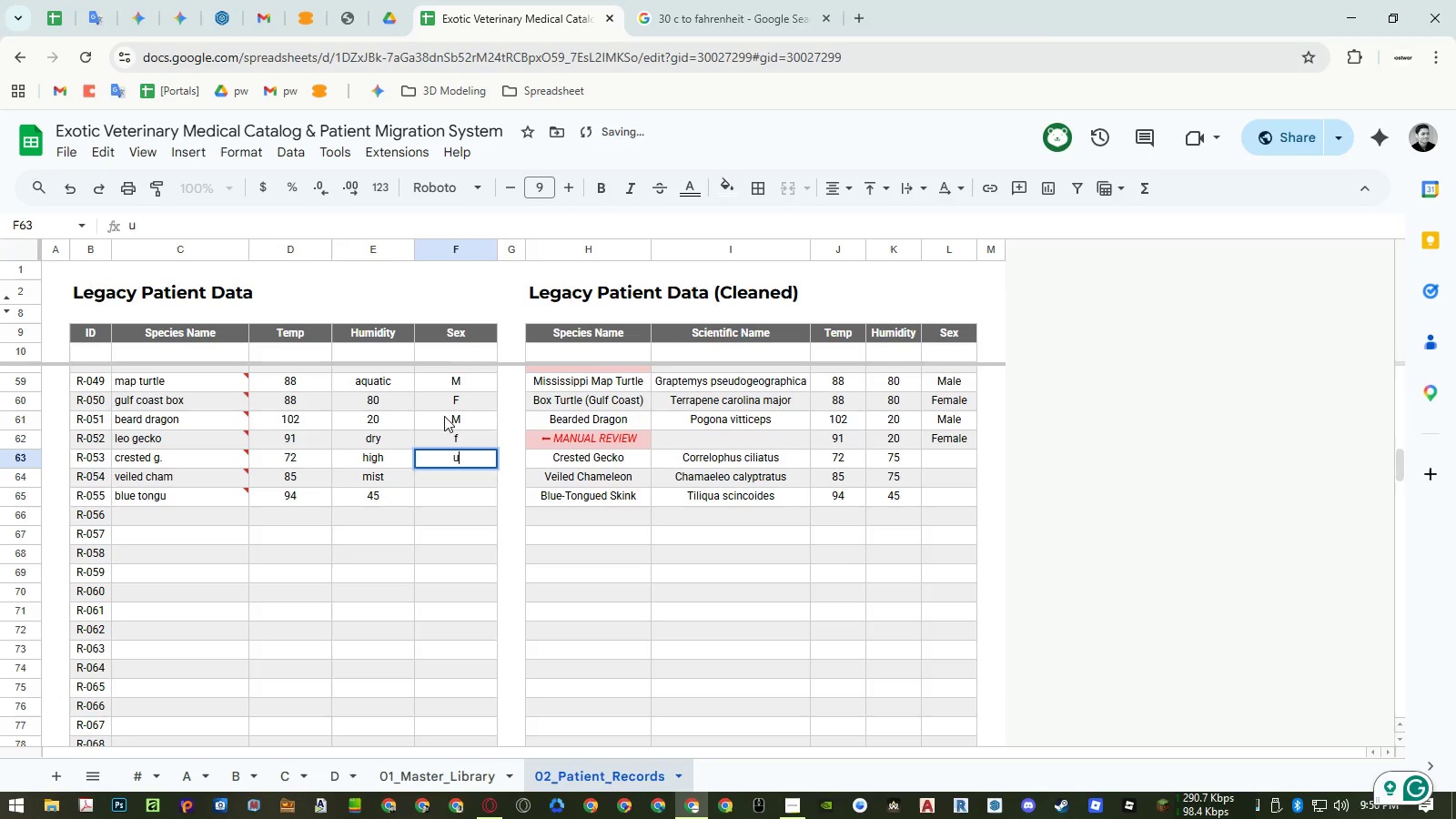 
key(Enter)
 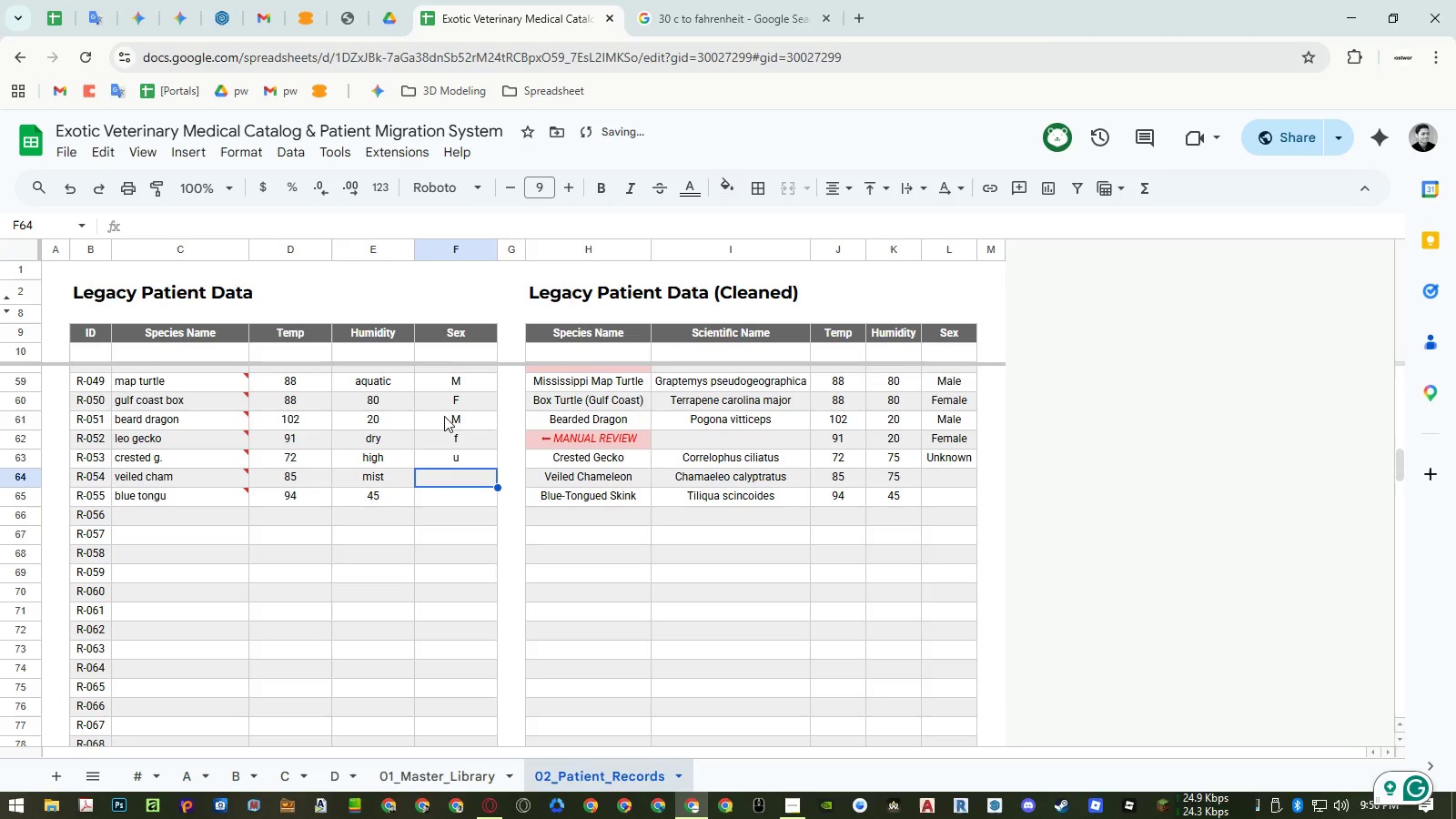 
key(M)
 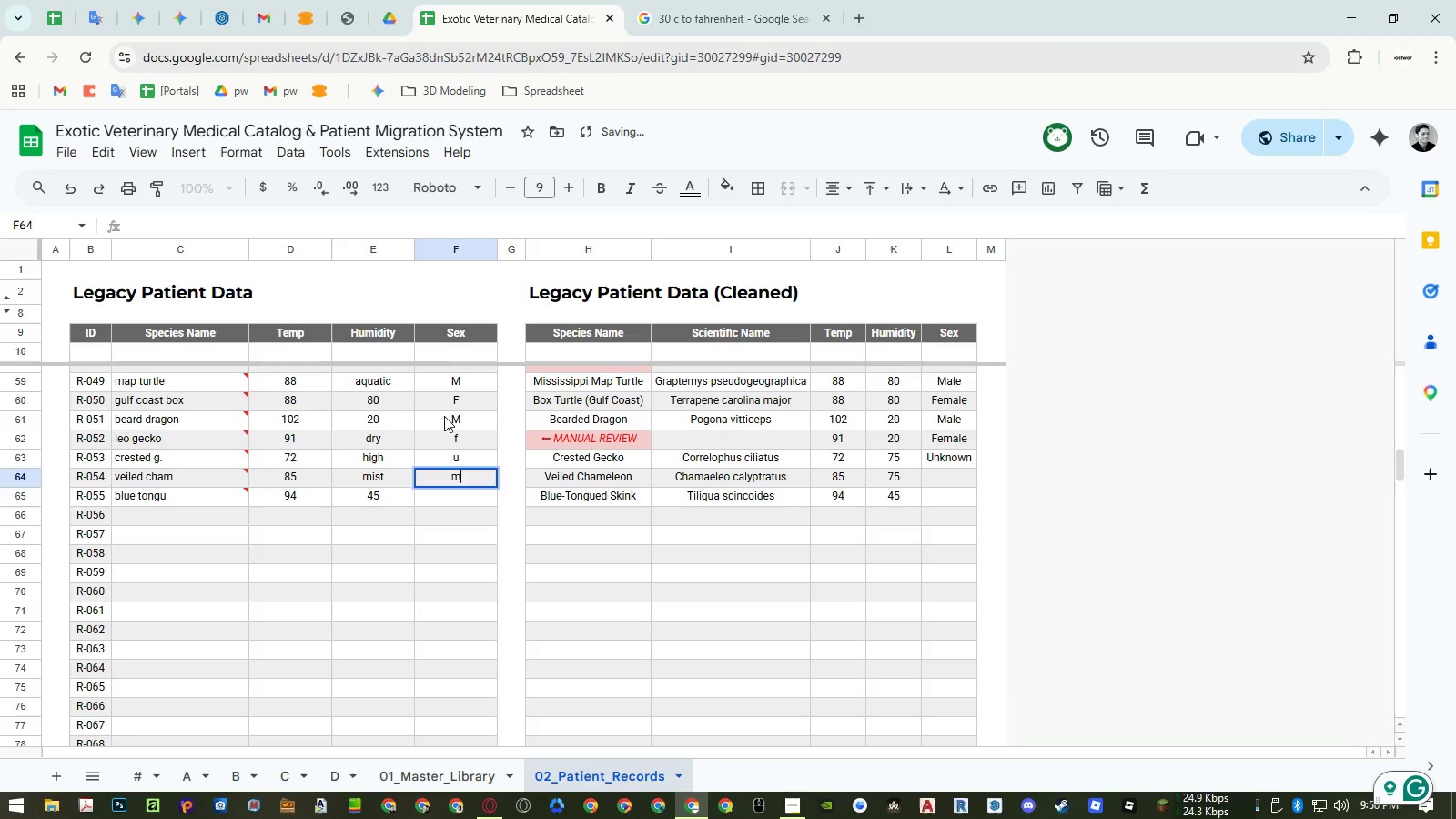 
key(Enter)
 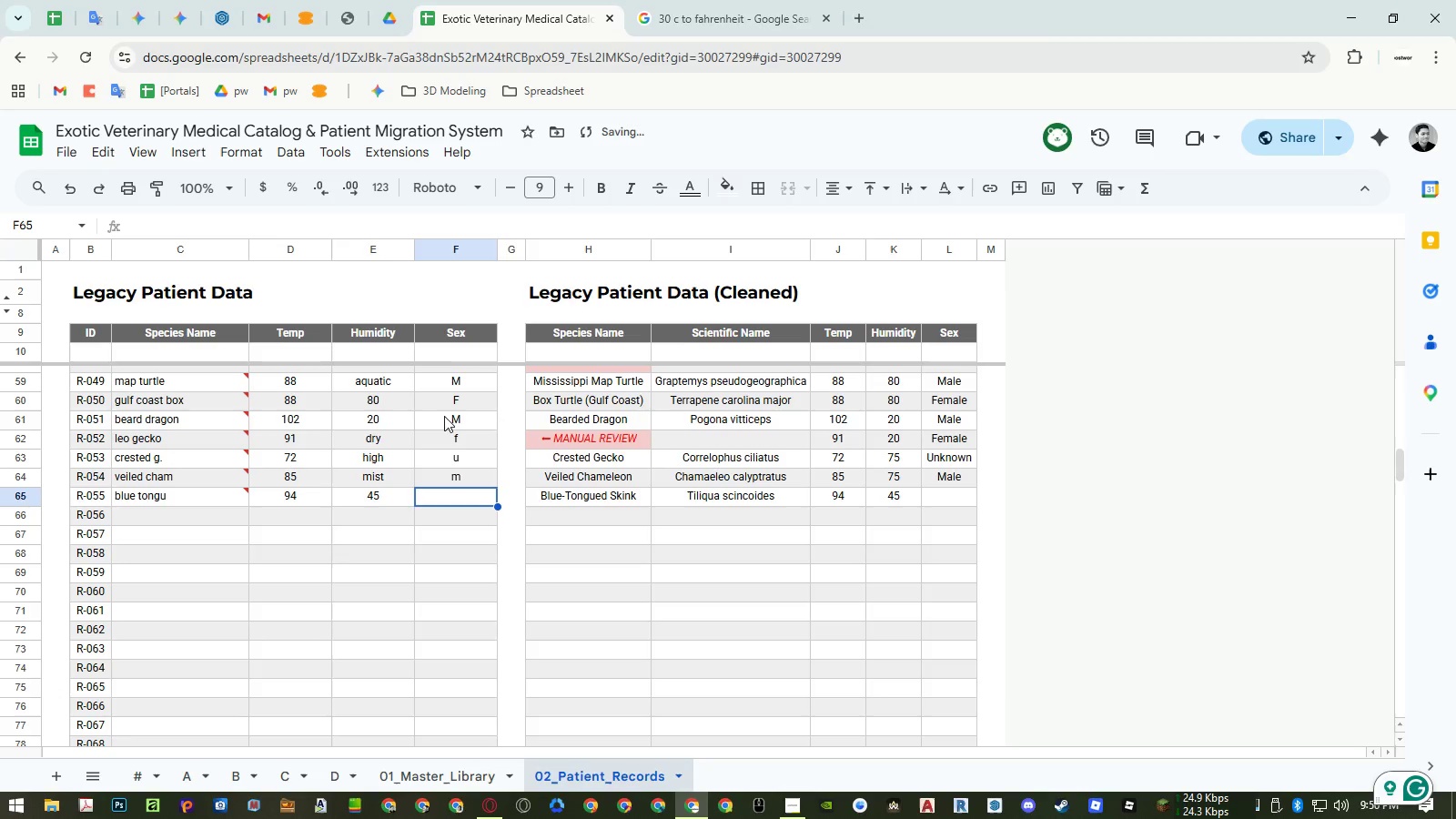 
key(Shift+ShiftLeft)
 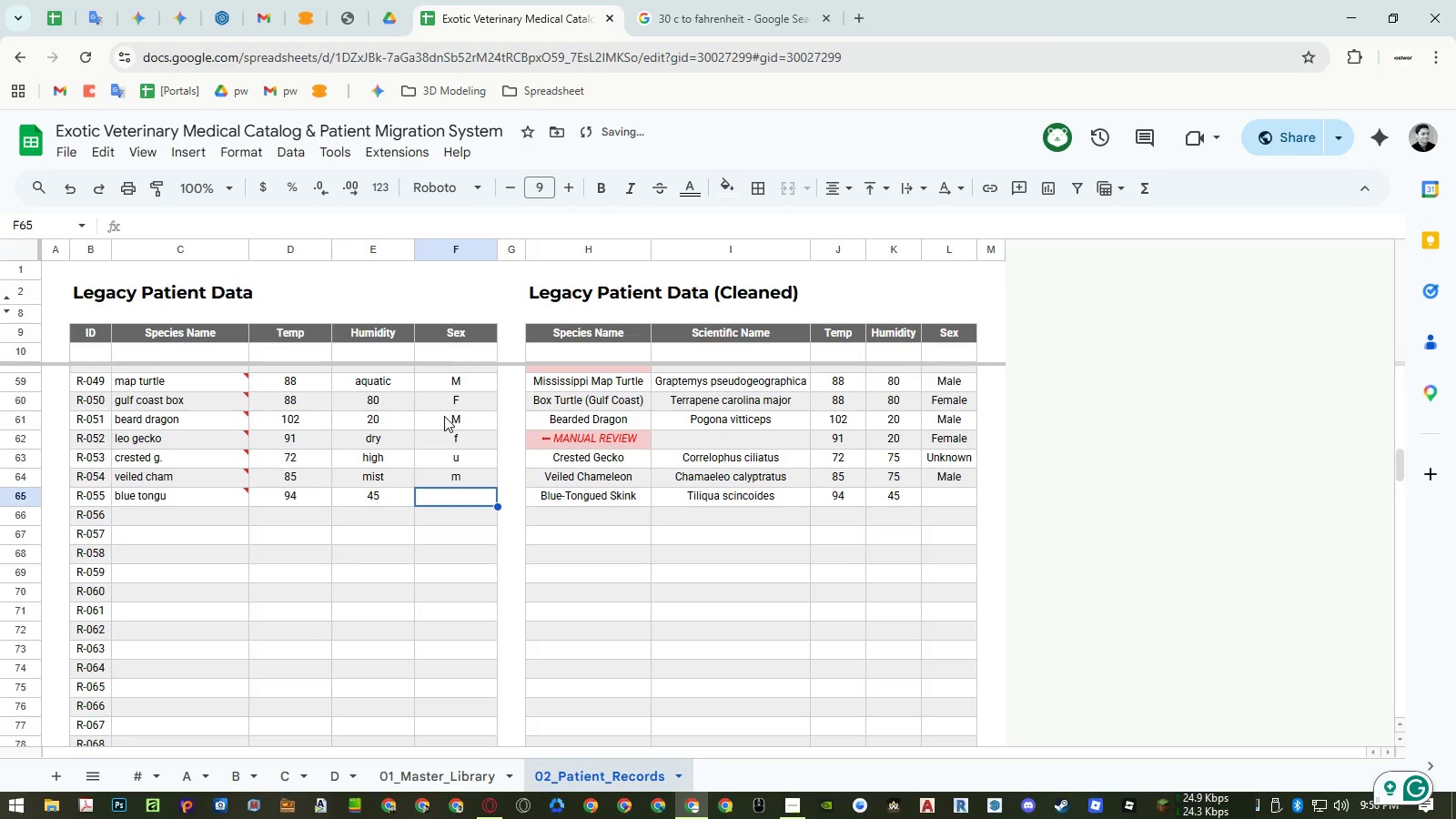 
key(Shift+F)
 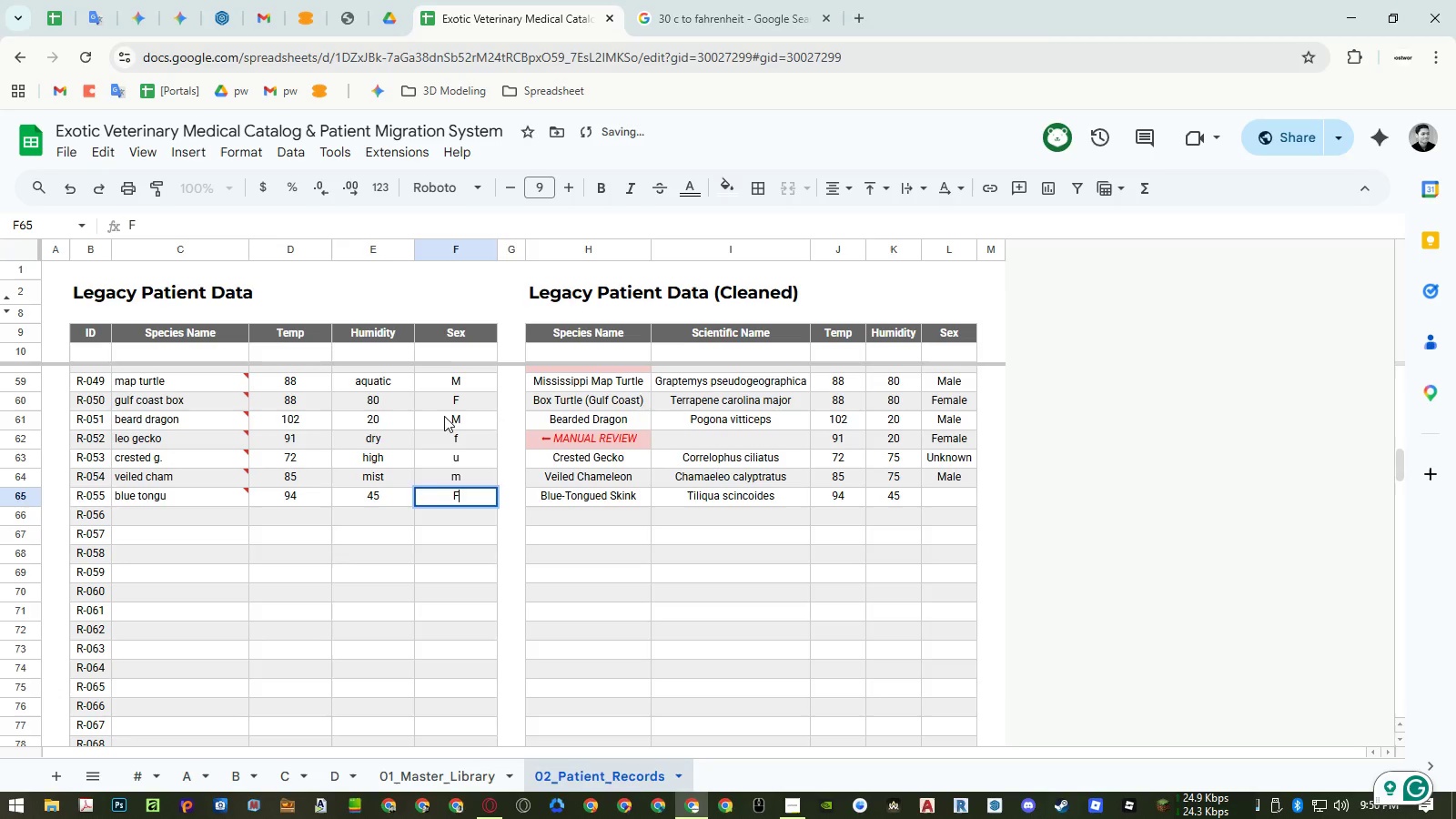 
key(Enter)
 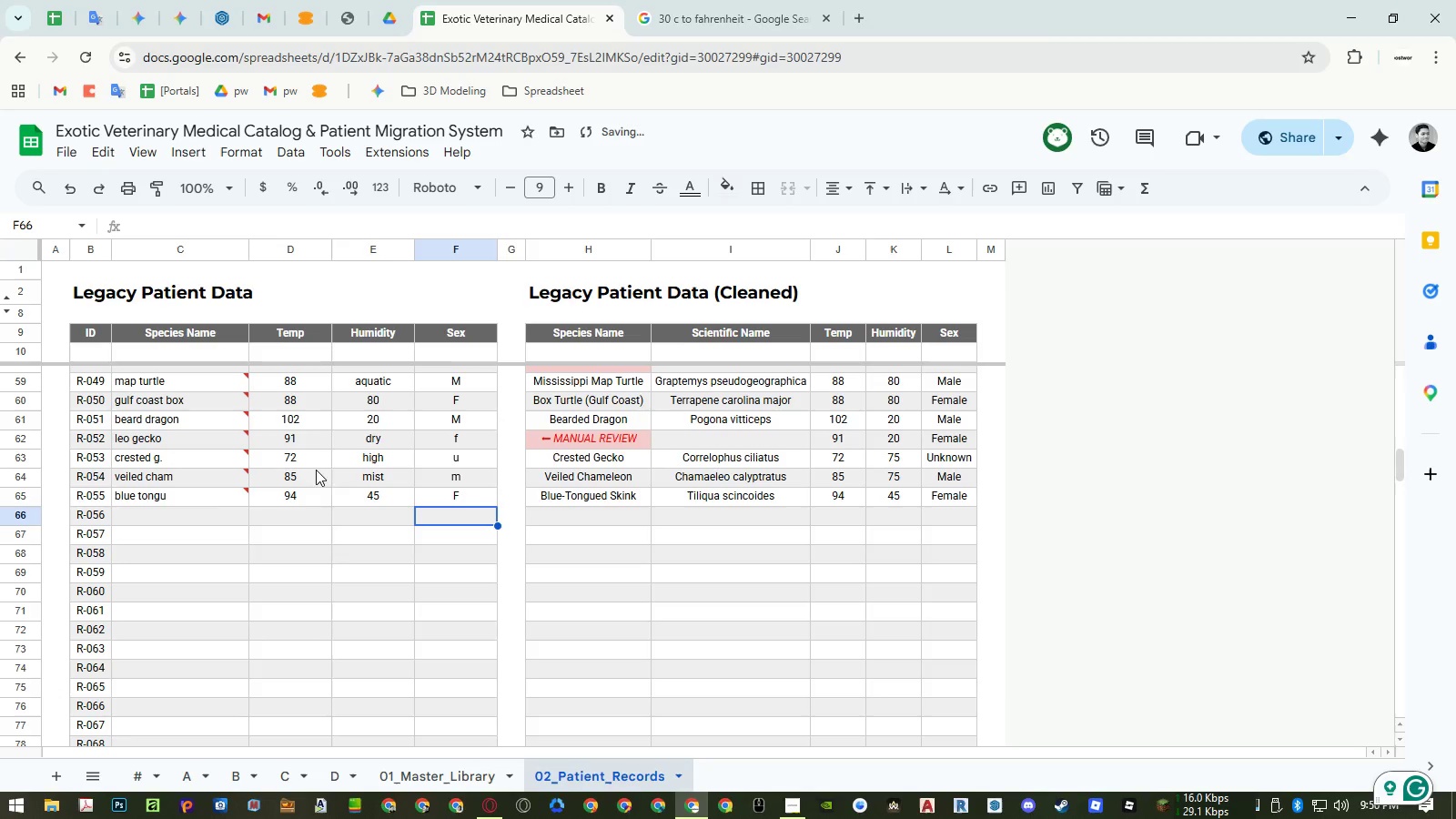 
left_click([205, 514])
 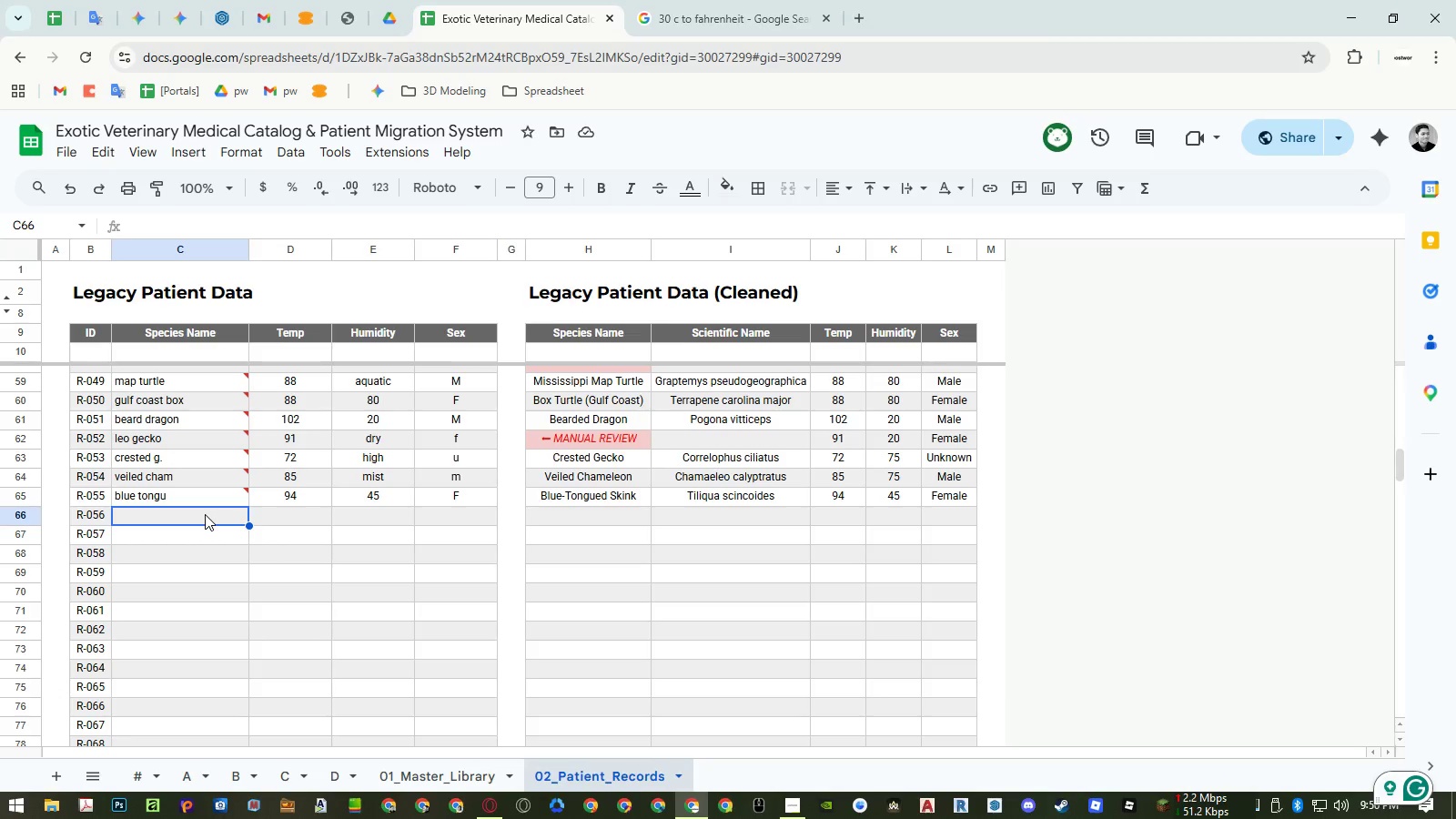 
wait(8.42)
 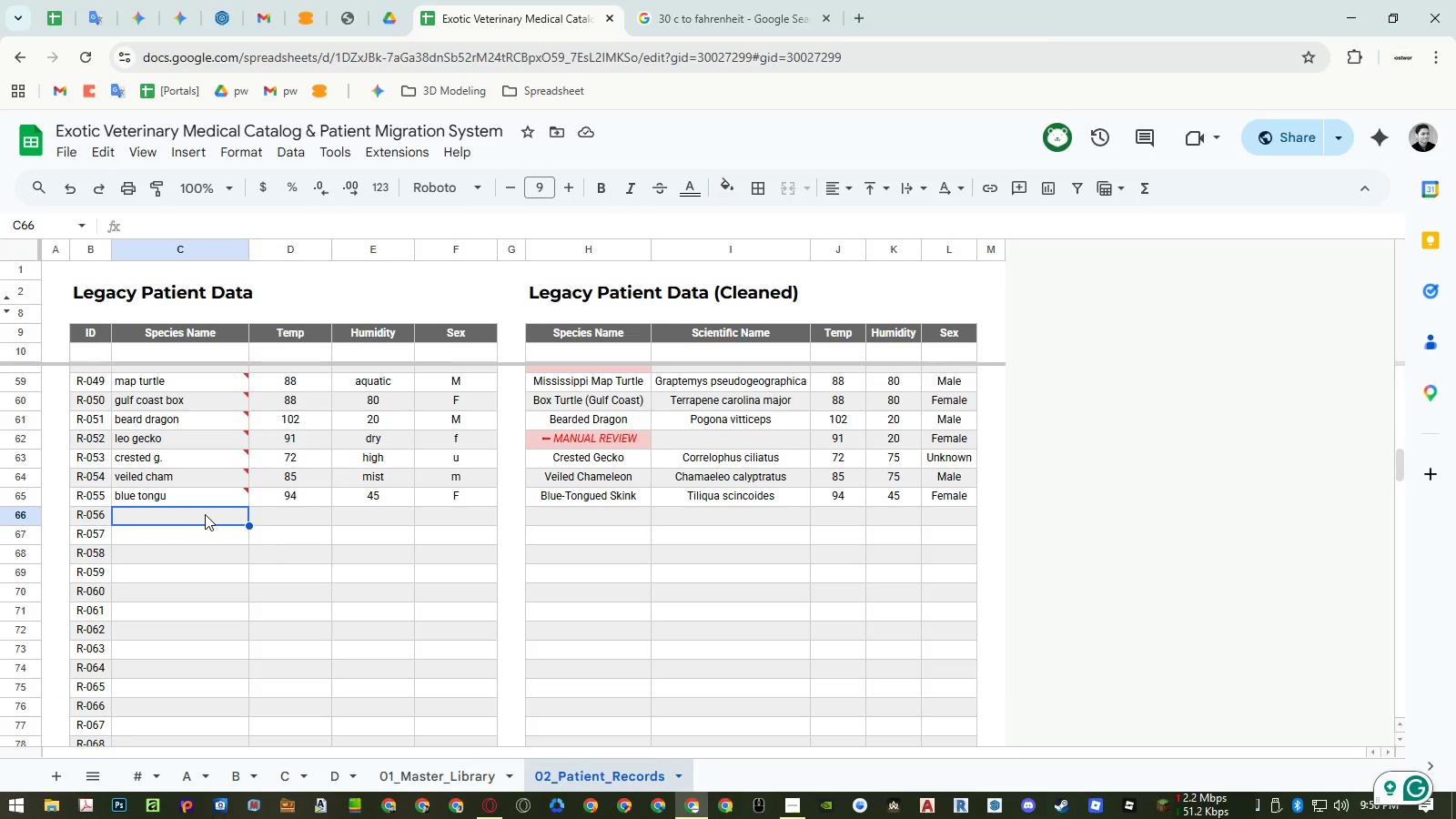 
type(iggy)
 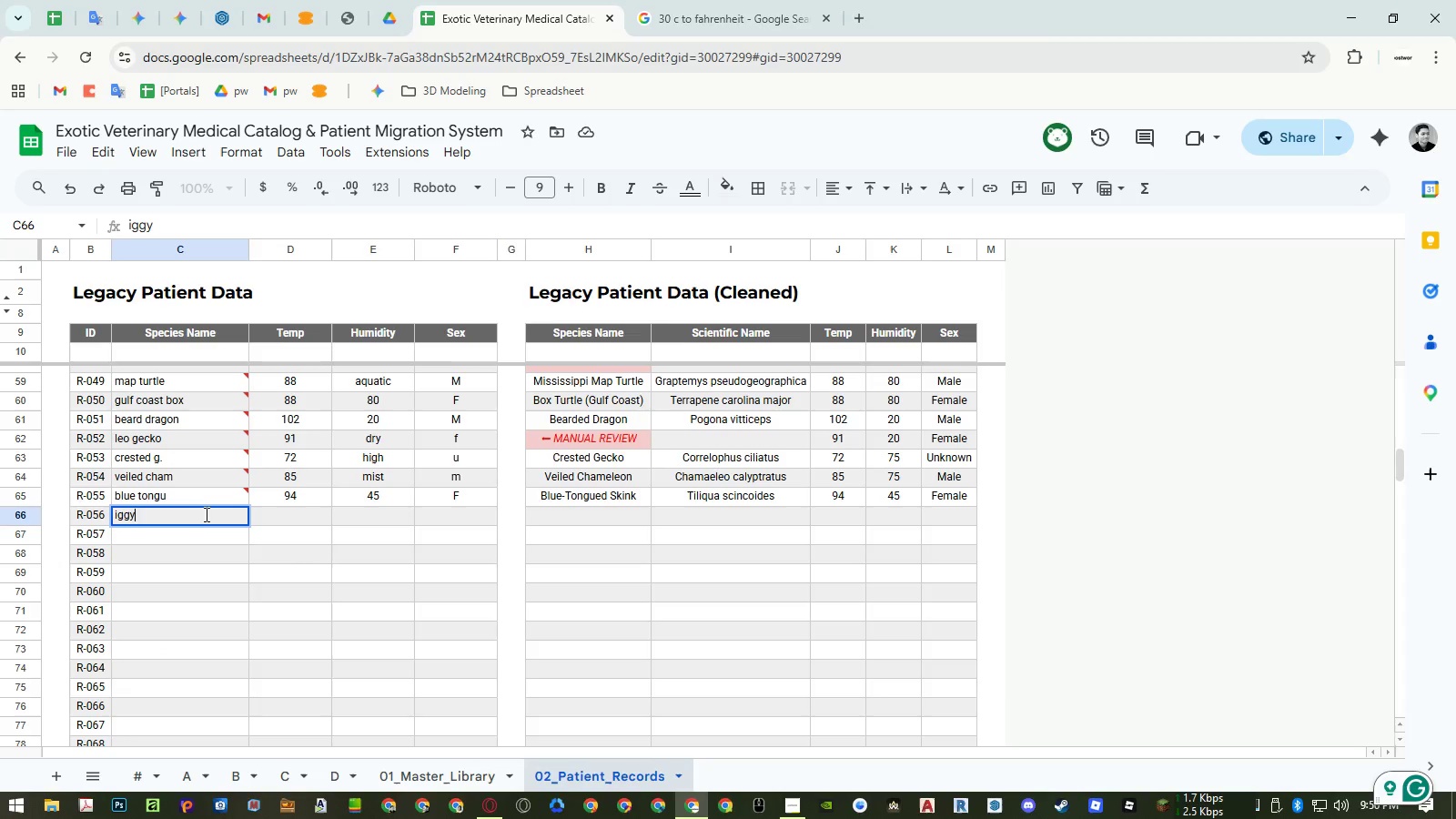 
key(Enter)
 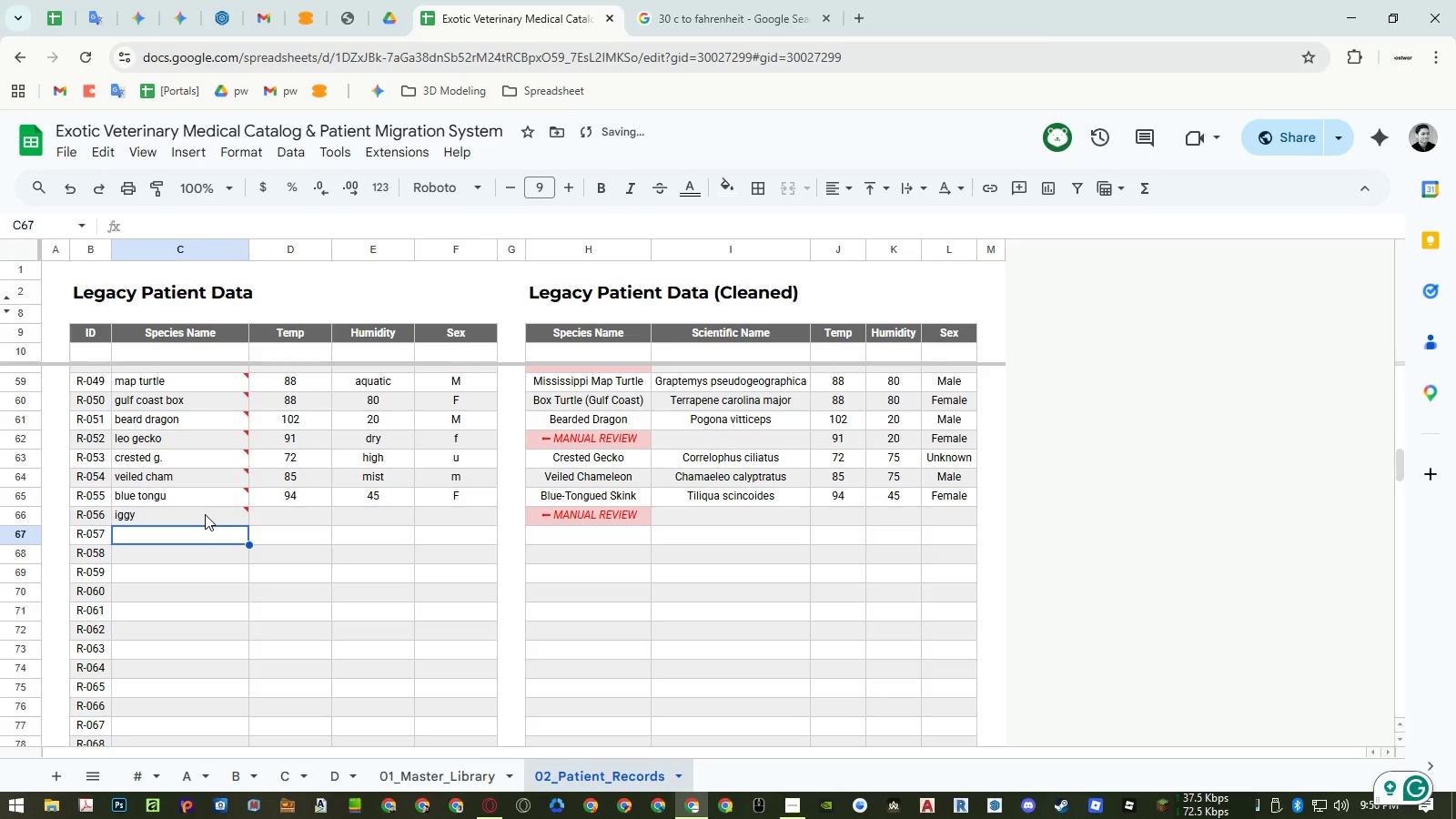 
type(panther cham)
 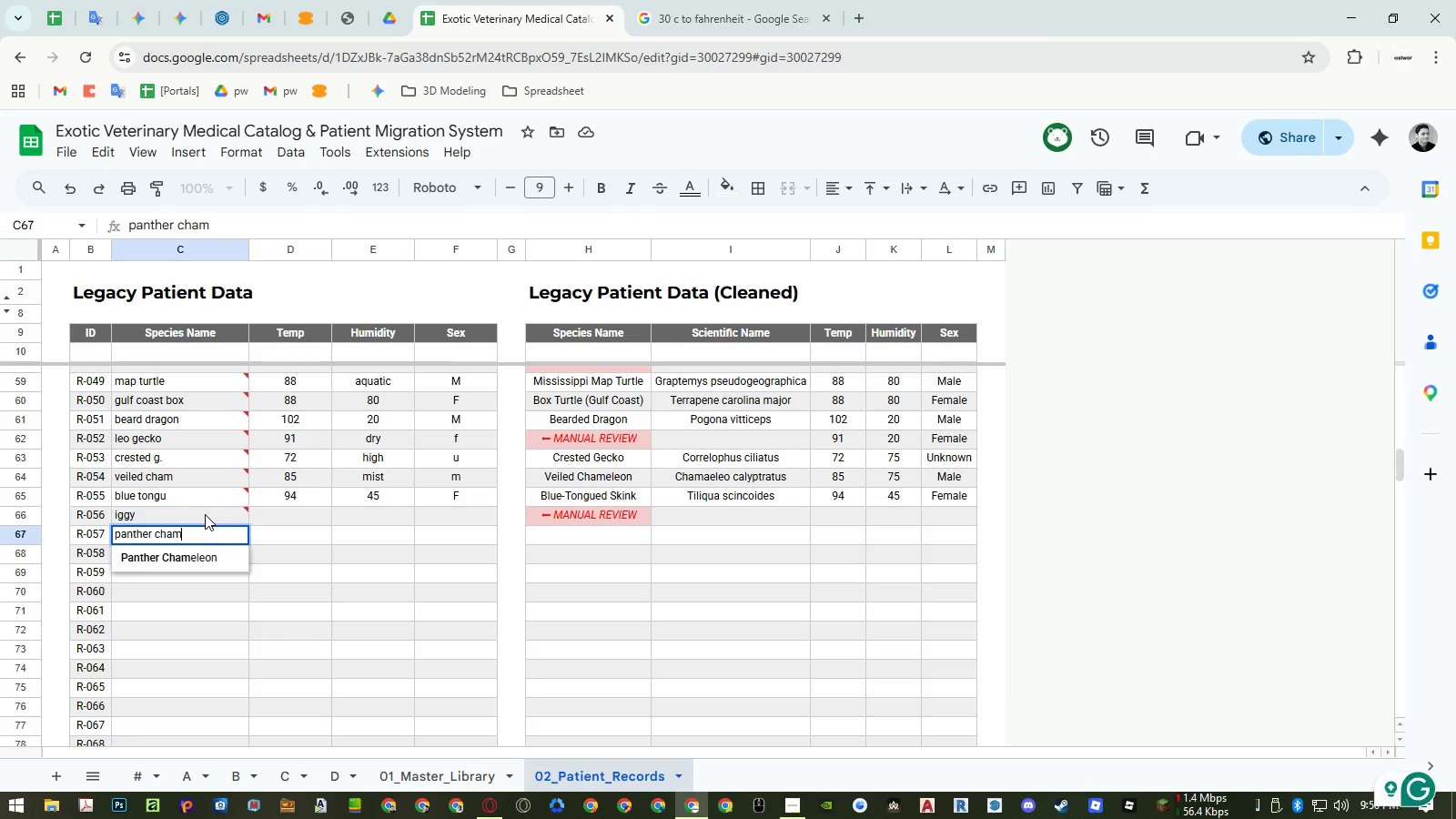 
key(Enter)
 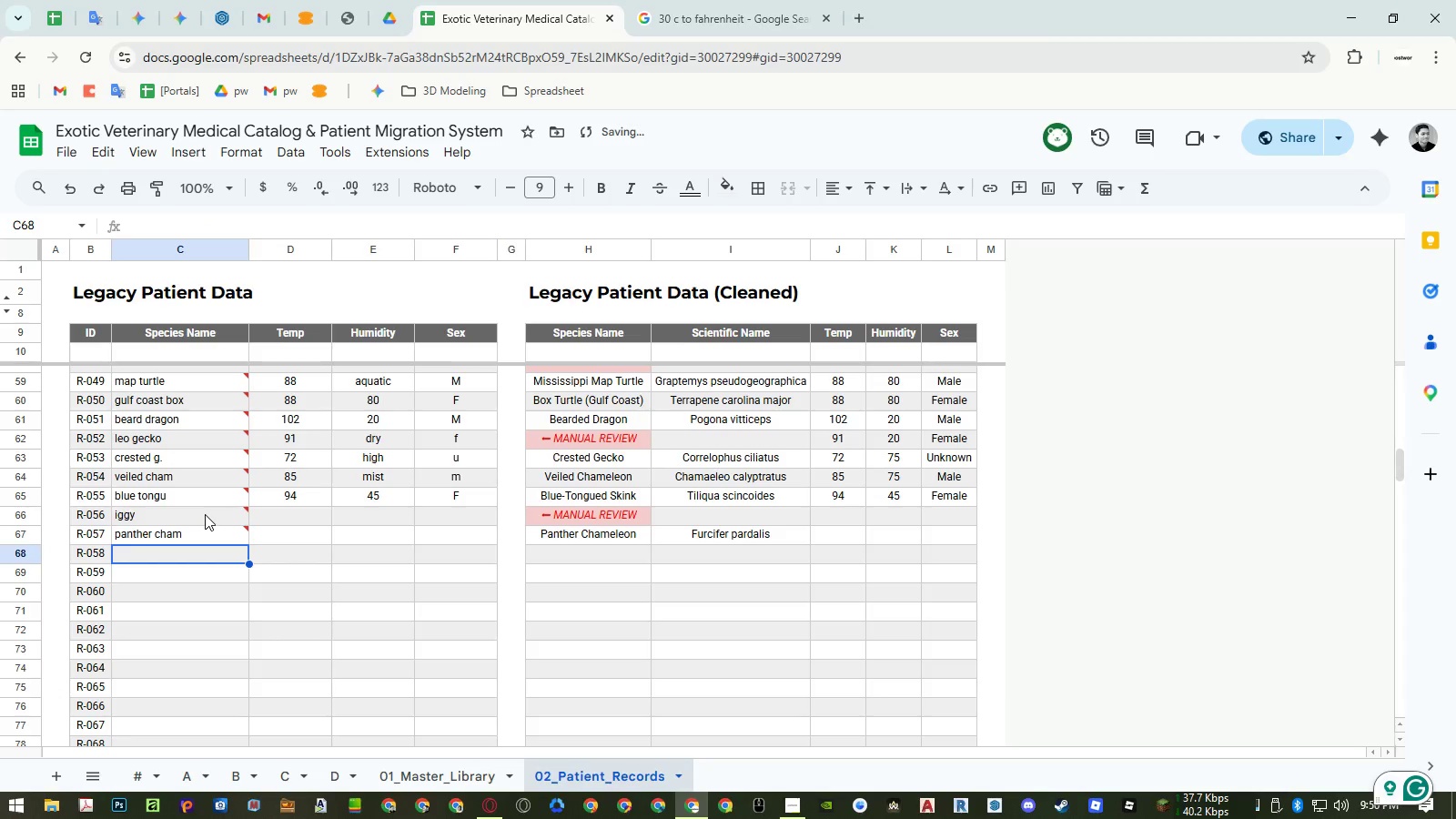 
type(argentine ten)
key(Backspace)
type(gu)
 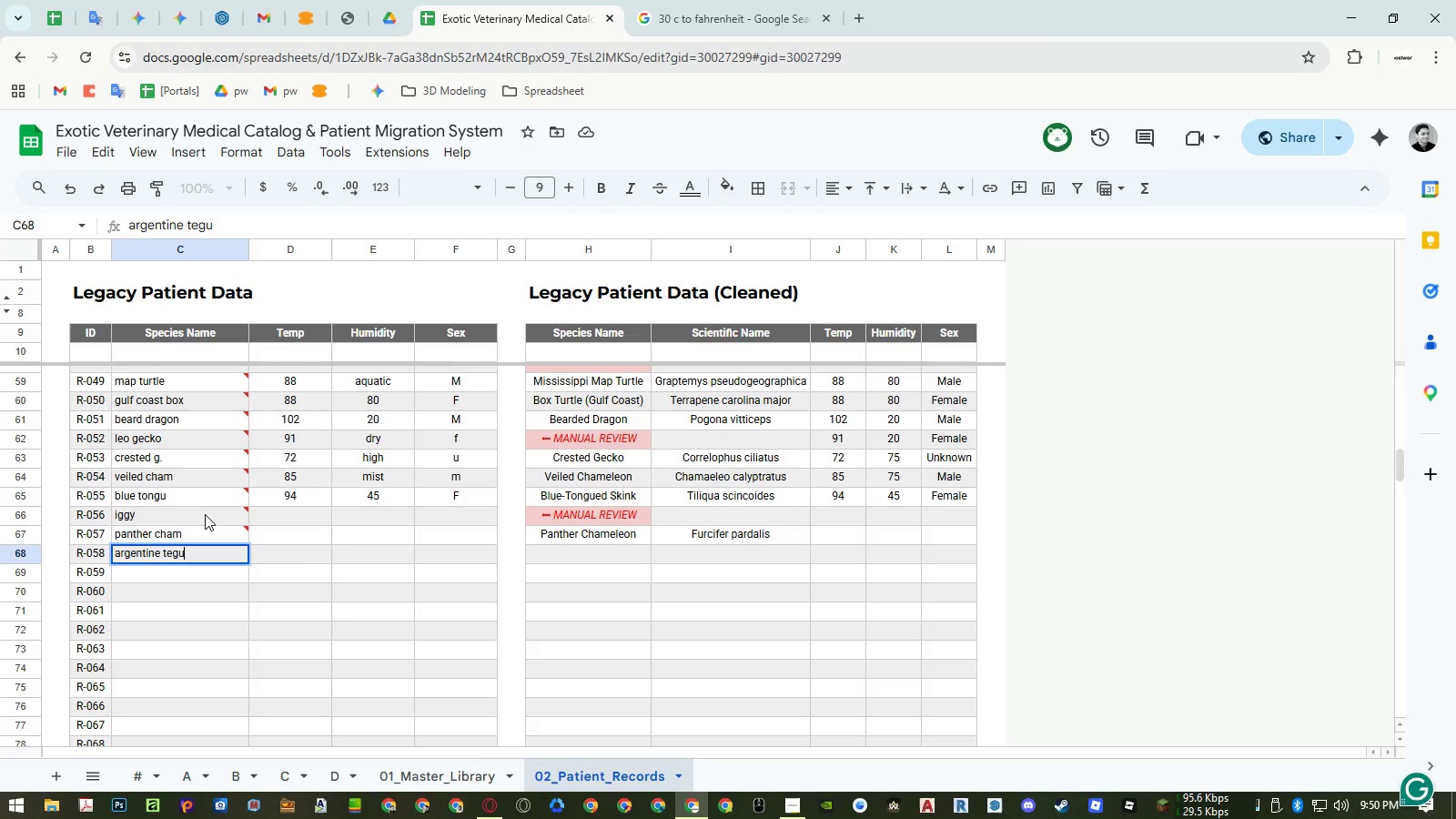 
key(Enter)
 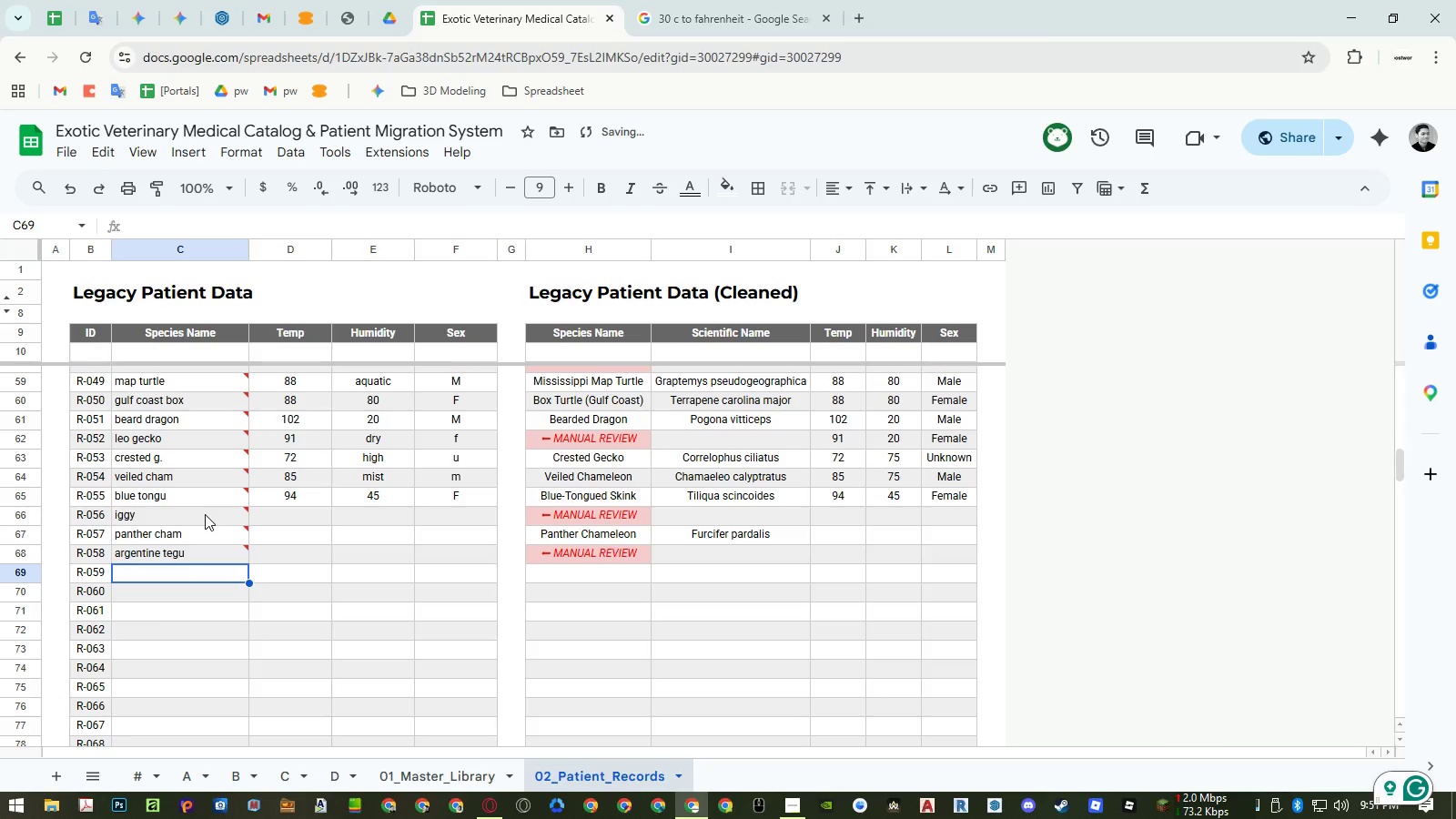 
type(gargoyle)
 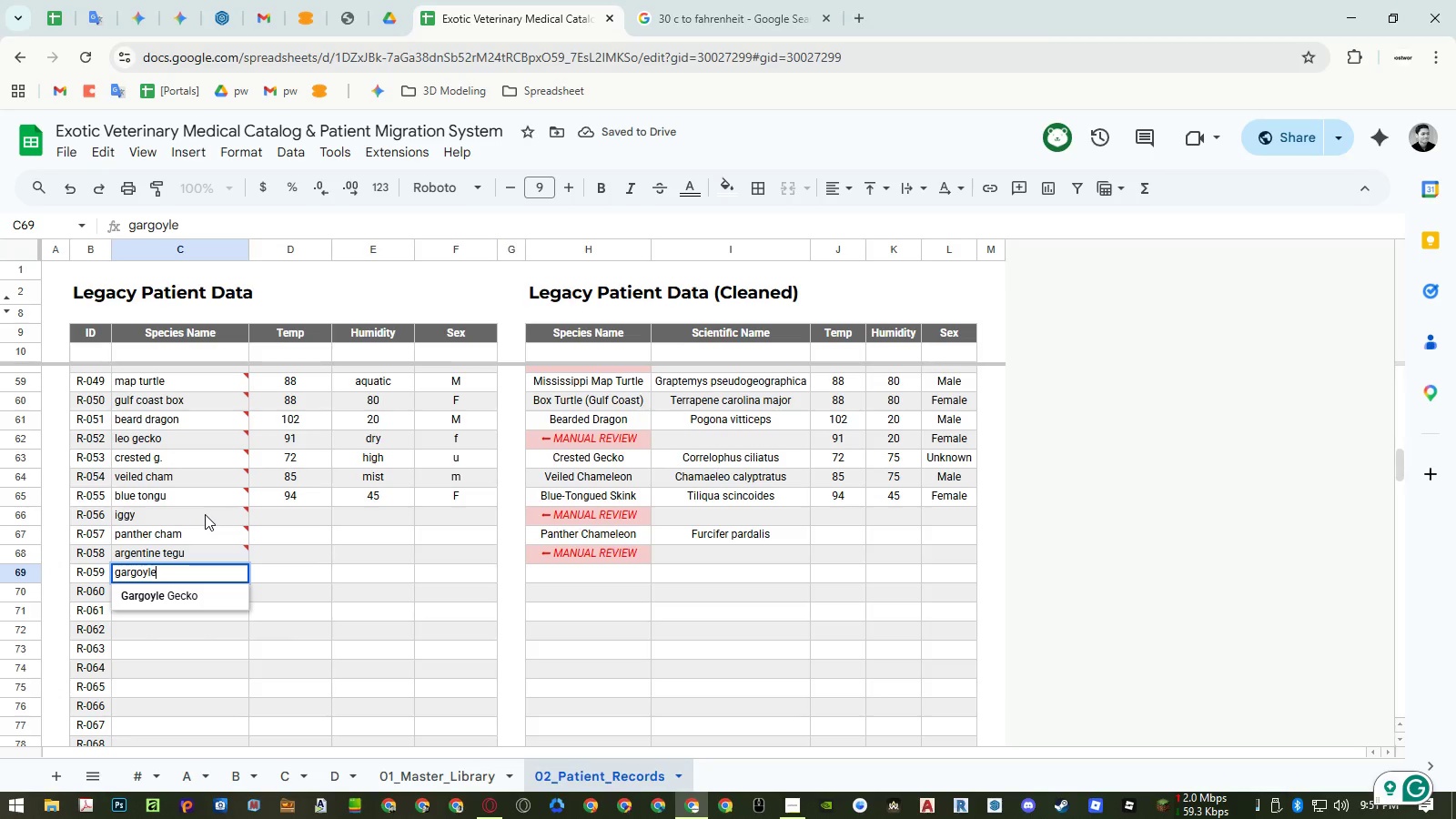 
key(Enter)
 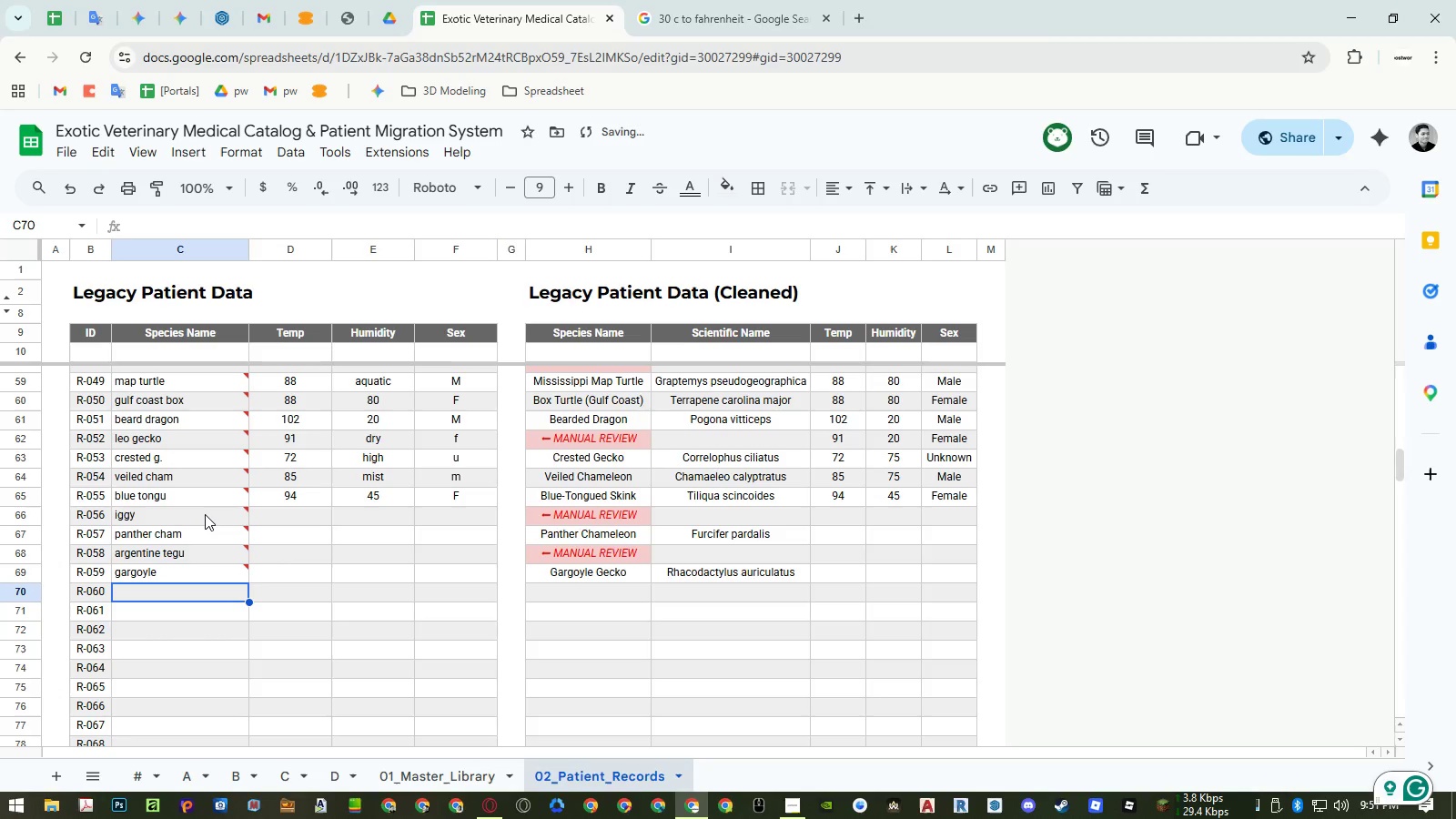 
type(sav monitor)
 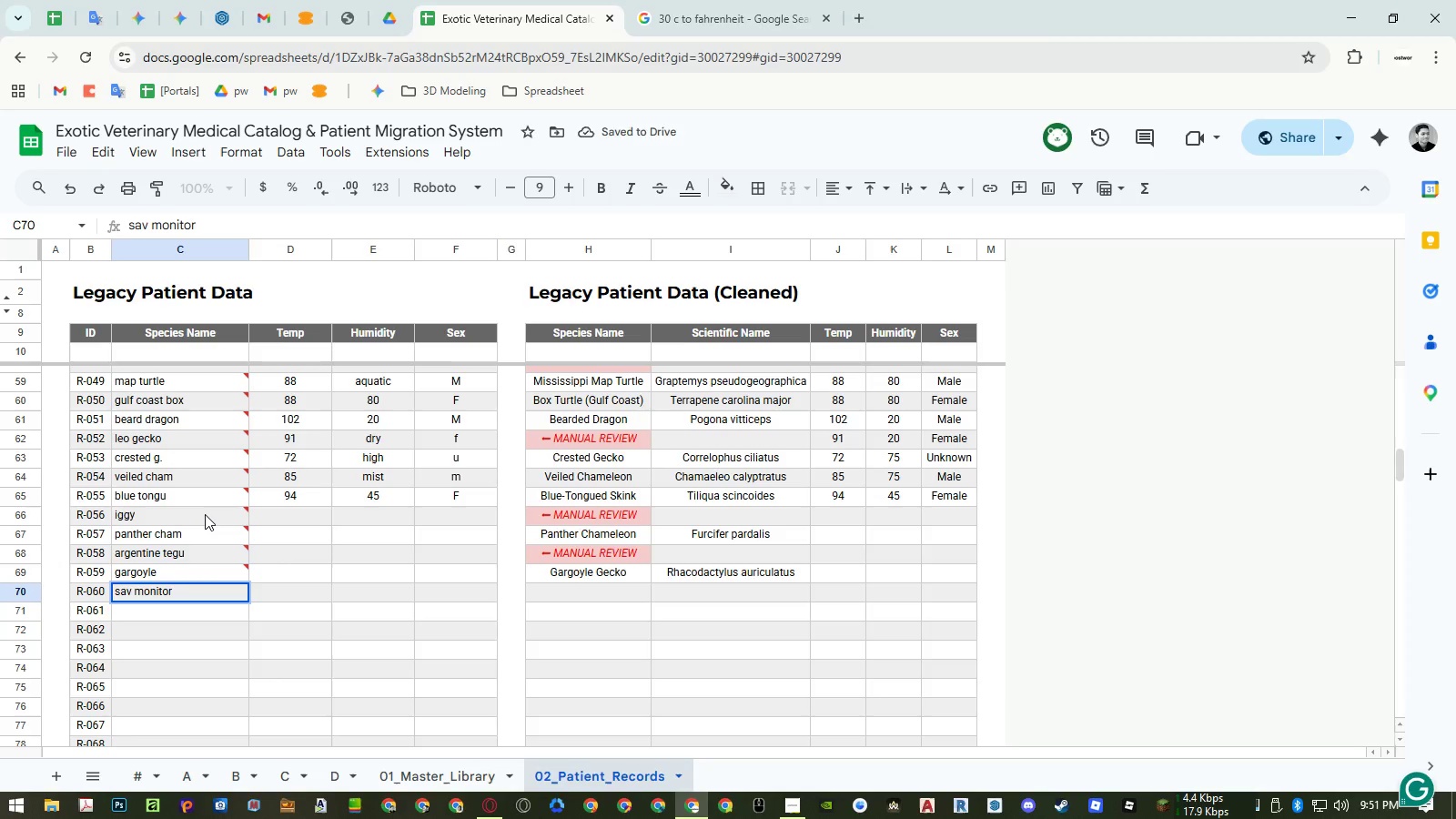 
key(Enter)
 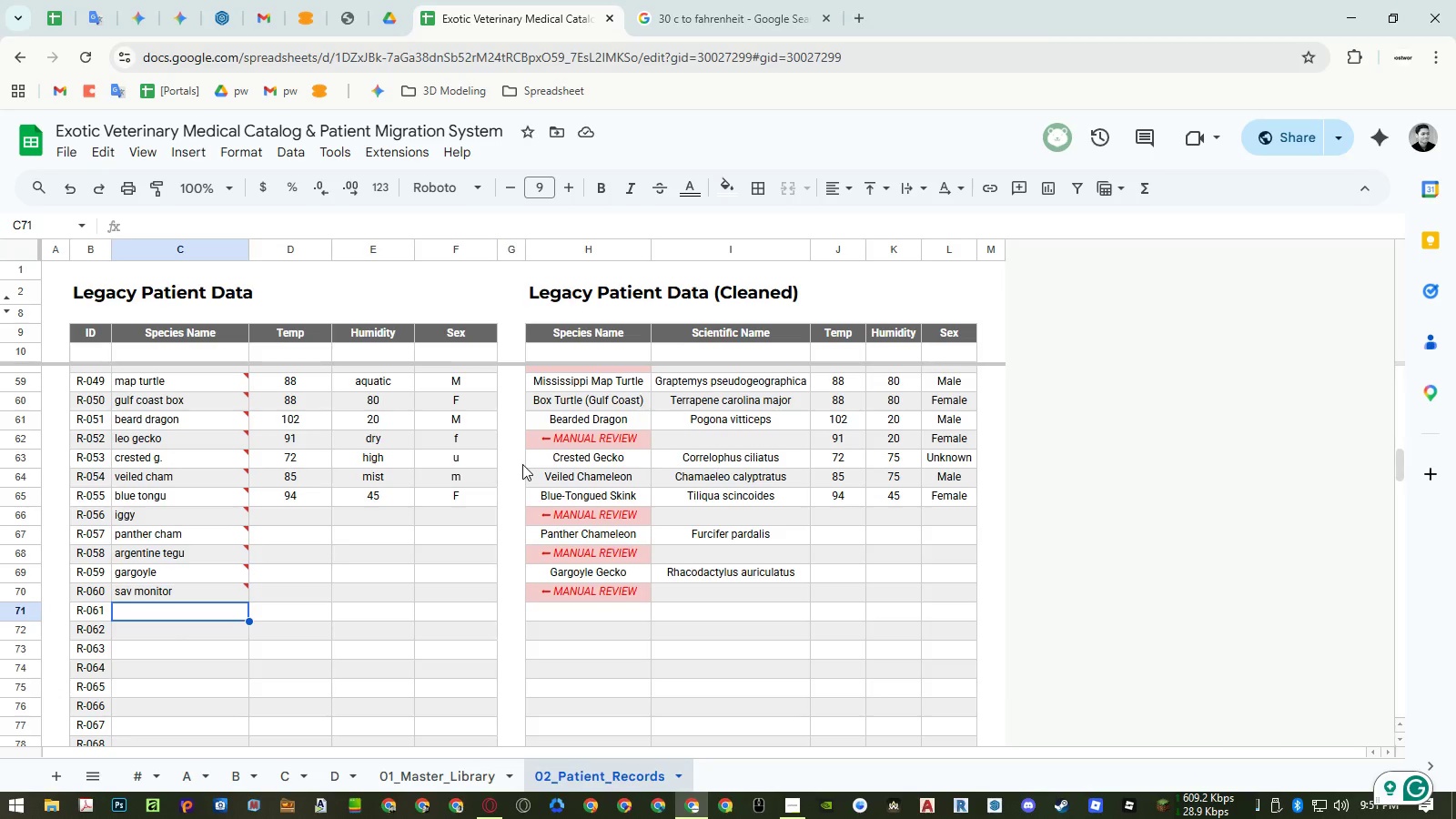 
wait(51.14)
 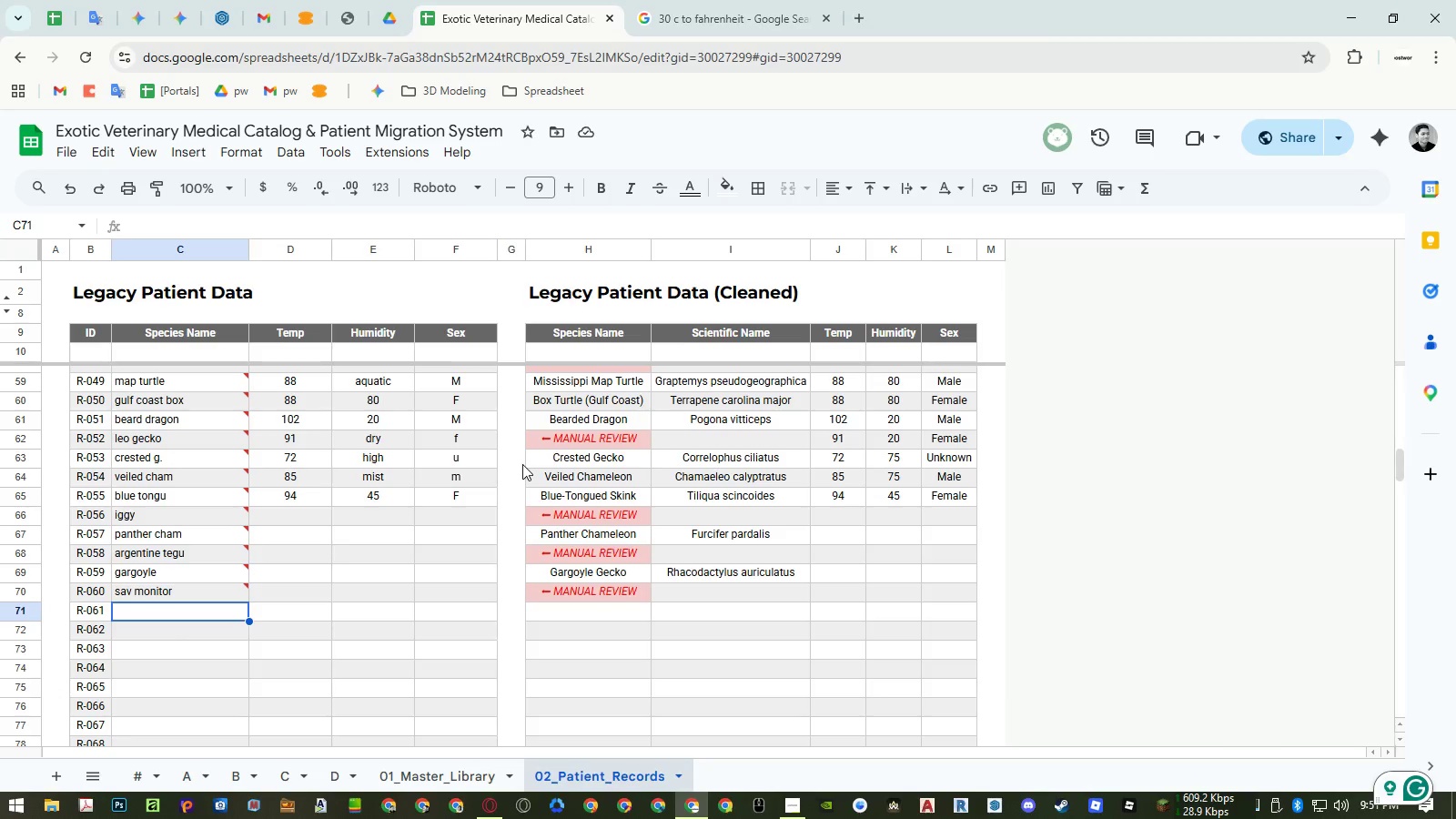 
left_click([558, 447])
 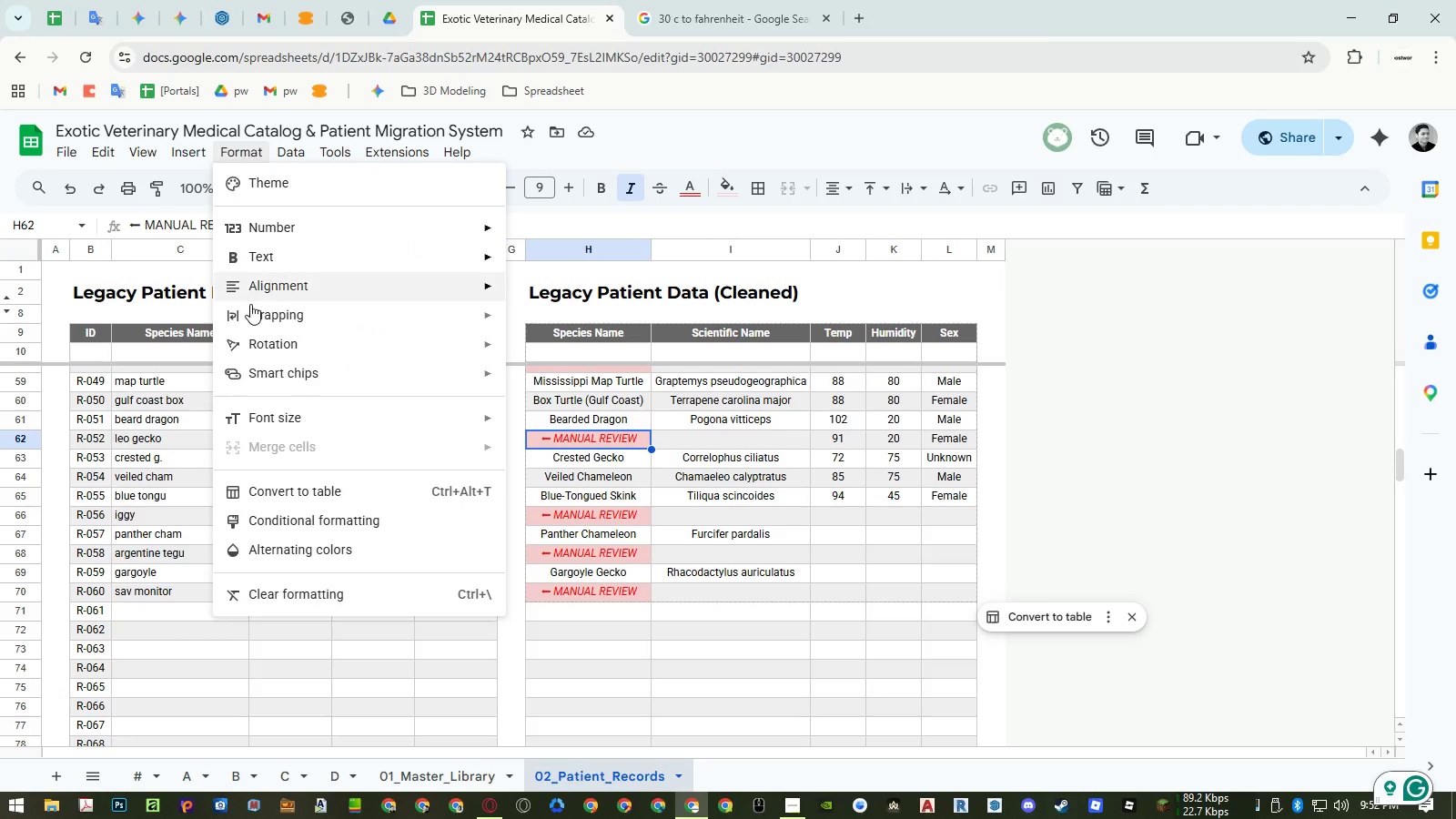 
left_click([291, 518])
 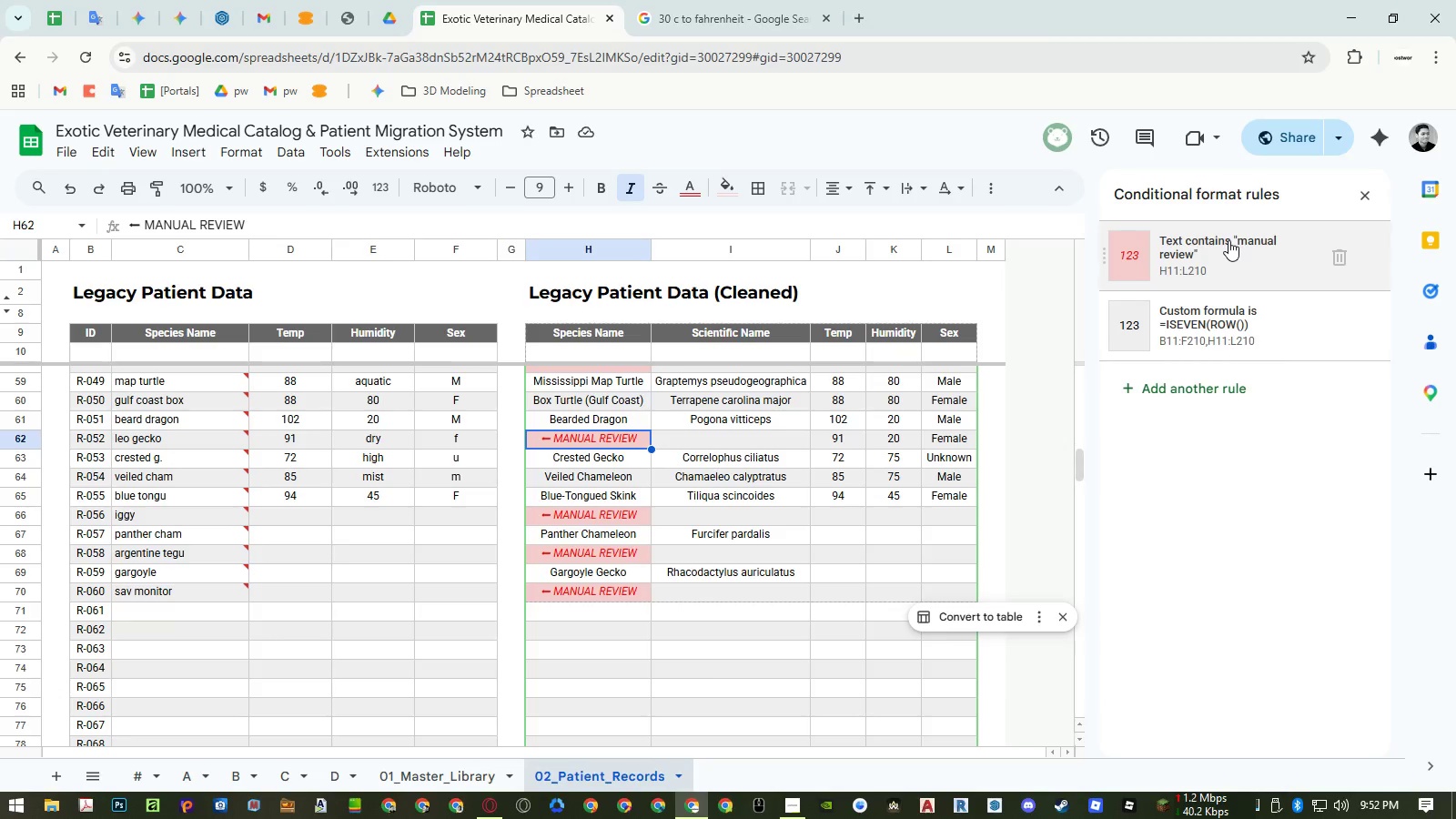 
wait(48.83)
 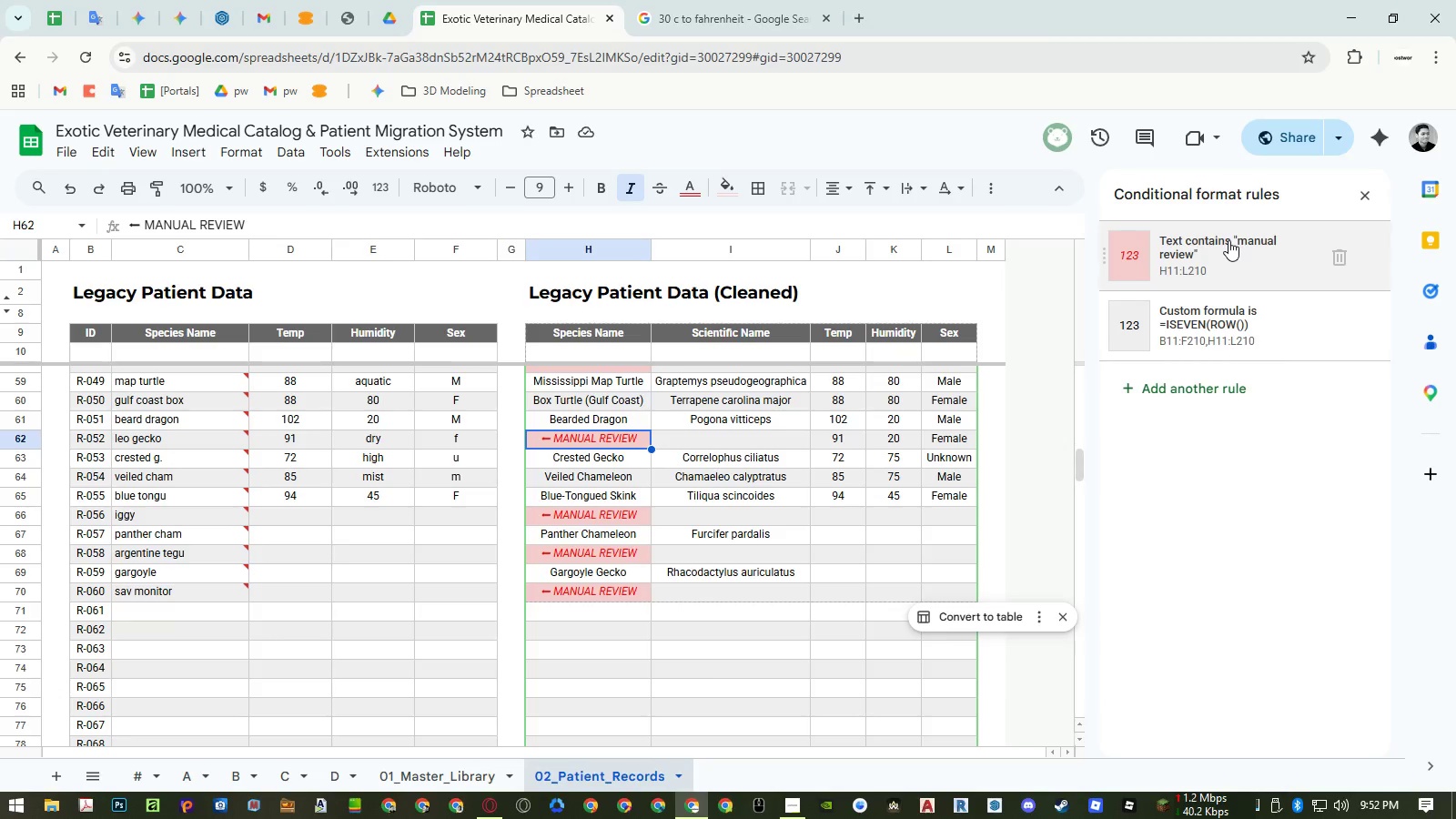 
left_click([1245, 252])
 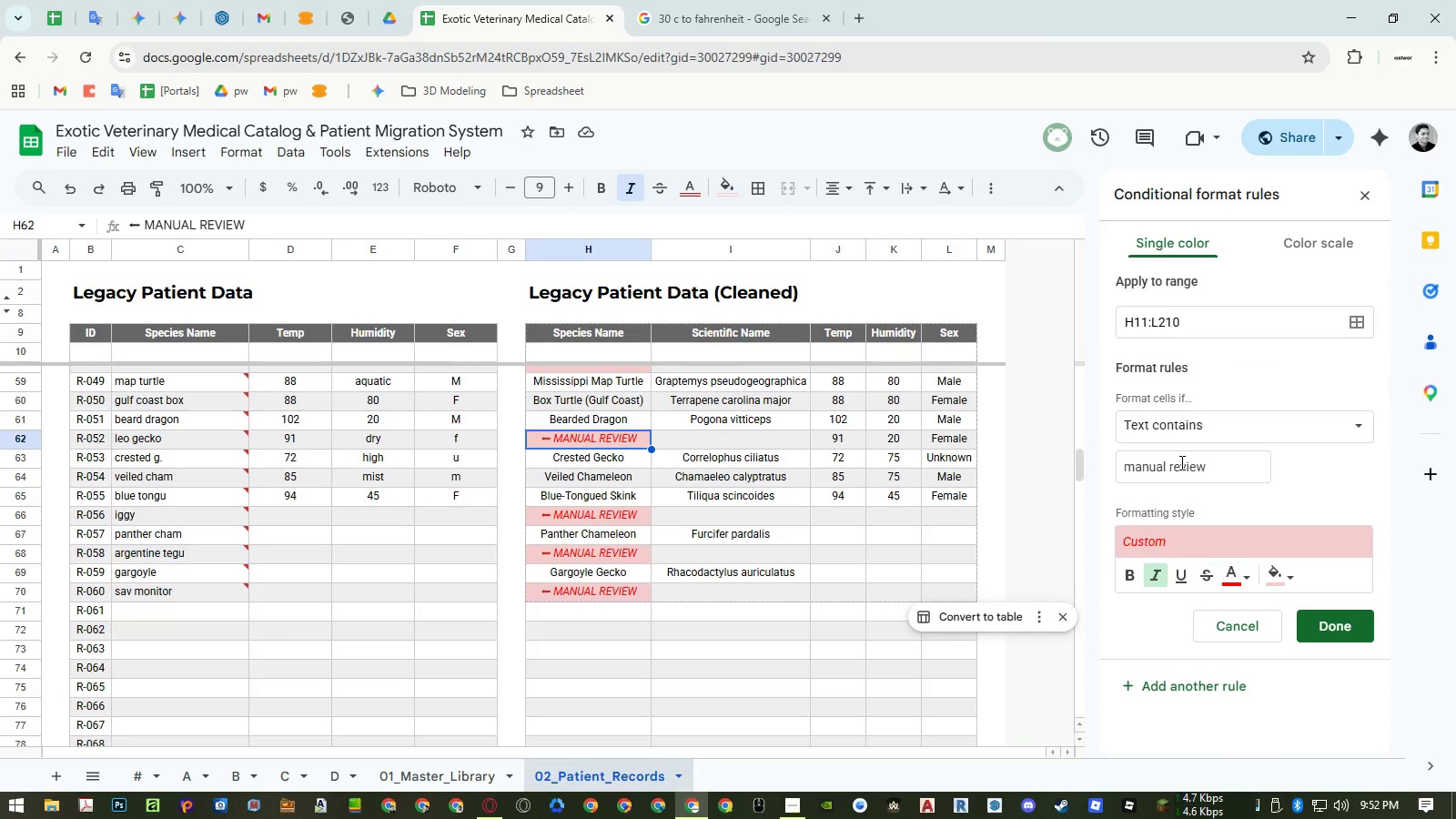 
left_click([1180, 462])
 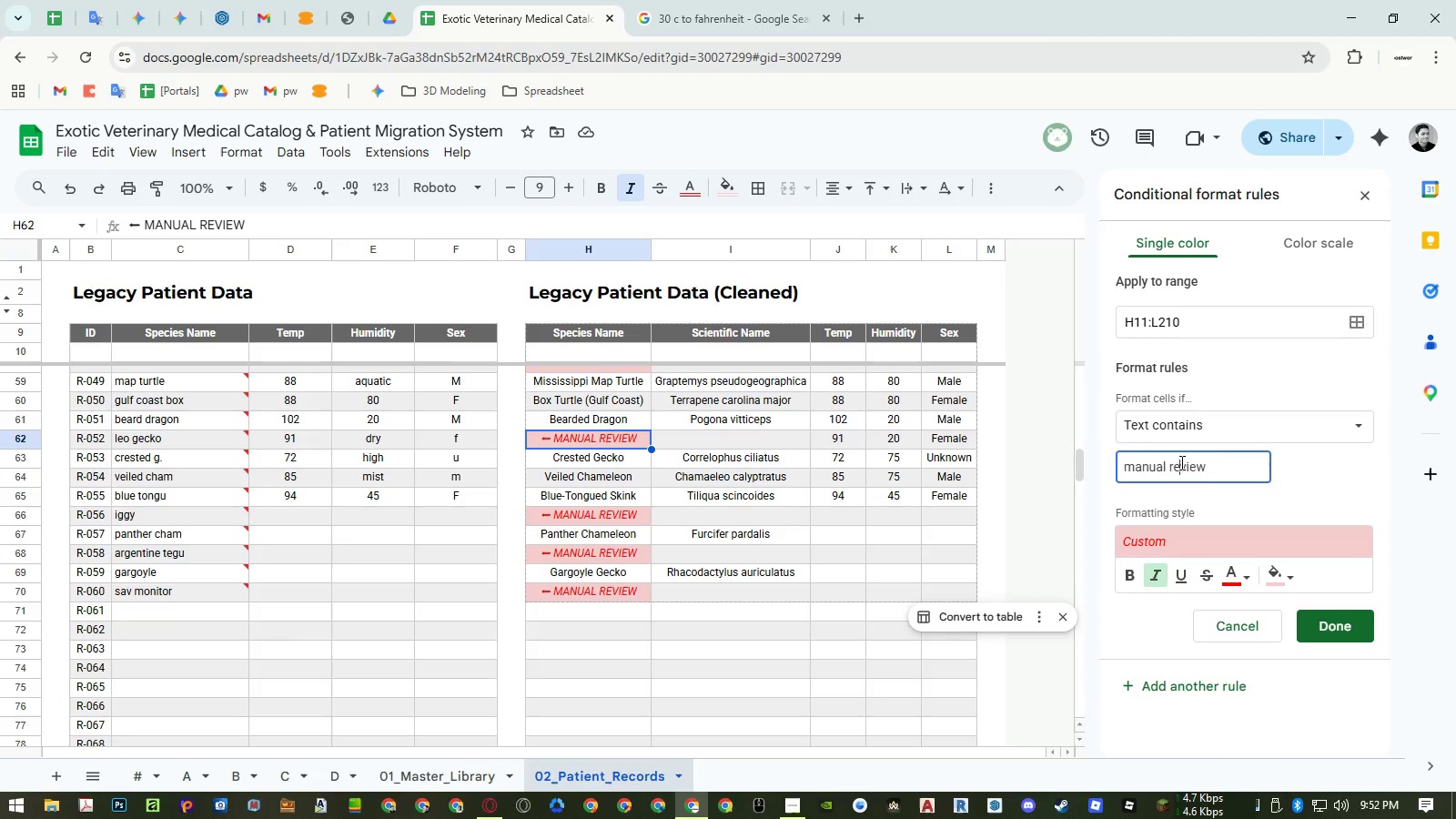 
left_click_drag(start_coordinate=[1180, 462], to_coordinate=[1151, 463])
 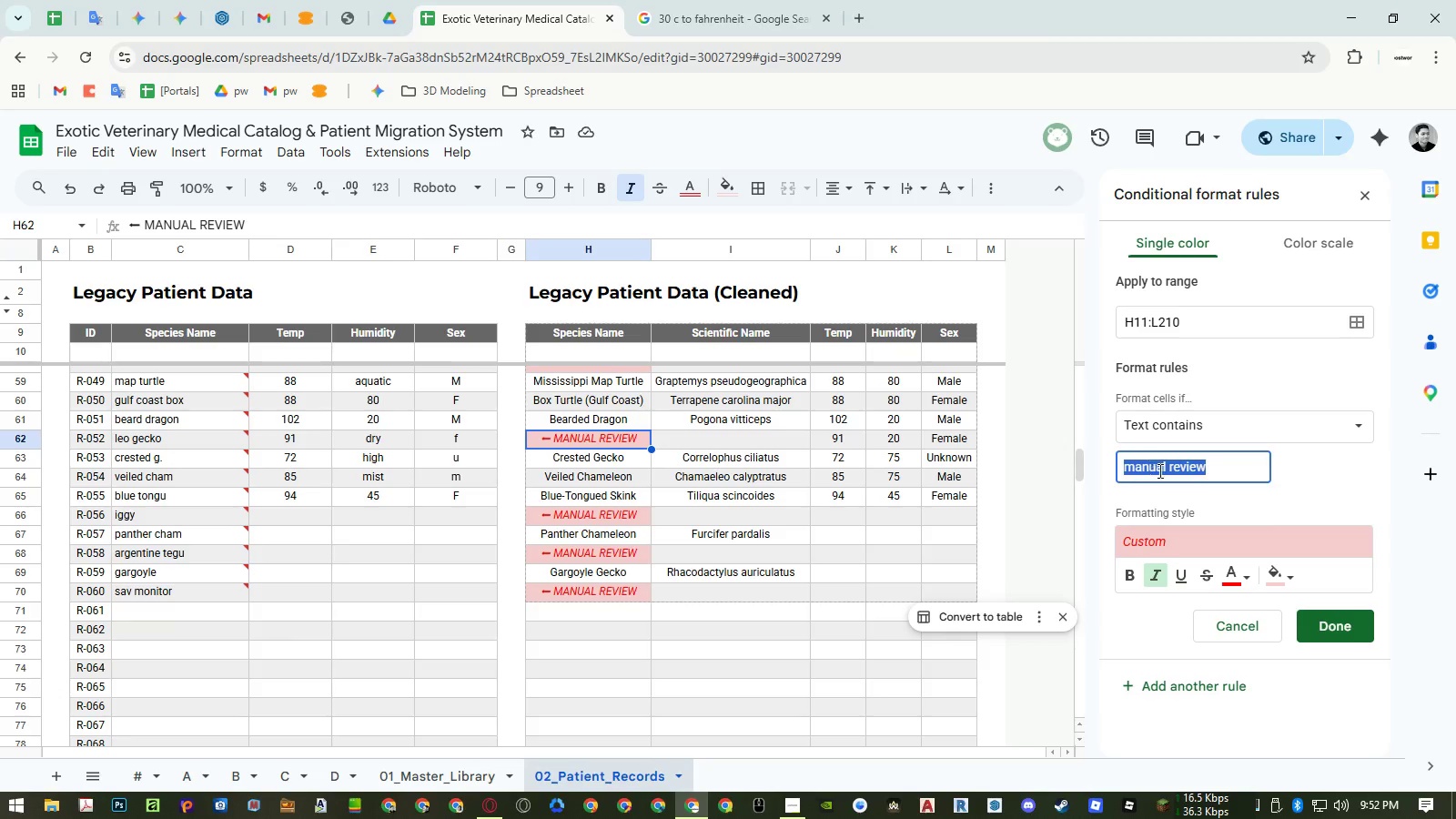 
key(Control+ControlLeft)
 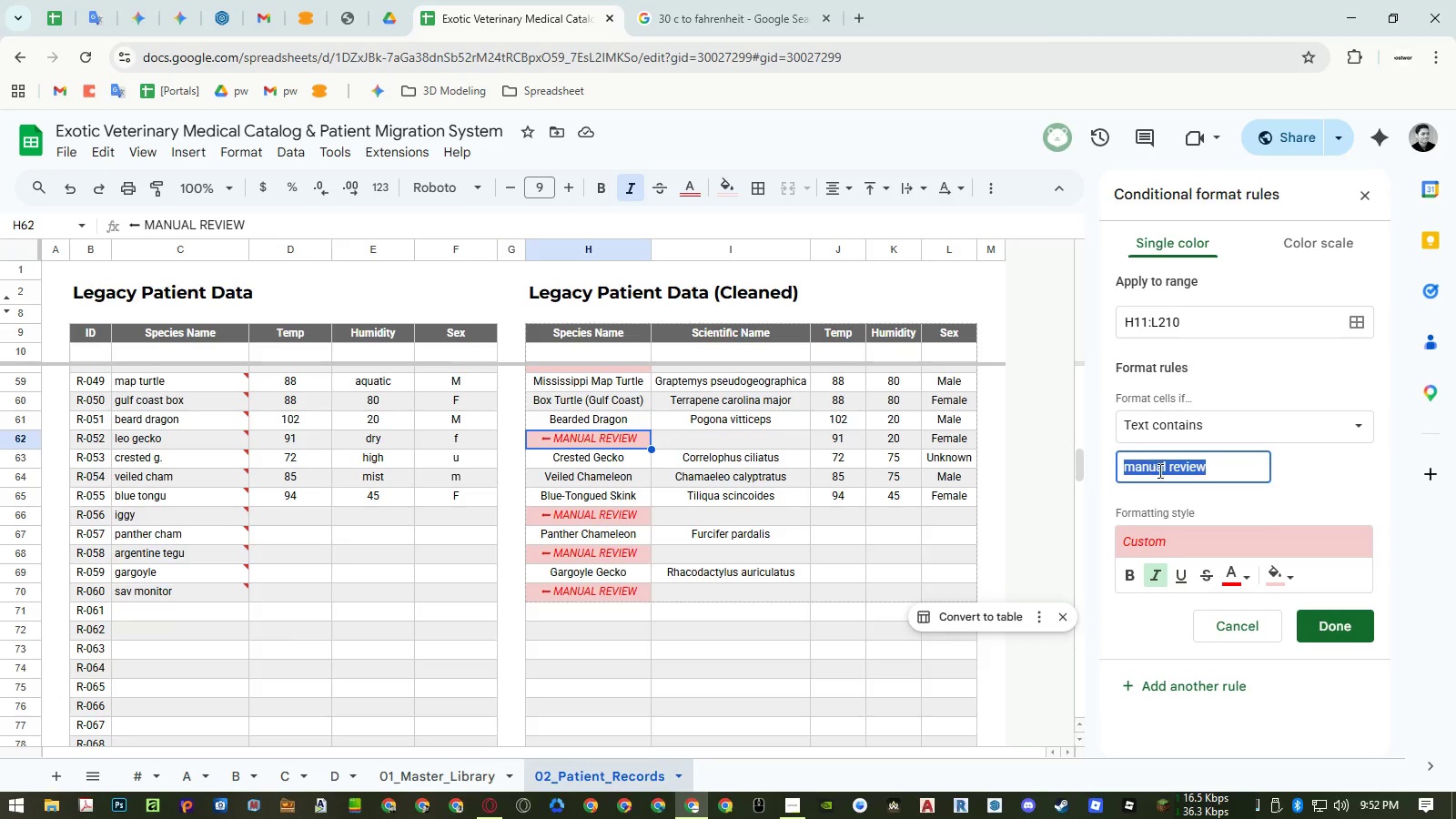 
key(Control+C)
 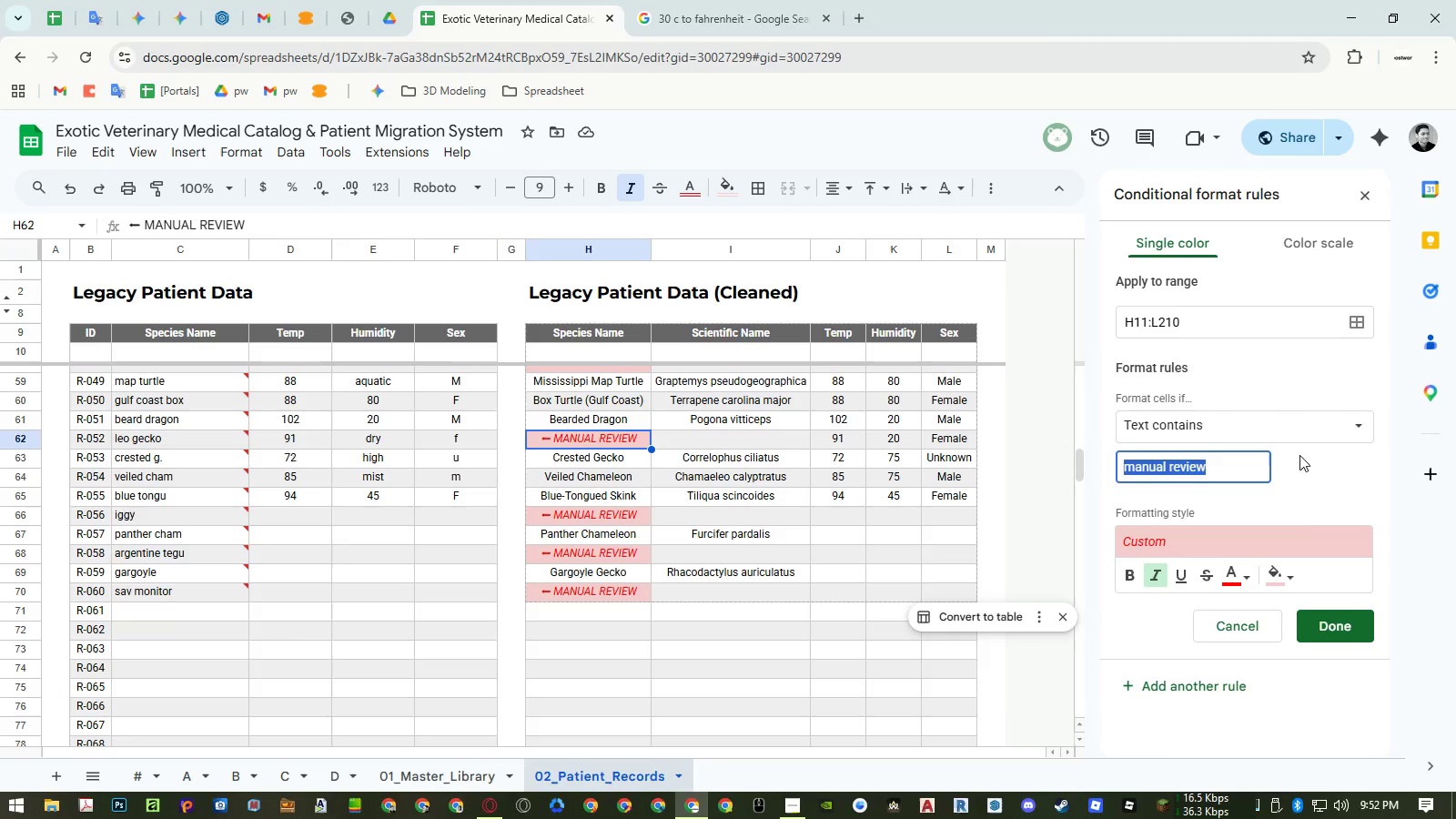 
left_click([1282, 429])
 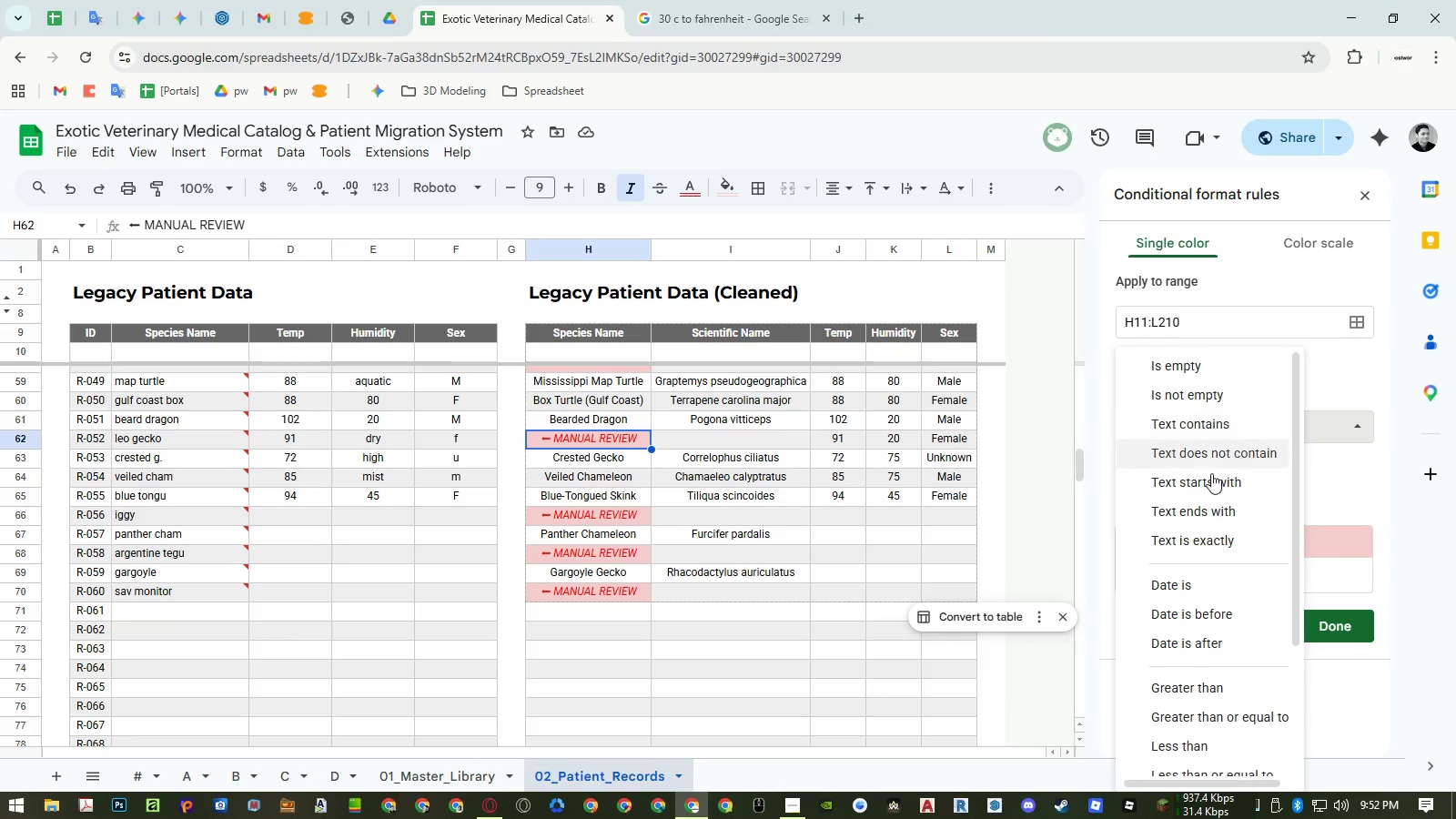 
scroll: coordinate [1207, 480], scroll_direction: down, amount: 6.0
 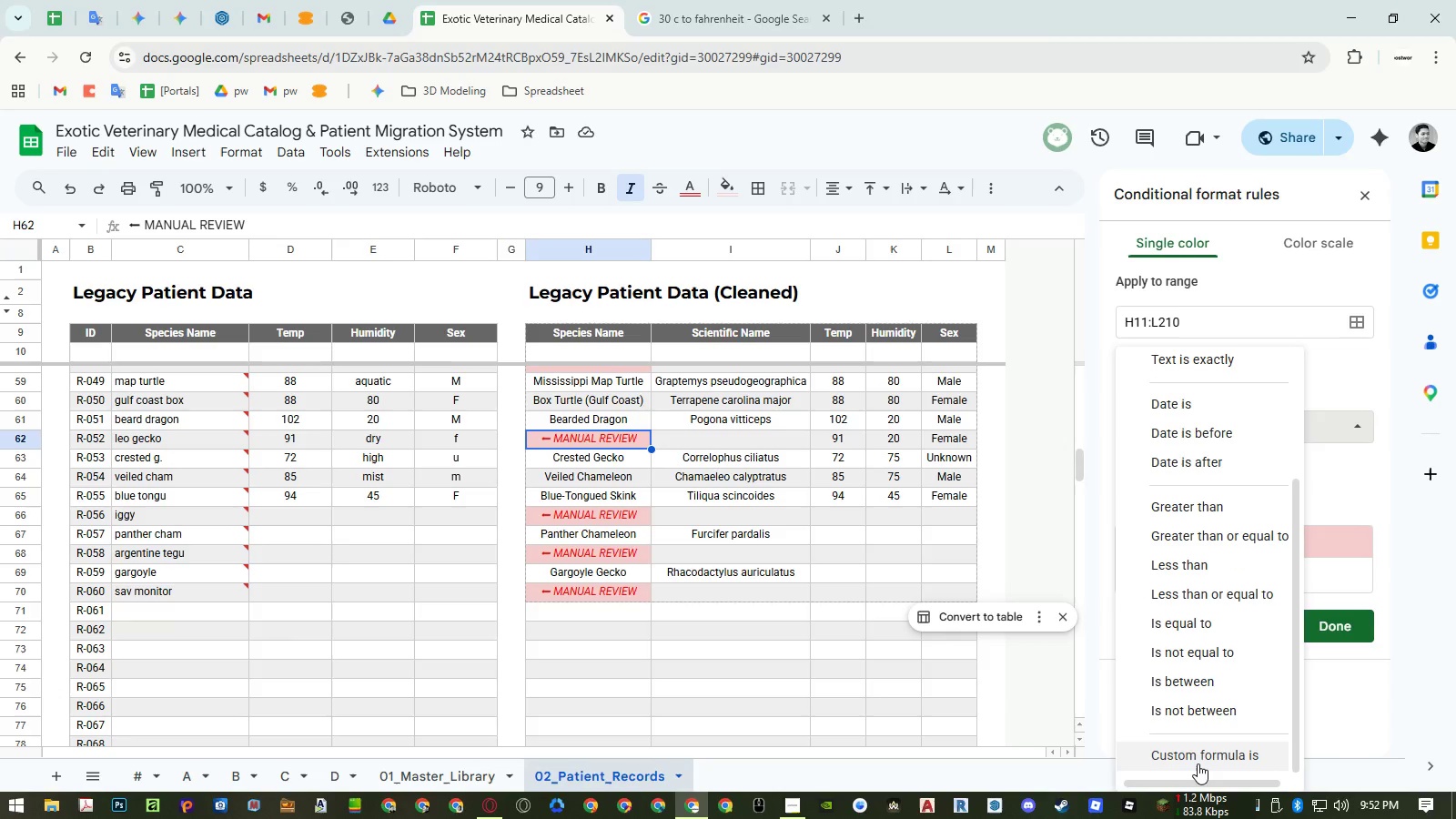 
left_click([1198, 763])
 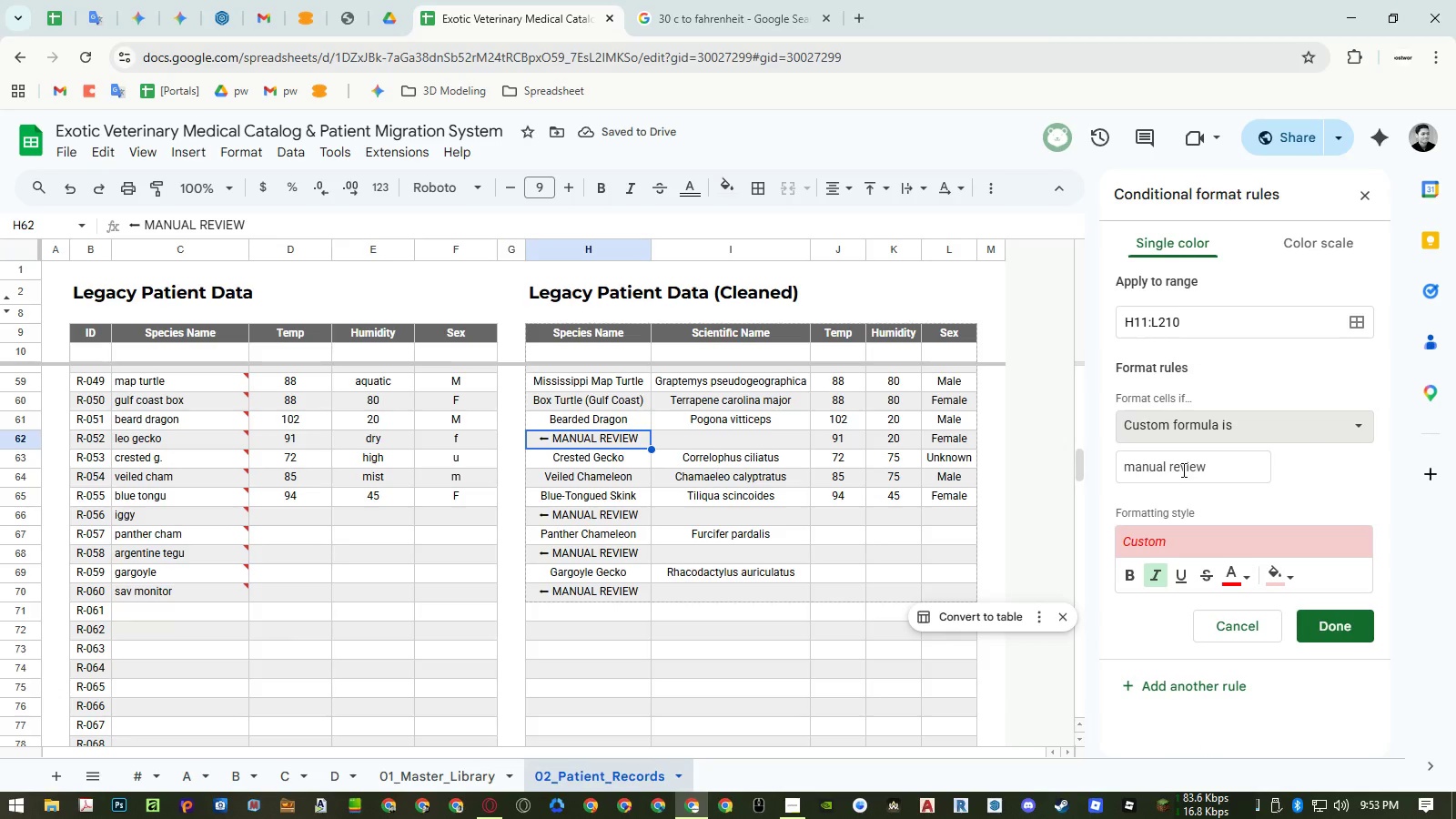 
wait(8.83)
 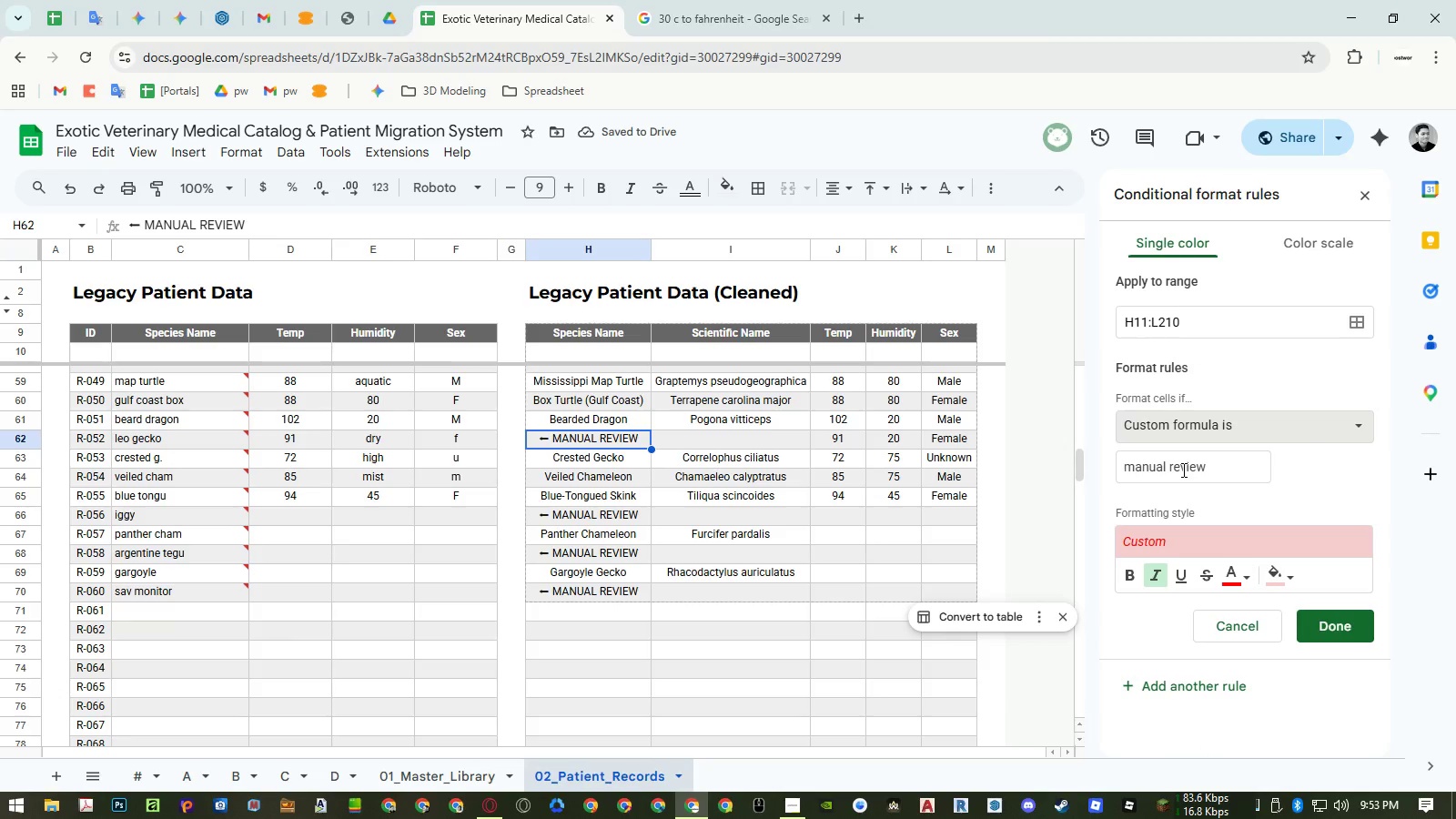 
left_click([1218, 628])
 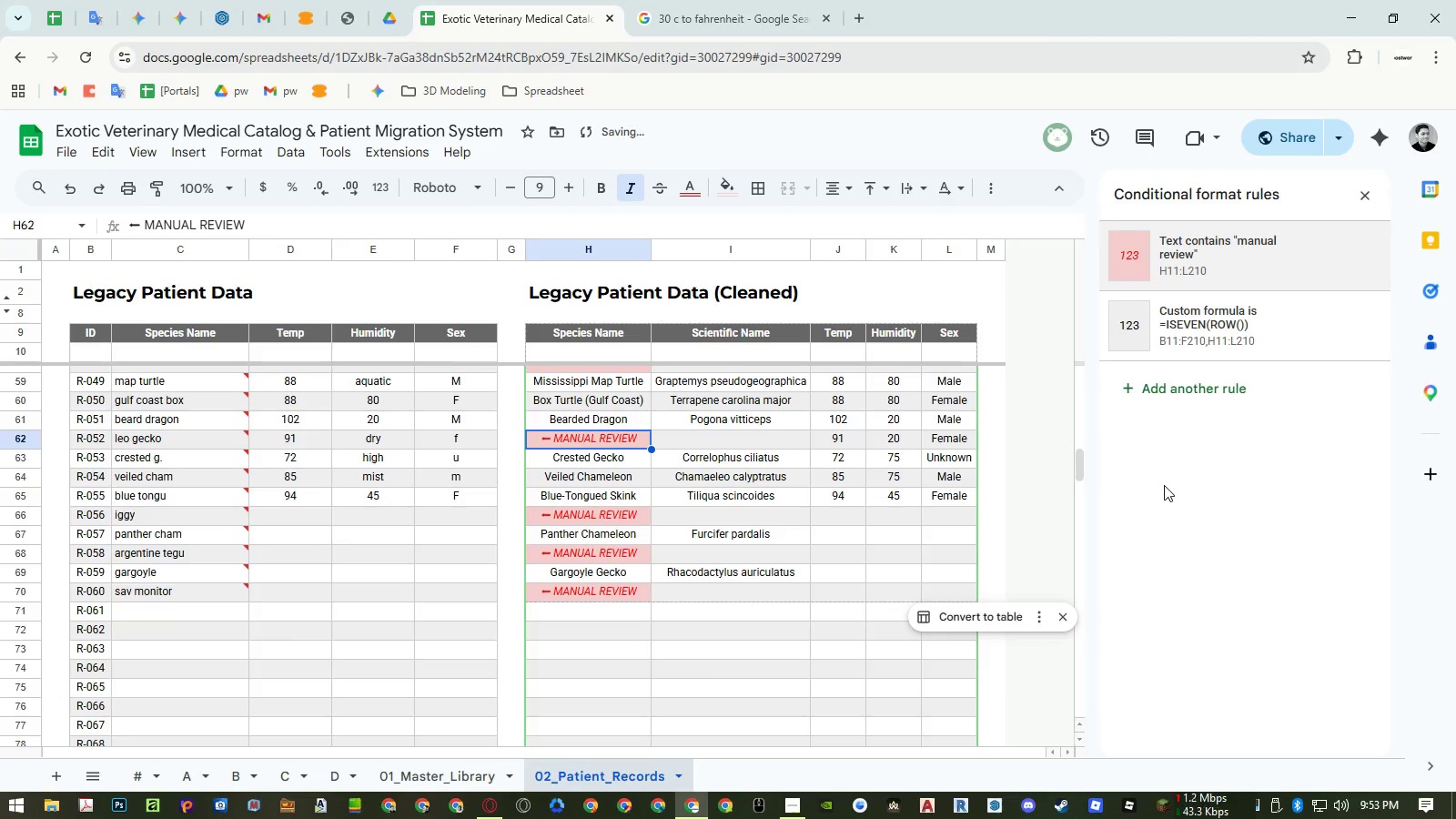 
left_click([1207, 276])
 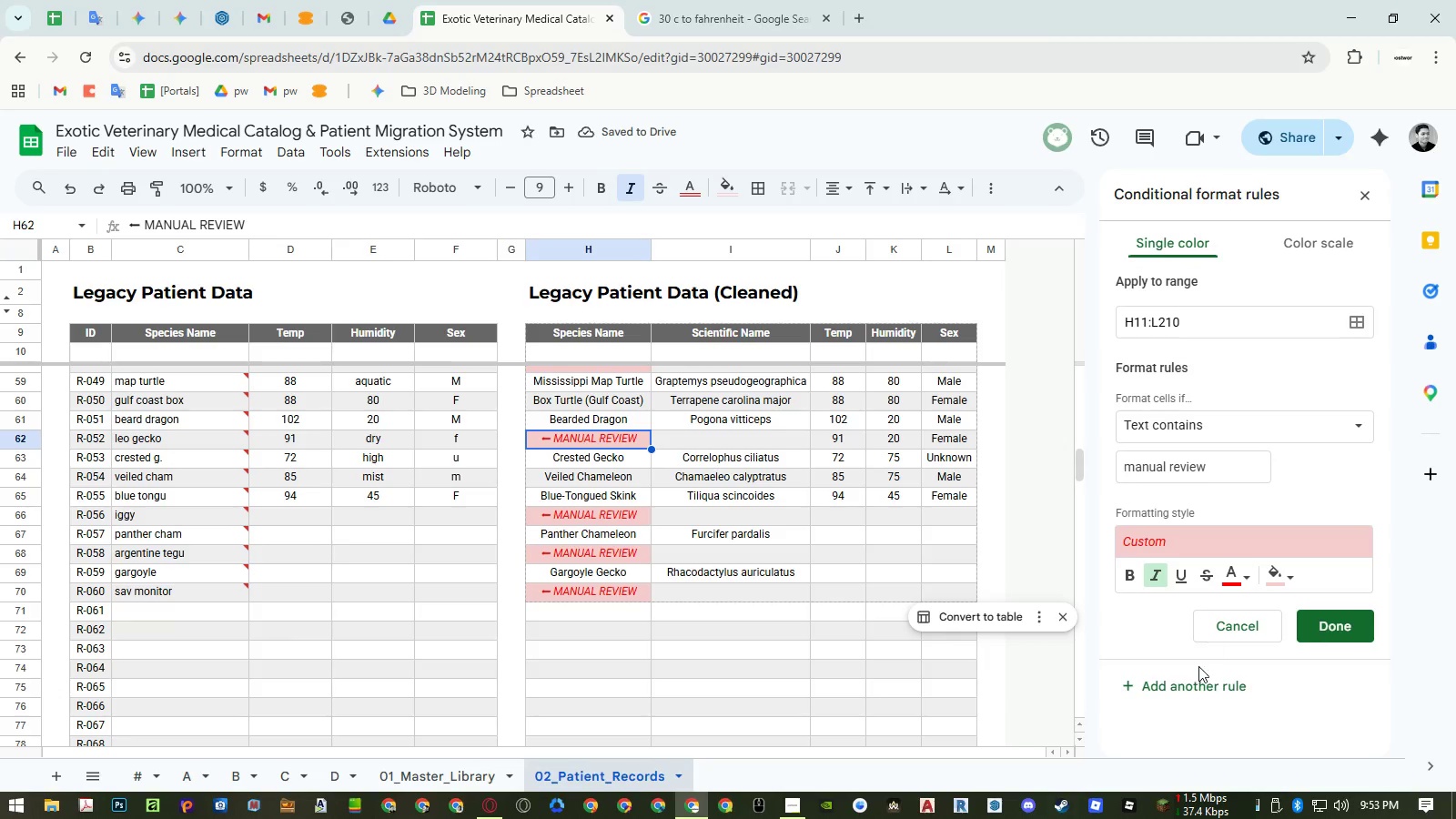 
left_click([1195, 687])
 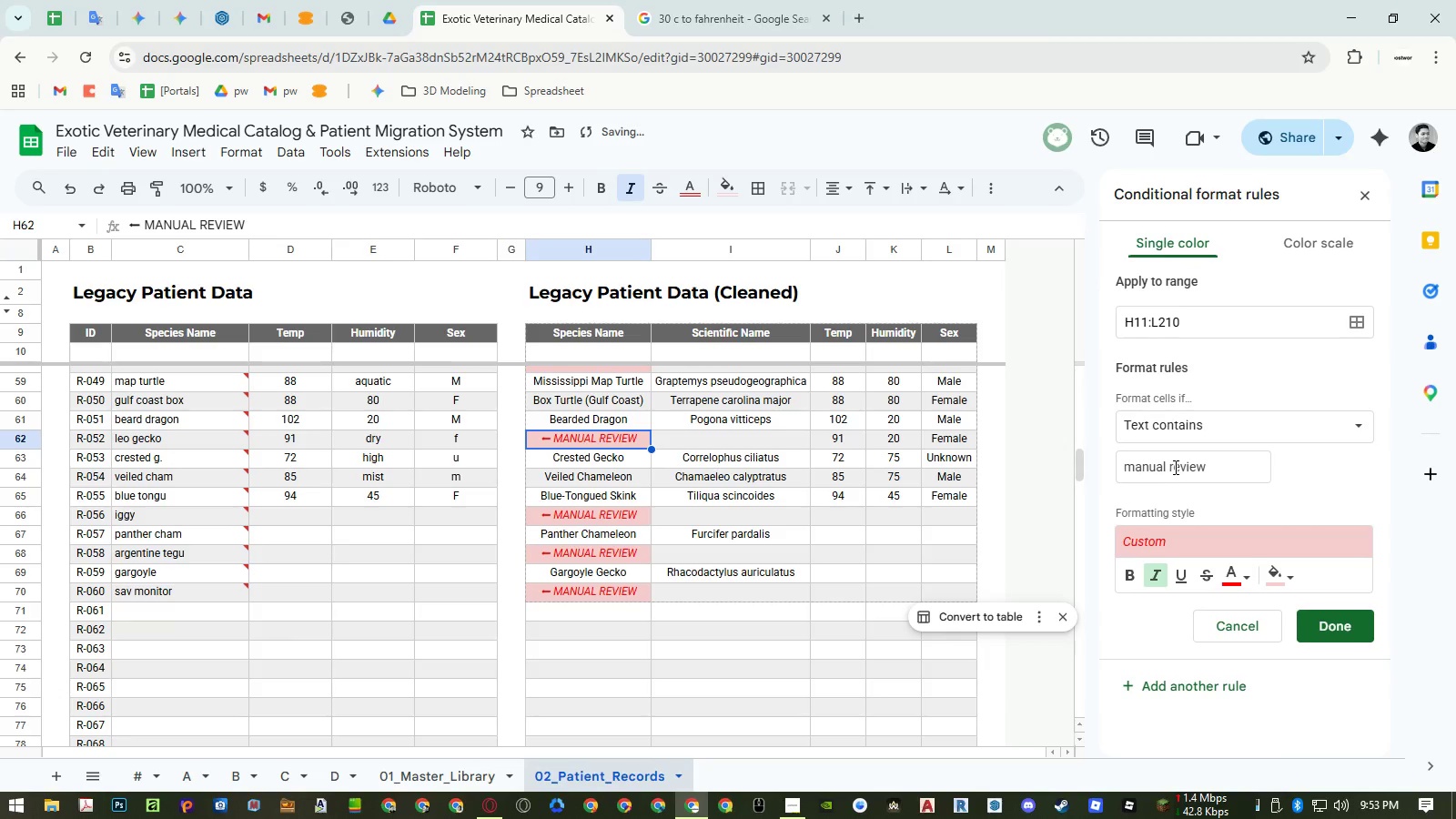 
left_click([1188, 431])
 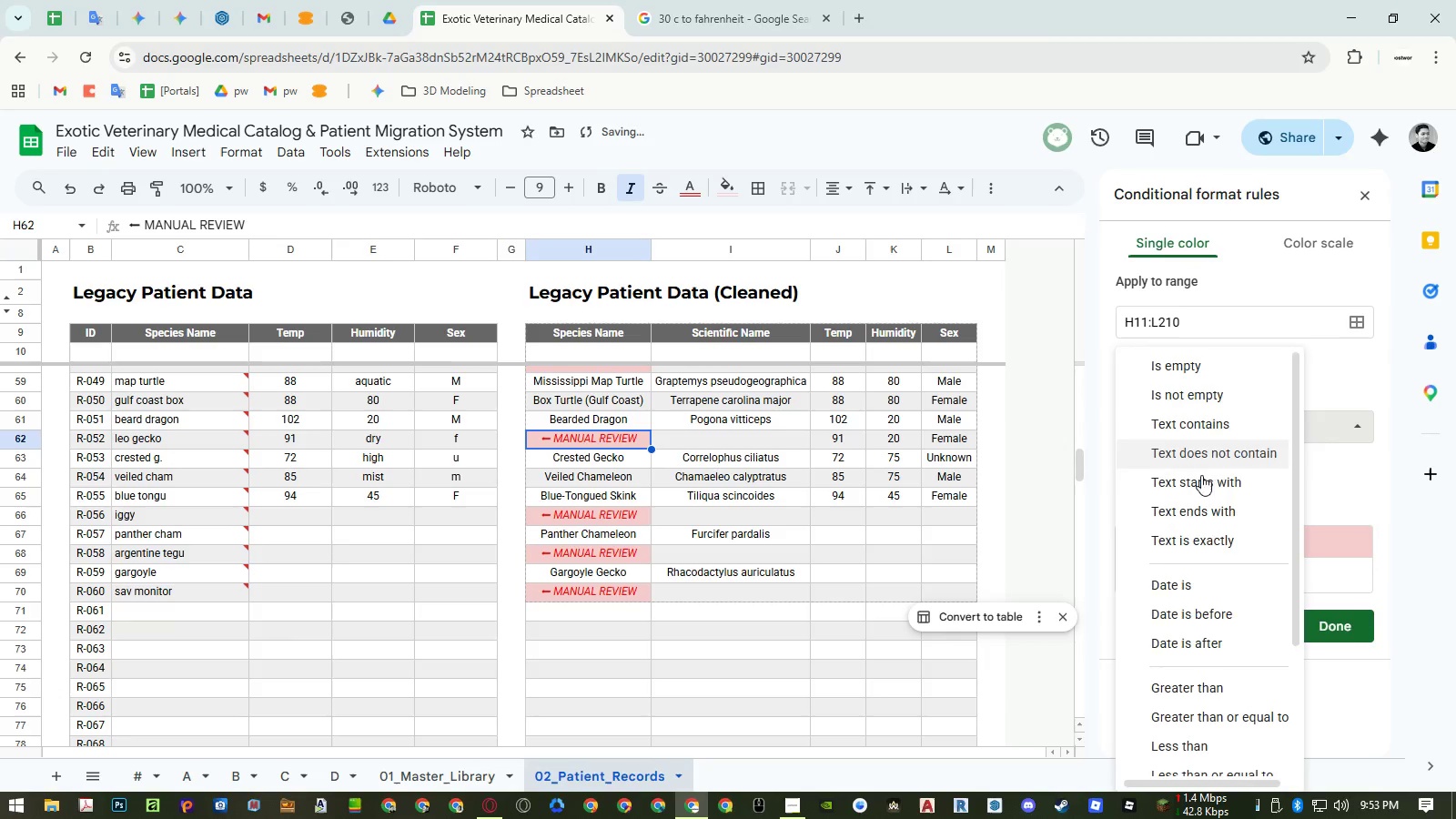 
scroll: coordinate [1212, 509], scroll_direction: down, amount: 8.0
 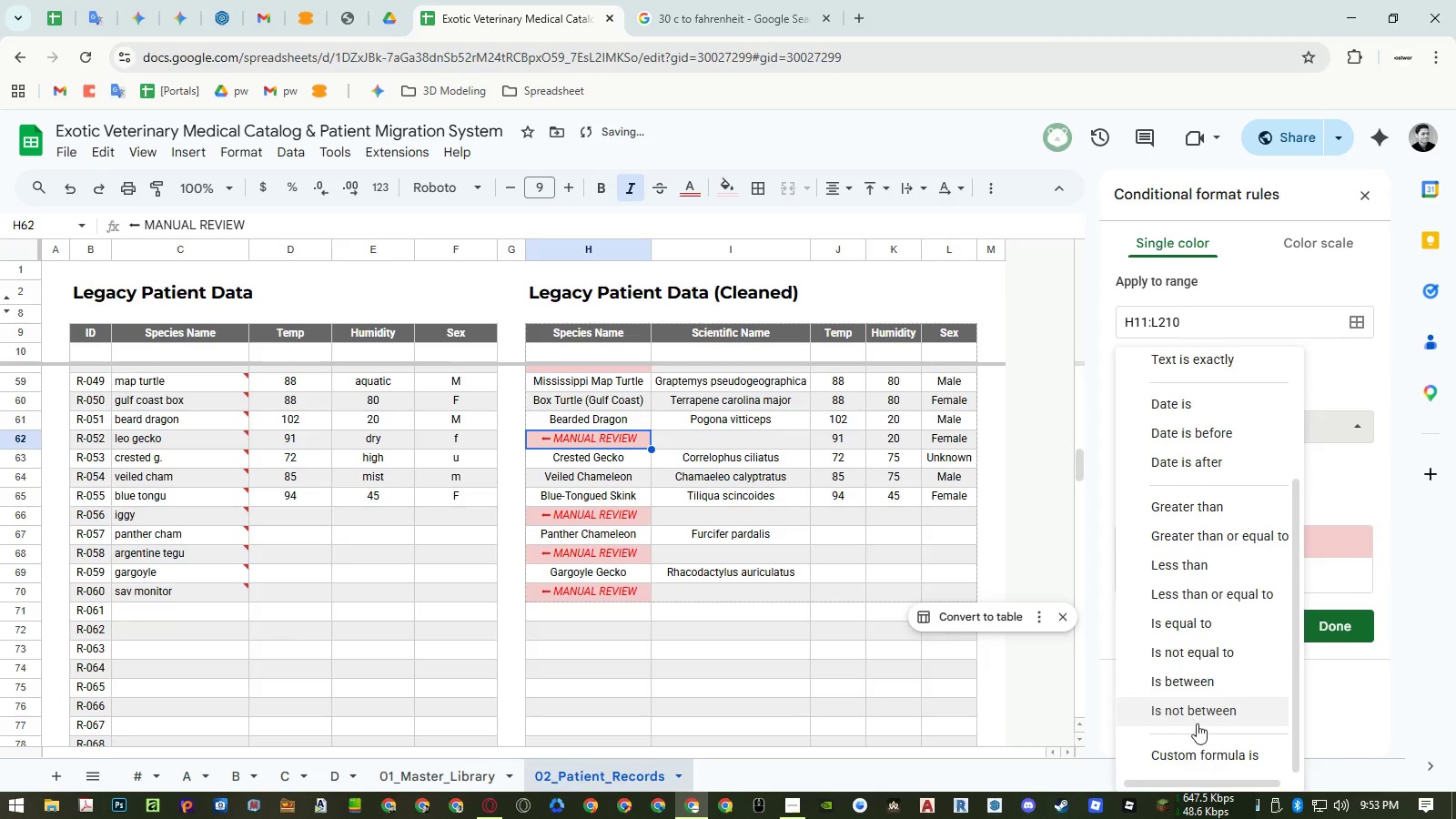 
left_click([1197, 745])
 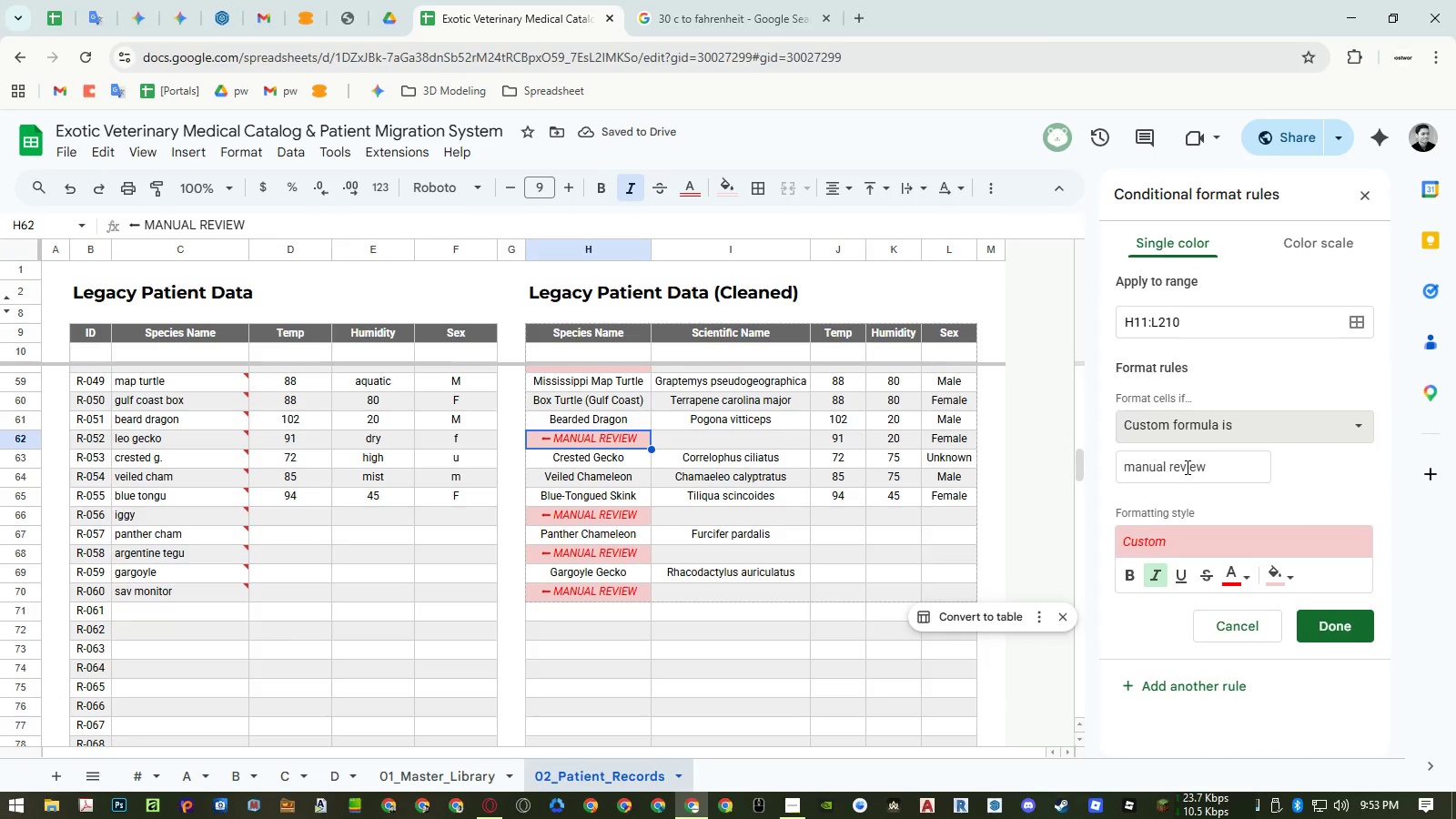 
double_click([1186, 467])
 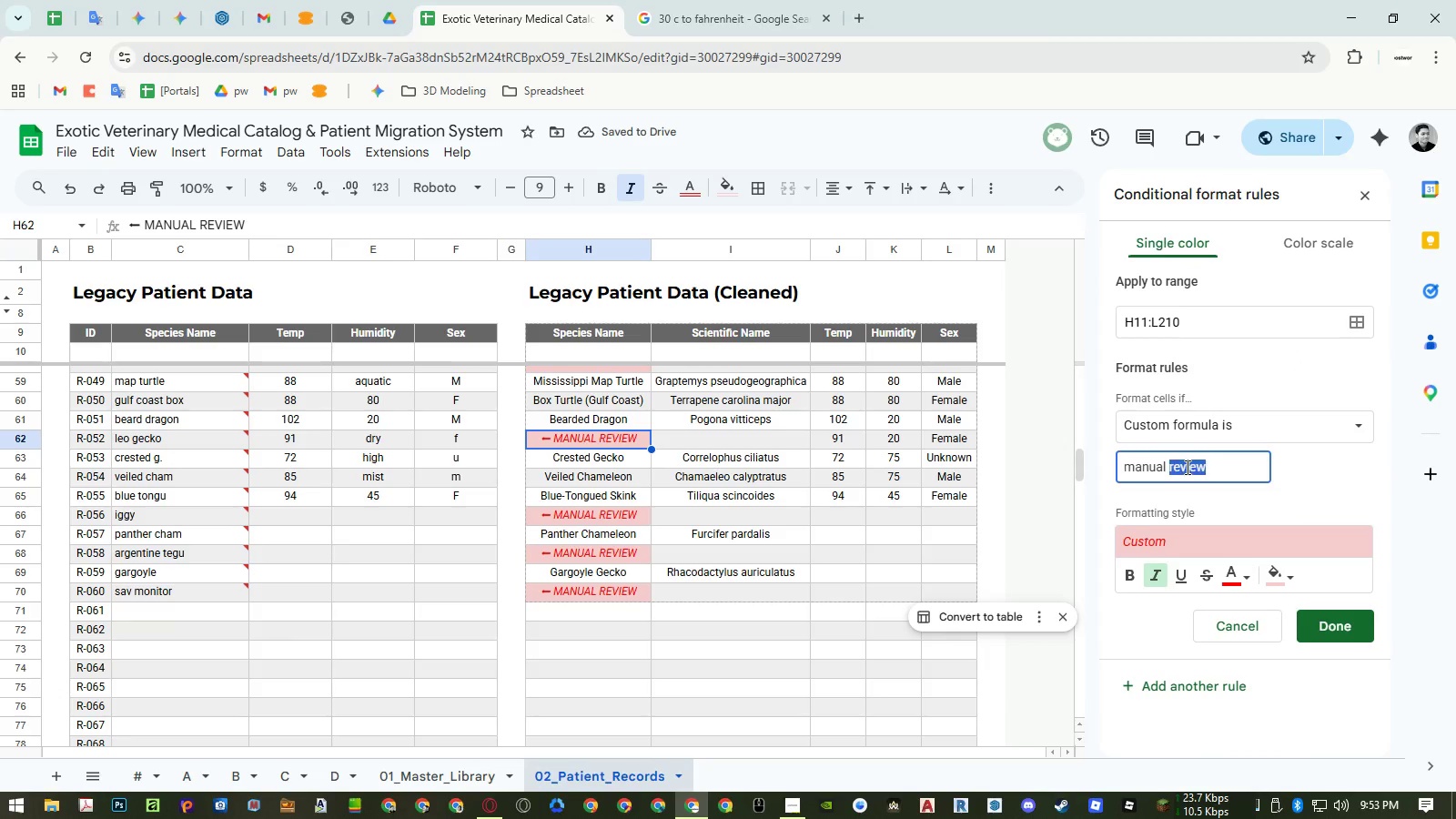 
triple_click([1186, 467])
 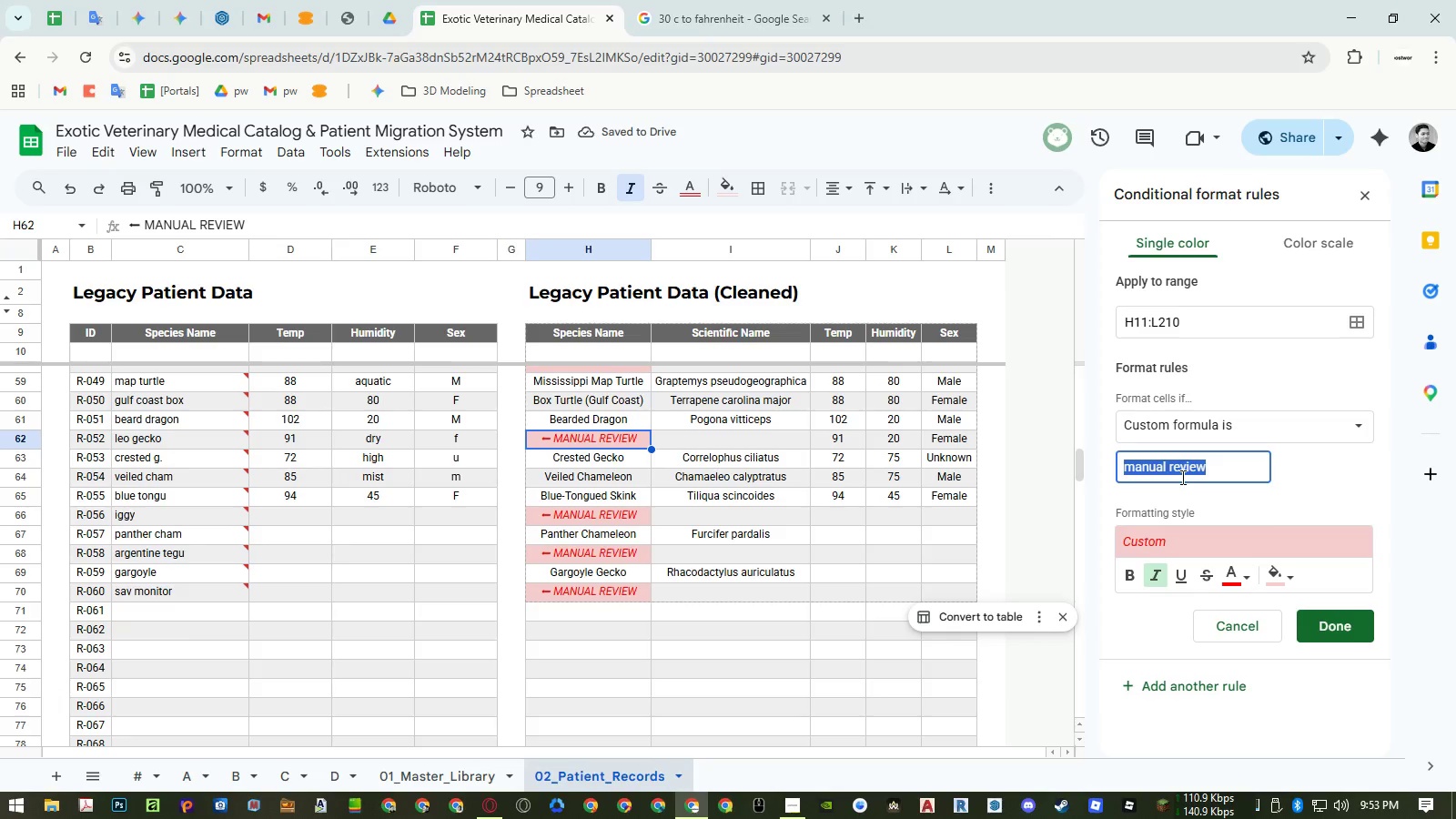 
key(Control+ControlLeft)
 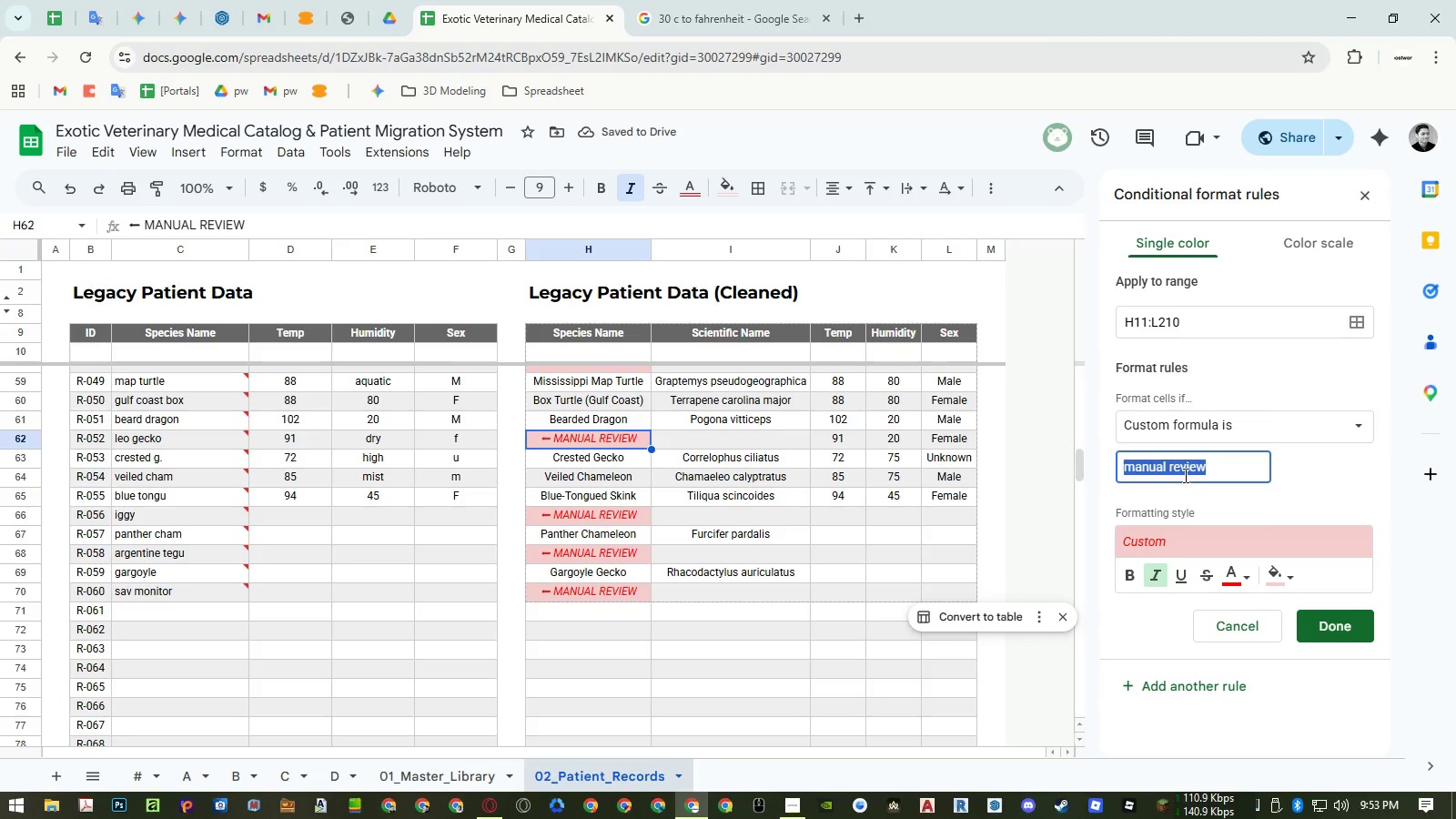 
key(Control+V)
 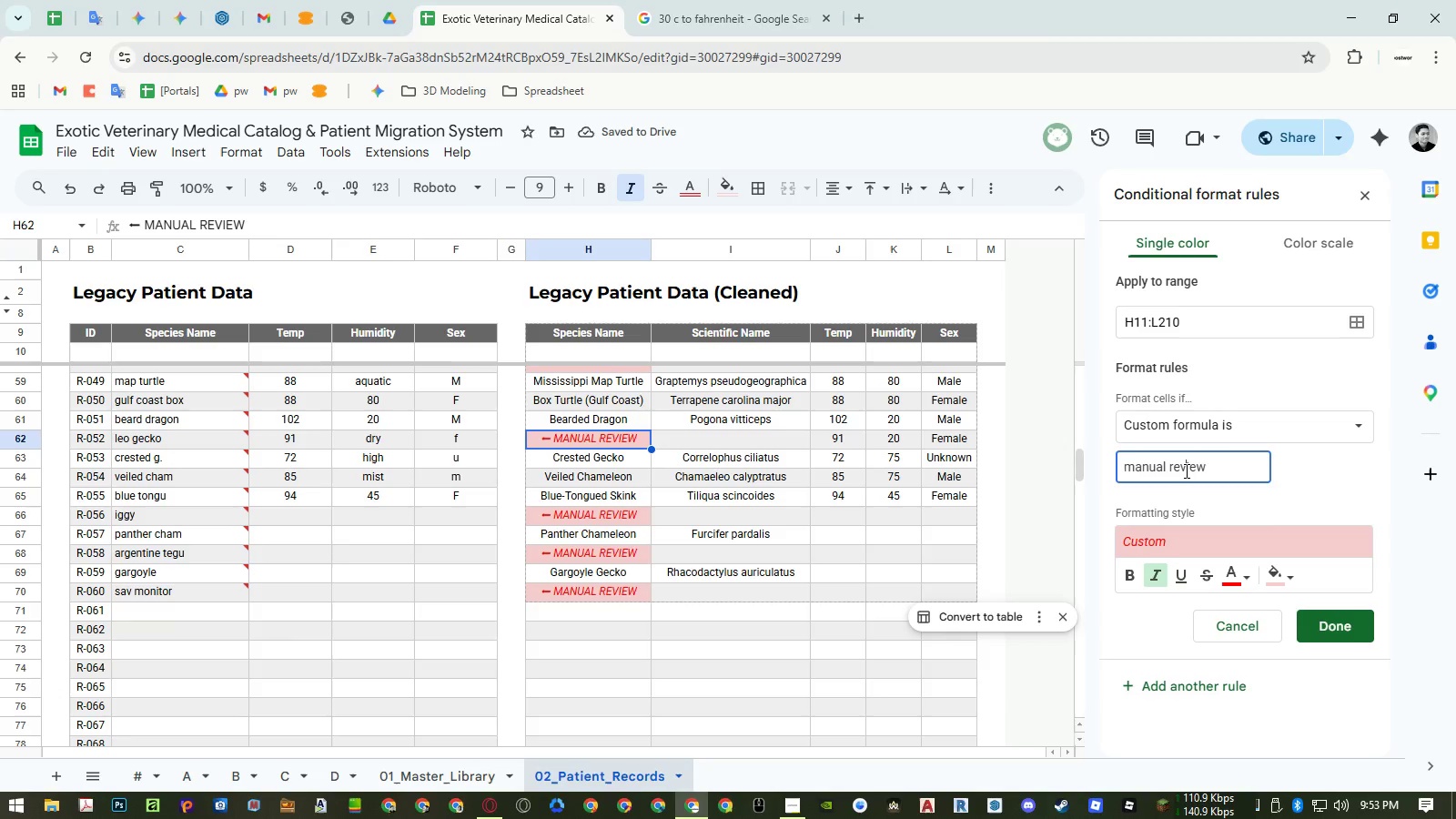 
double_click([1185, 470])
 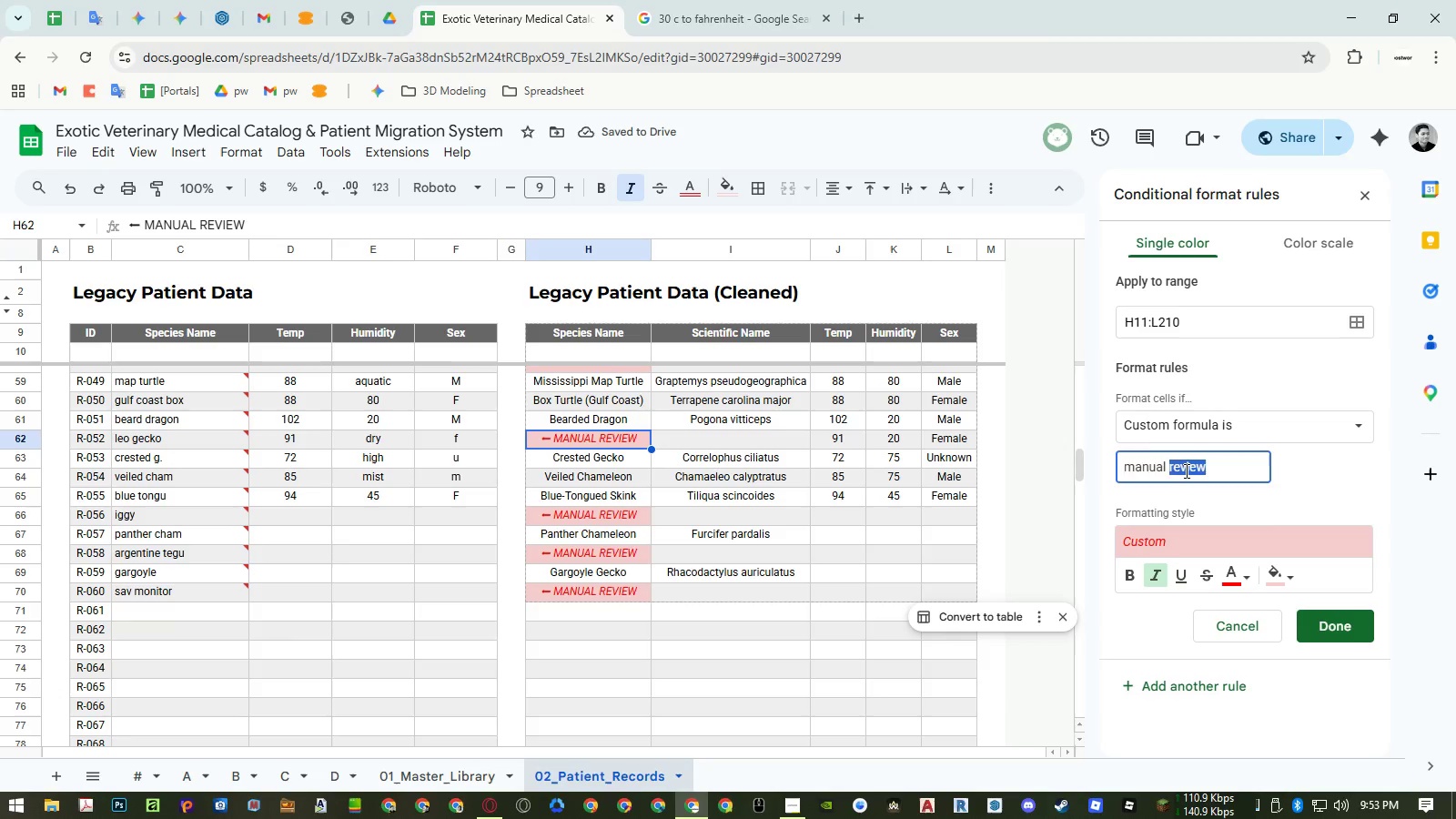 
triple_click([1185, 470])
 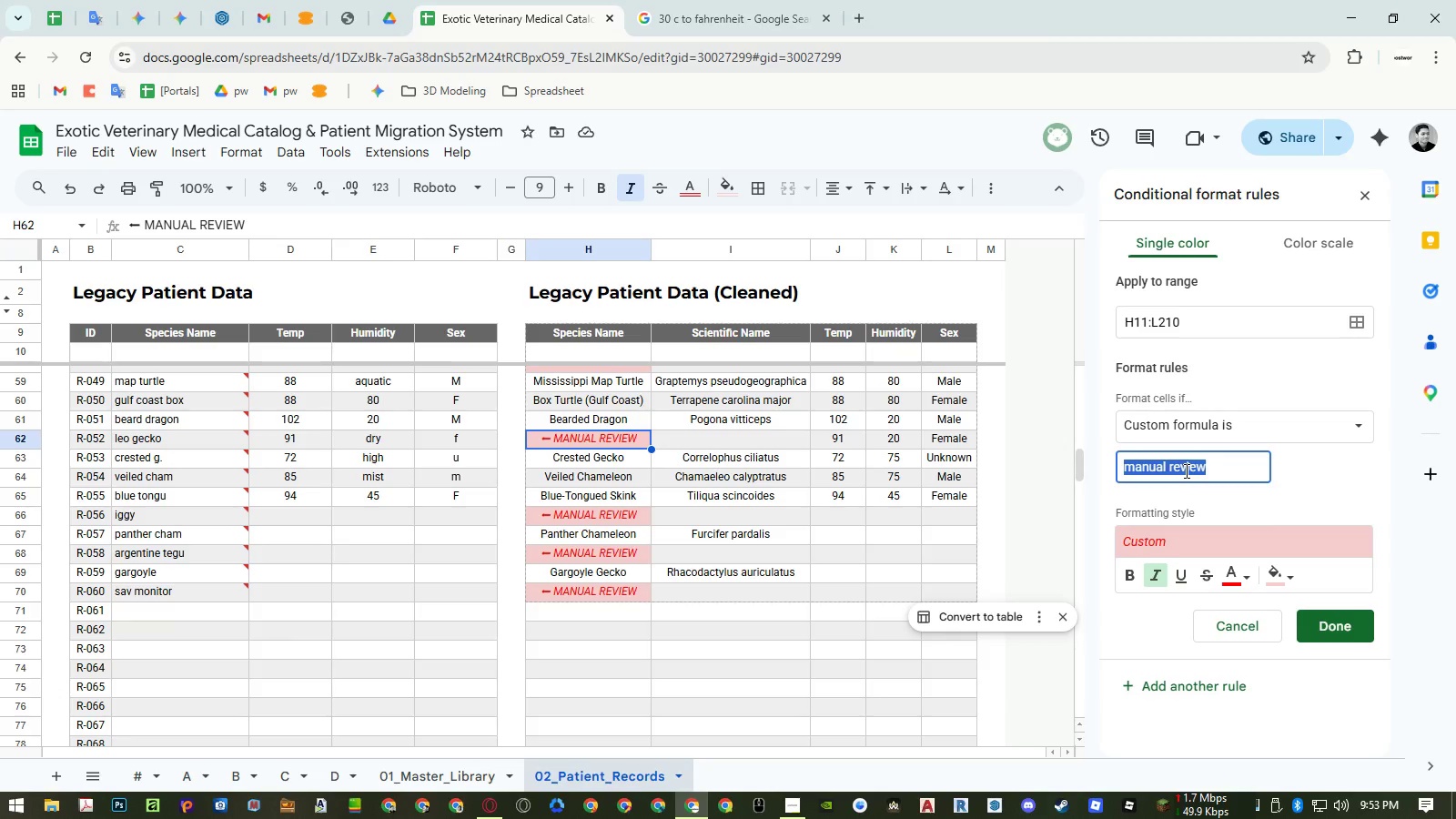 
type(=SEARCH)
 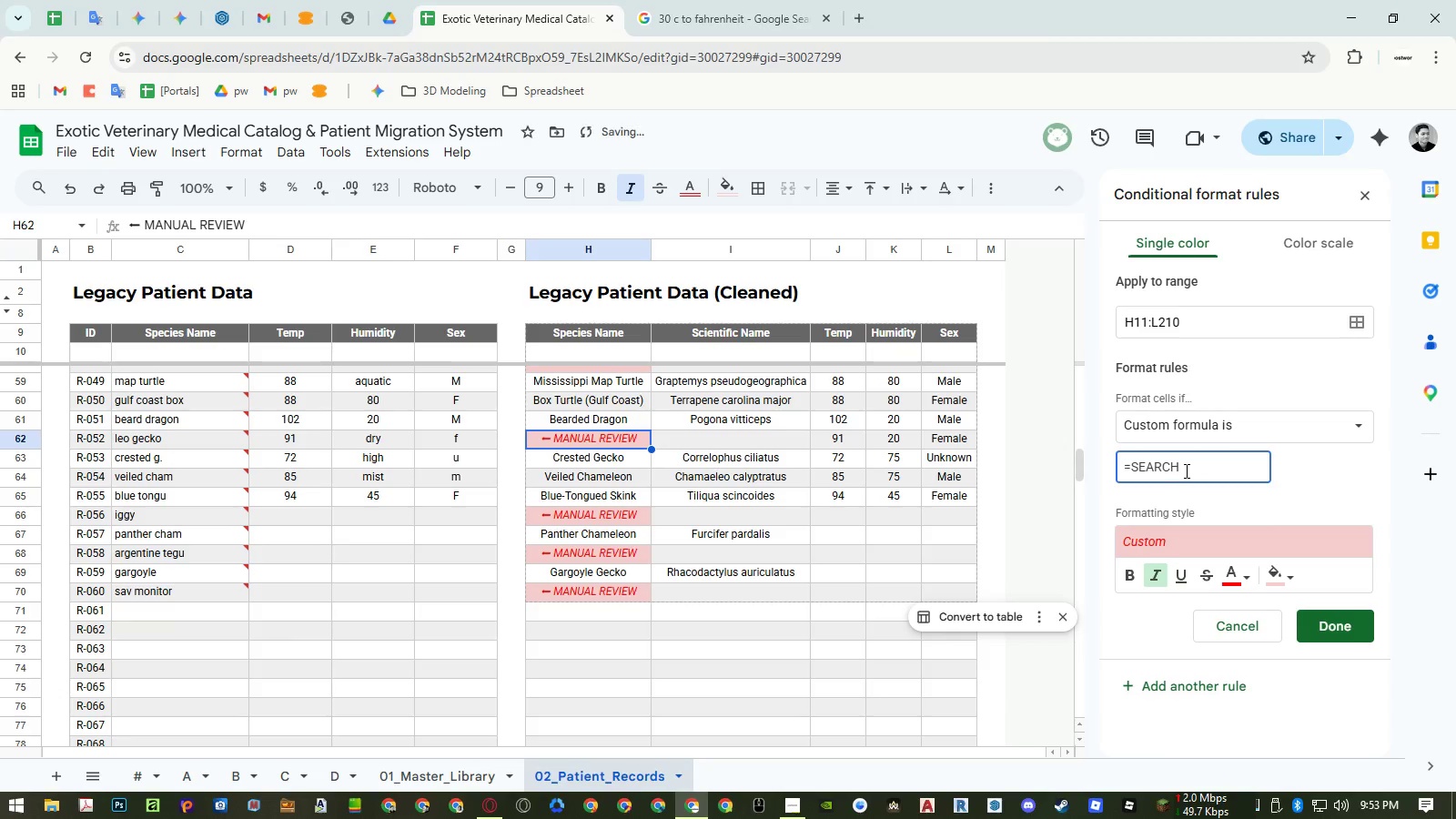 
key(Shift+9)
 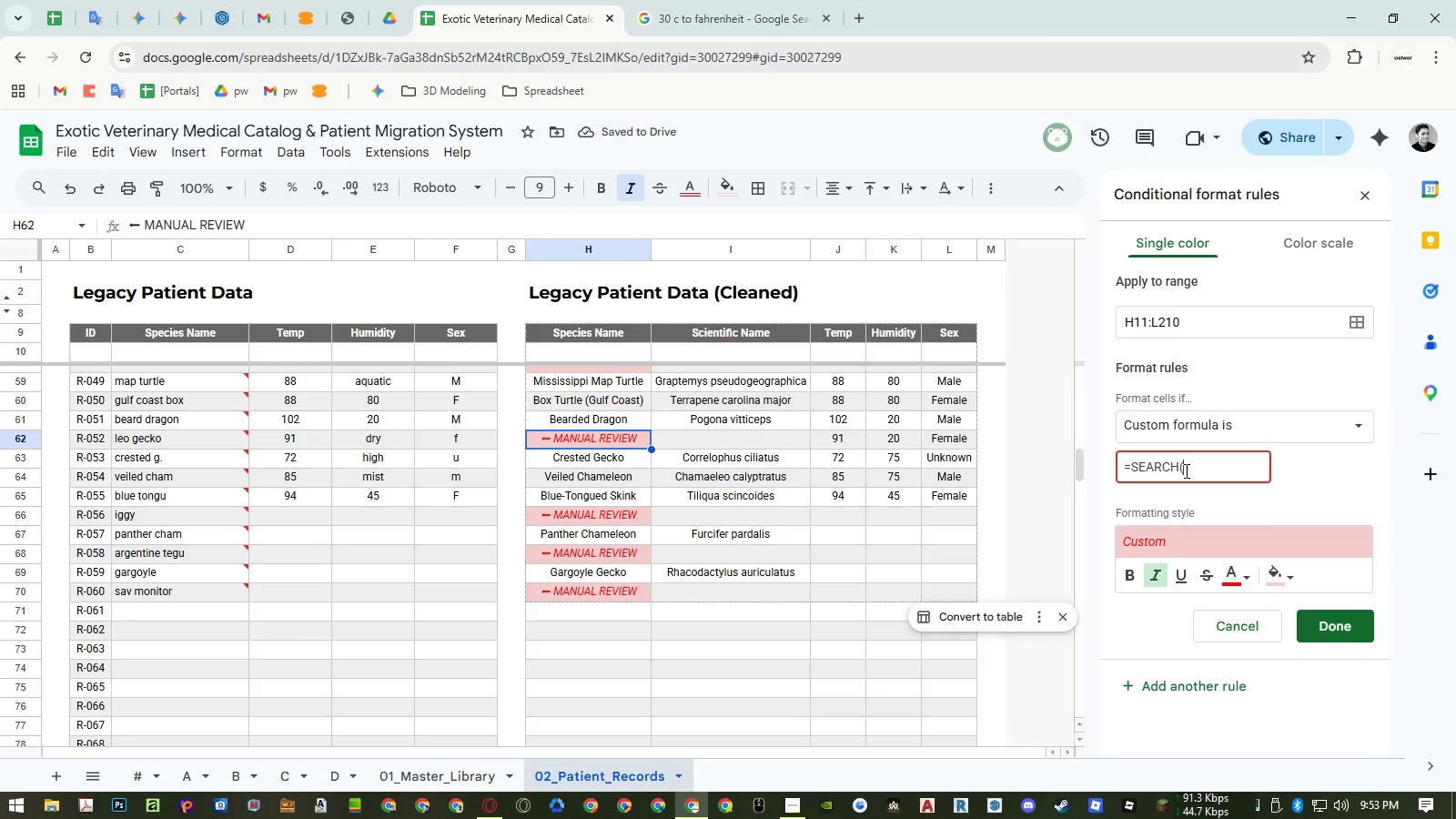 
key(Shift+Quote)
 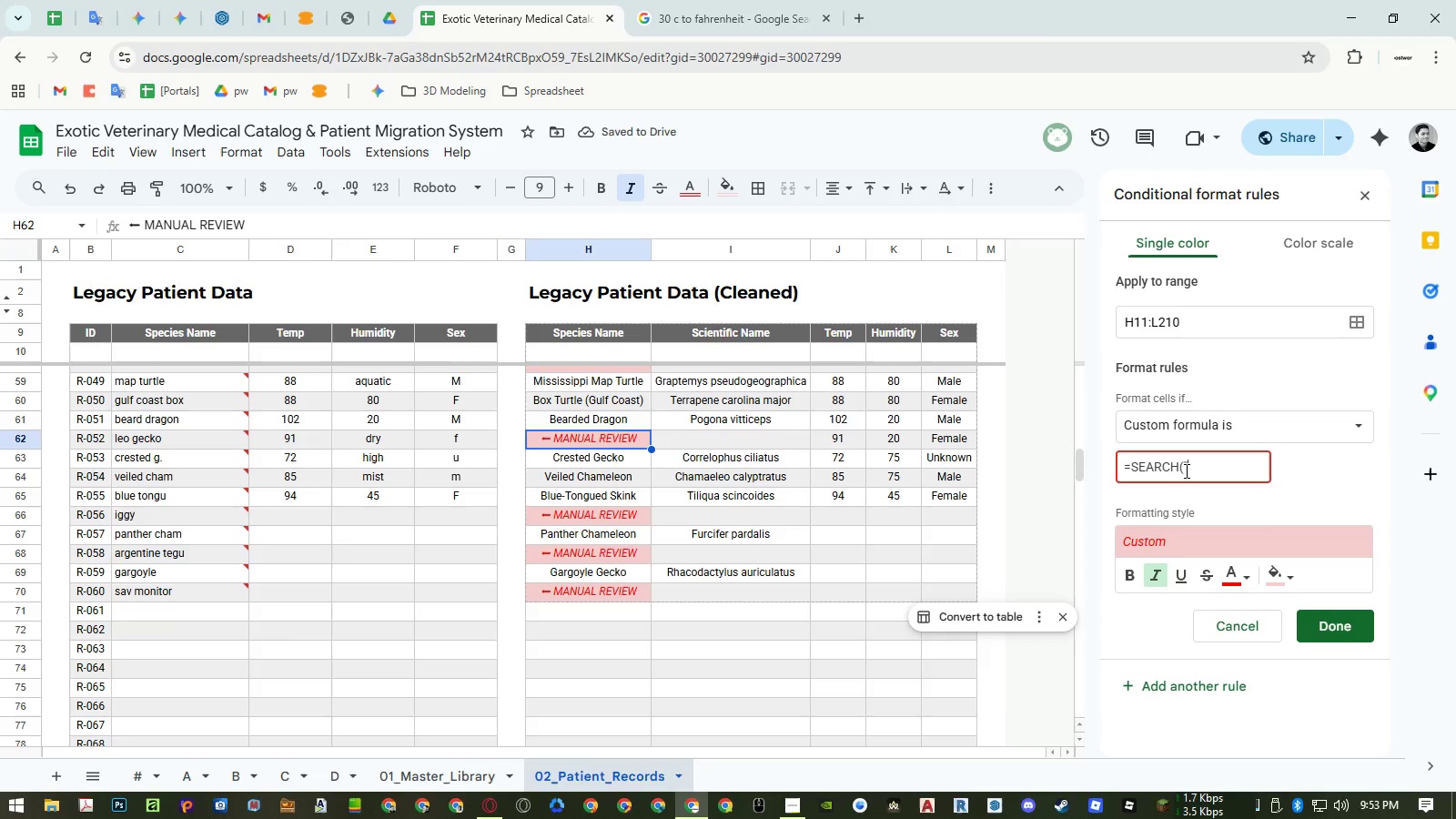 
key(Control+V)
 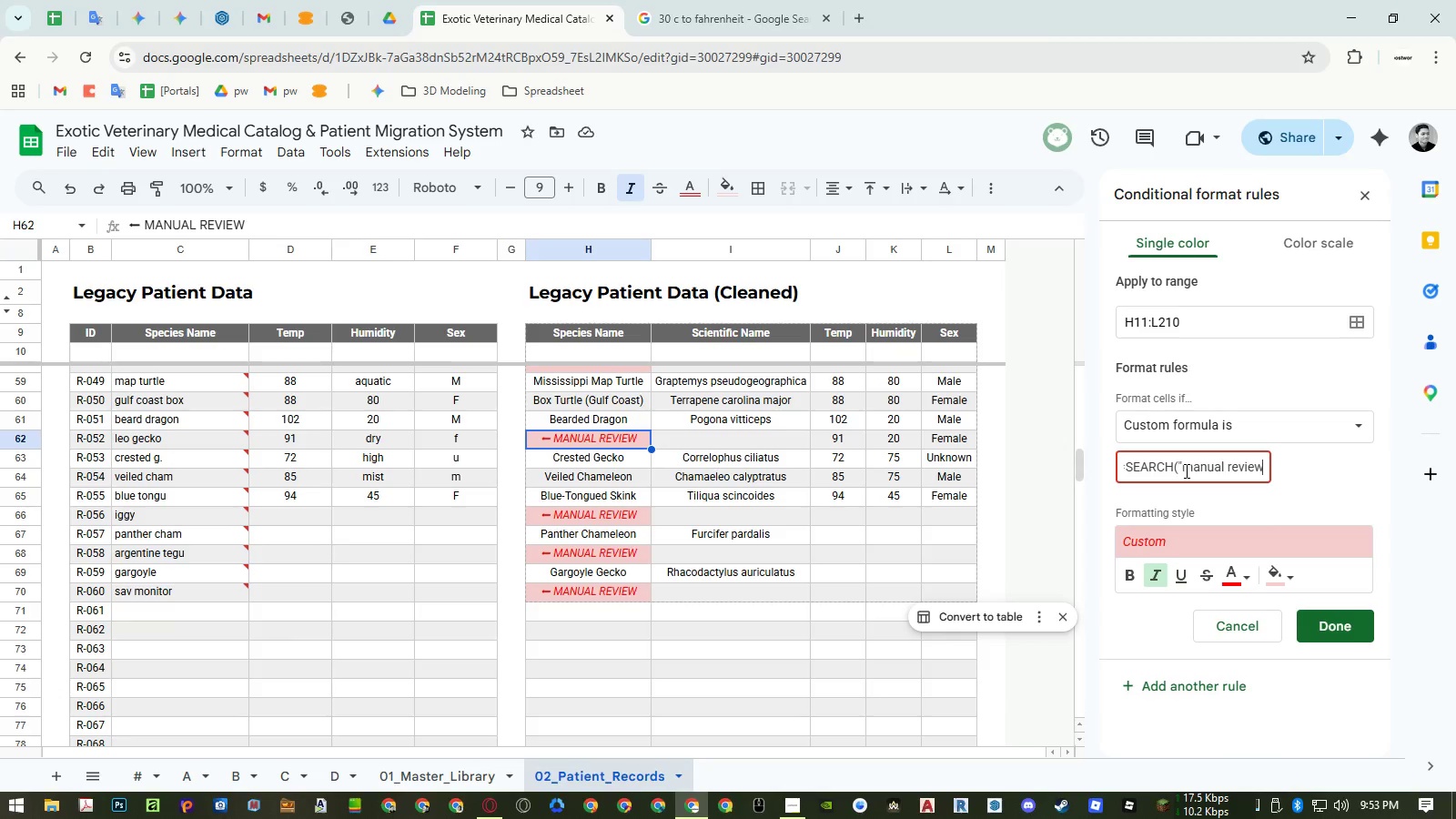 
key(Shift+Quote)
 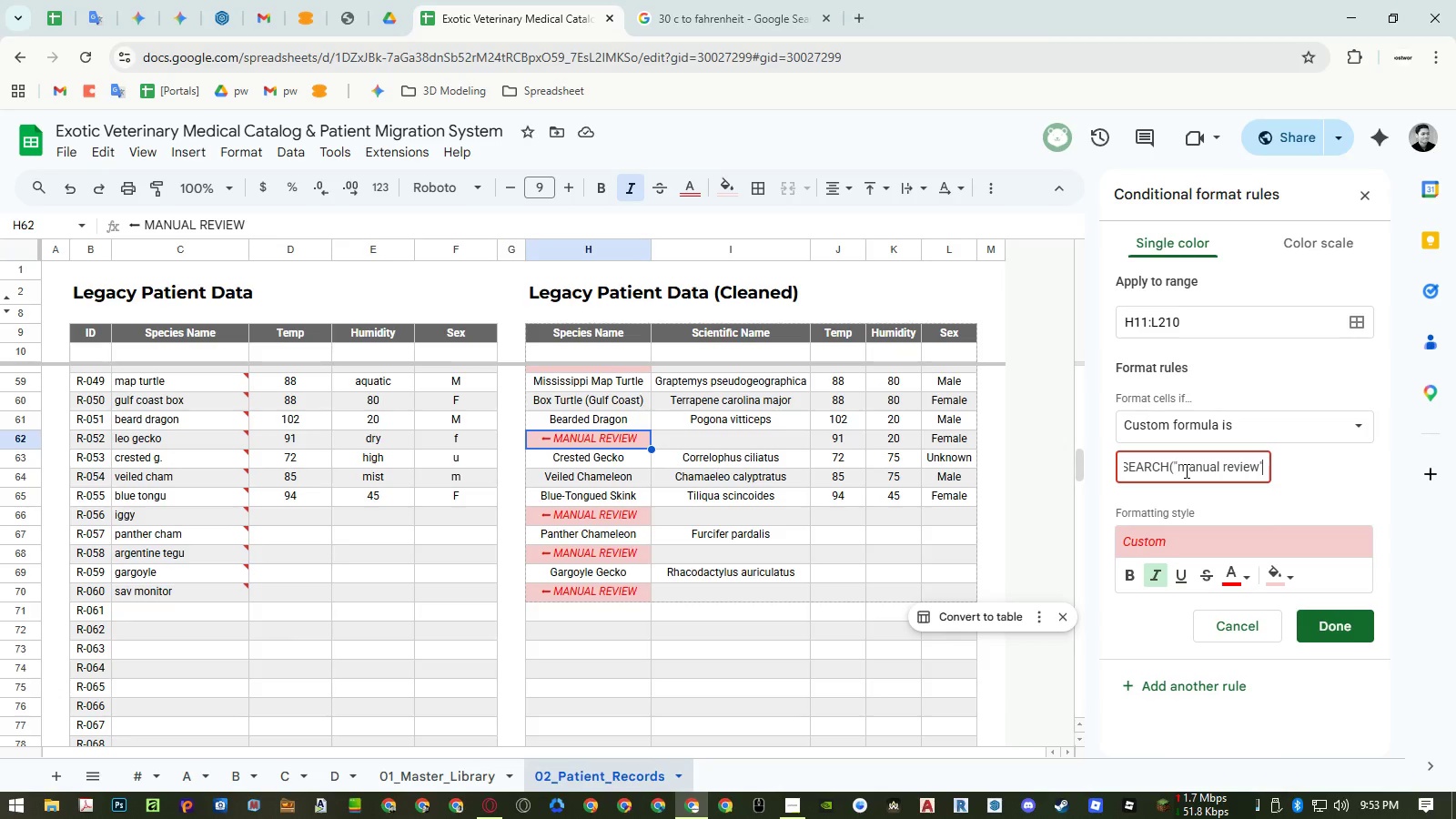 
type(,H11))
 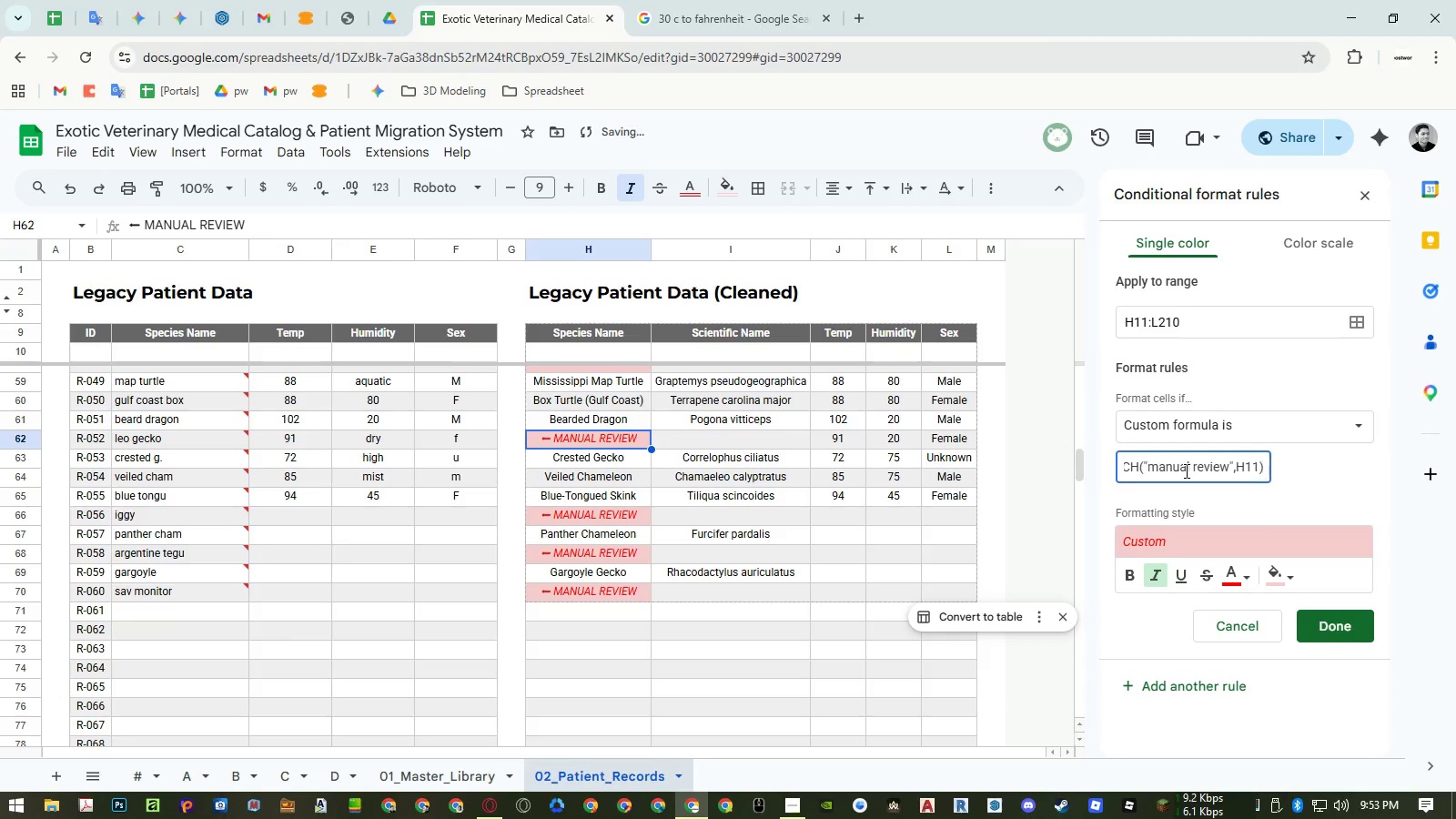 
left_click_drag(start_coordinate=[1131, 321], to_coordinate=[1114, 324])
 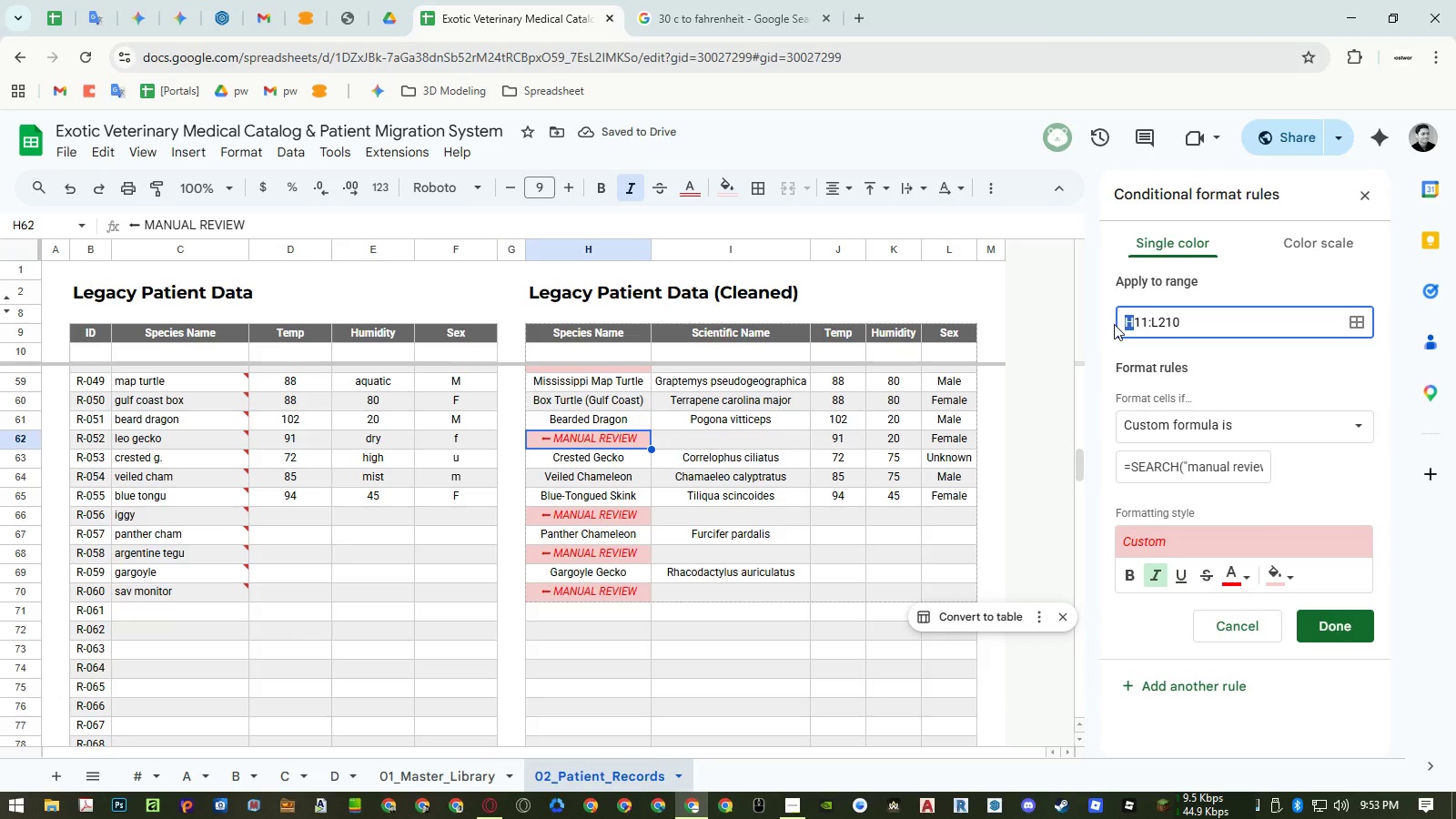 
key(Shift+C)
 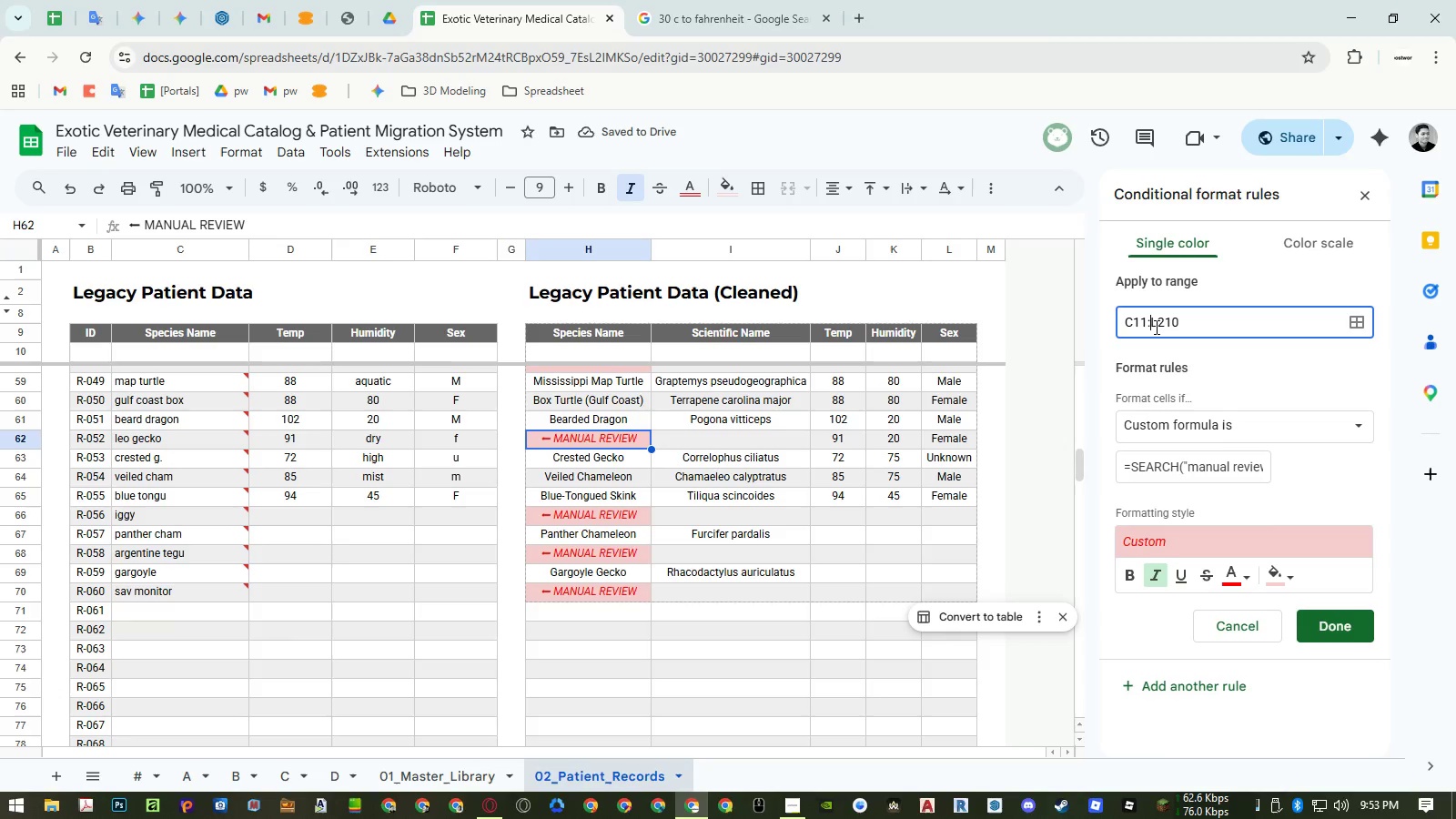 
key(Shift+ShiftLeft)
 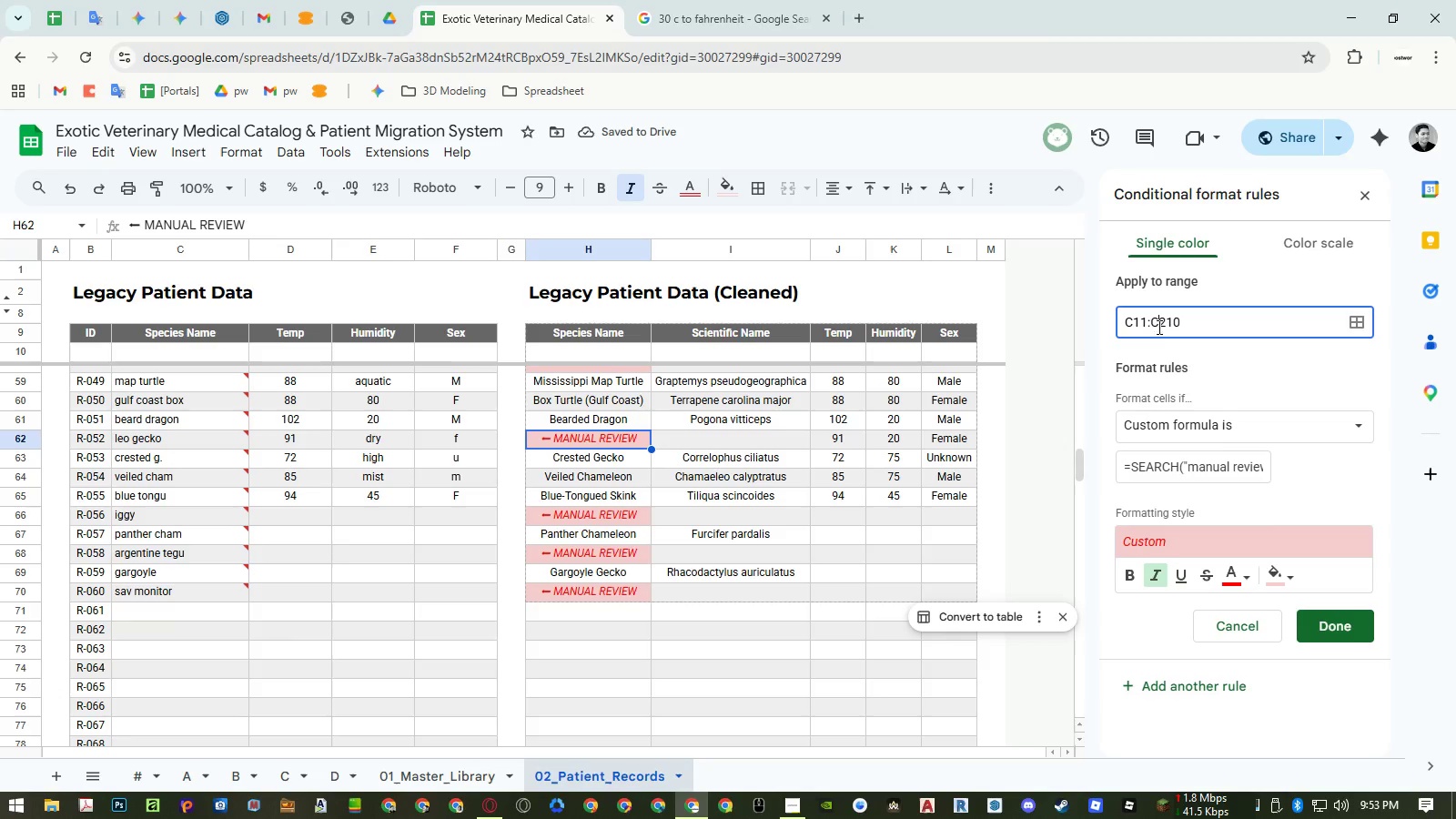 
key(Shift+C)
 